 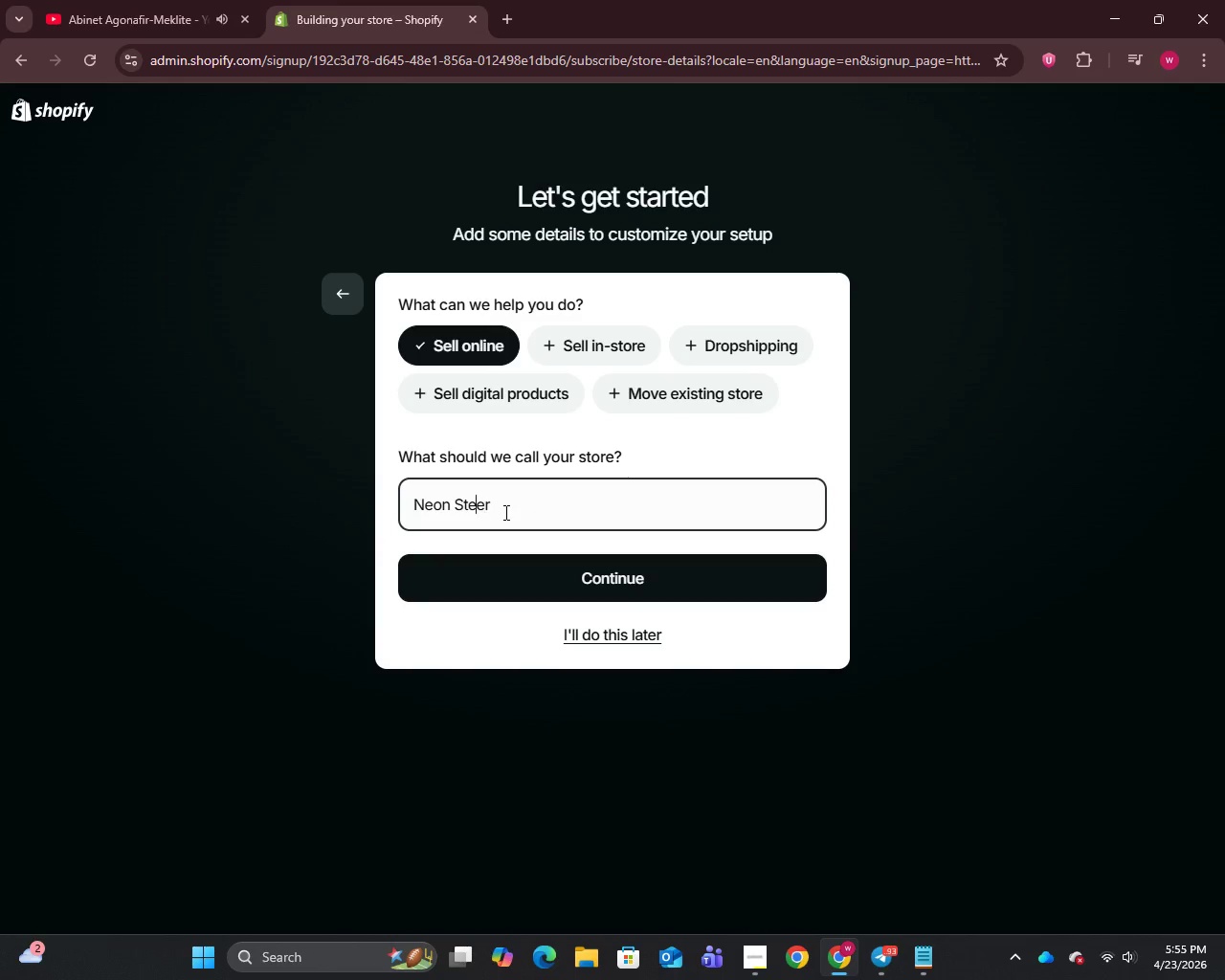 
key(ArrowLeft)
 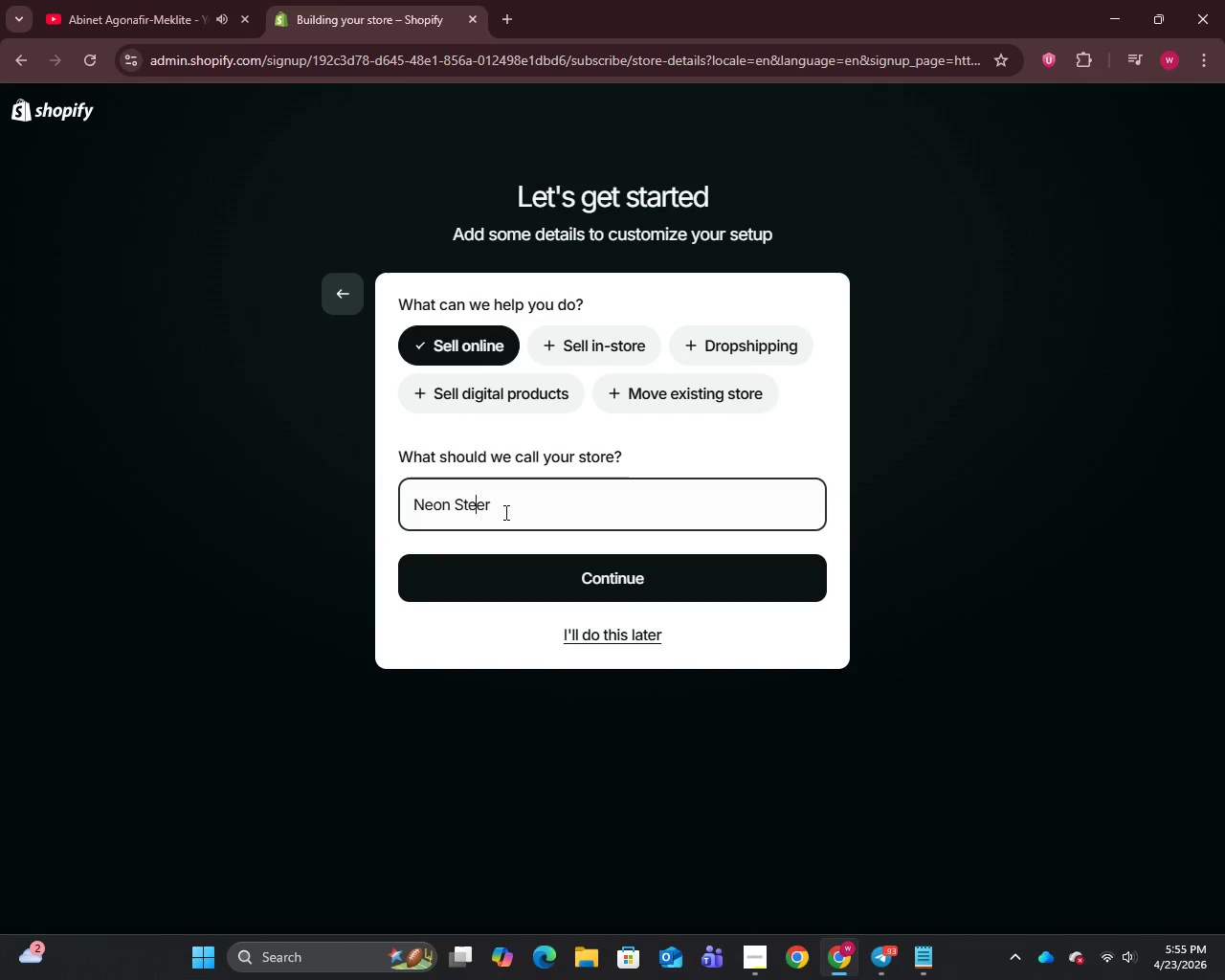 
key(ArrowLeft)
 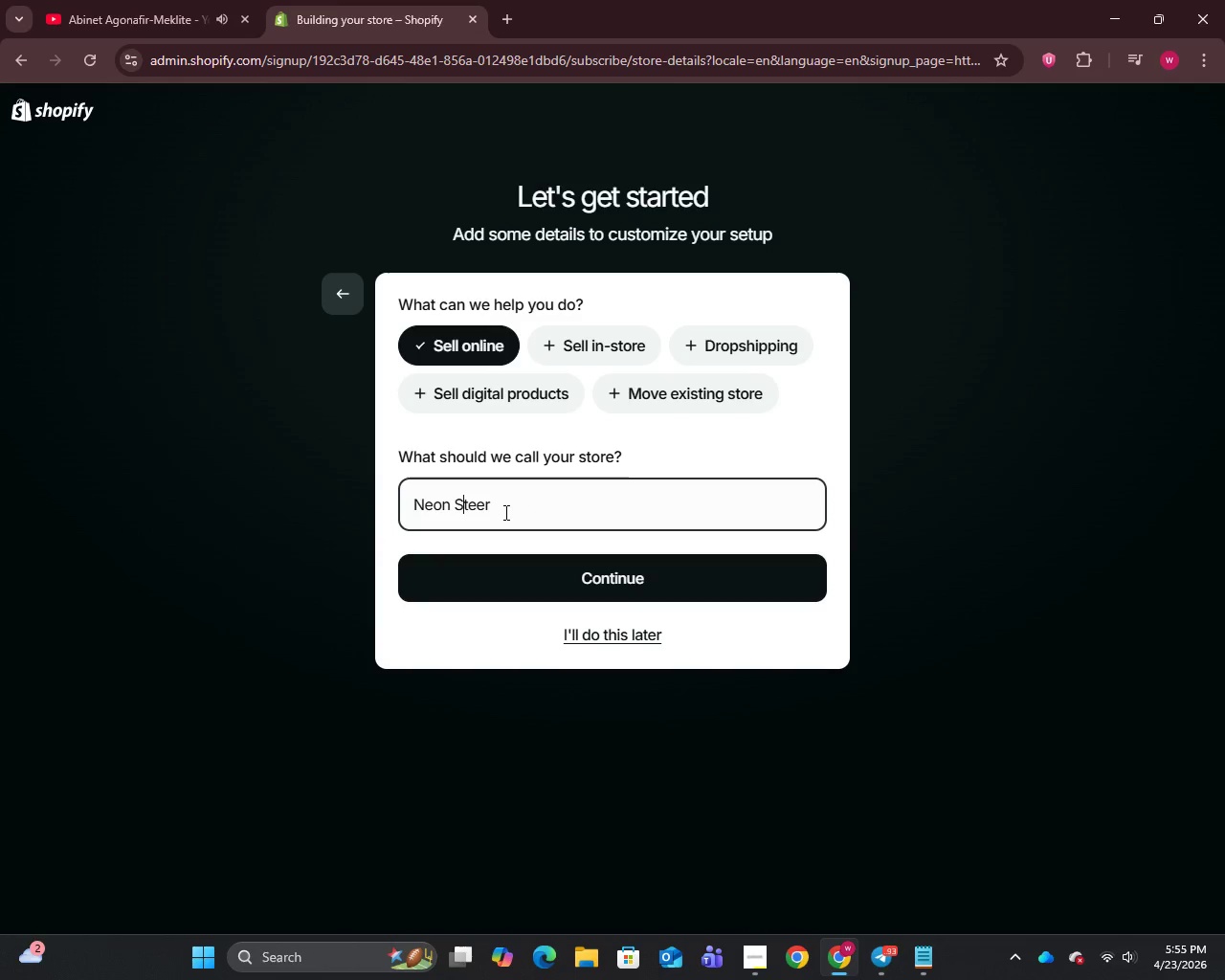 
key(ArrowLeft)
 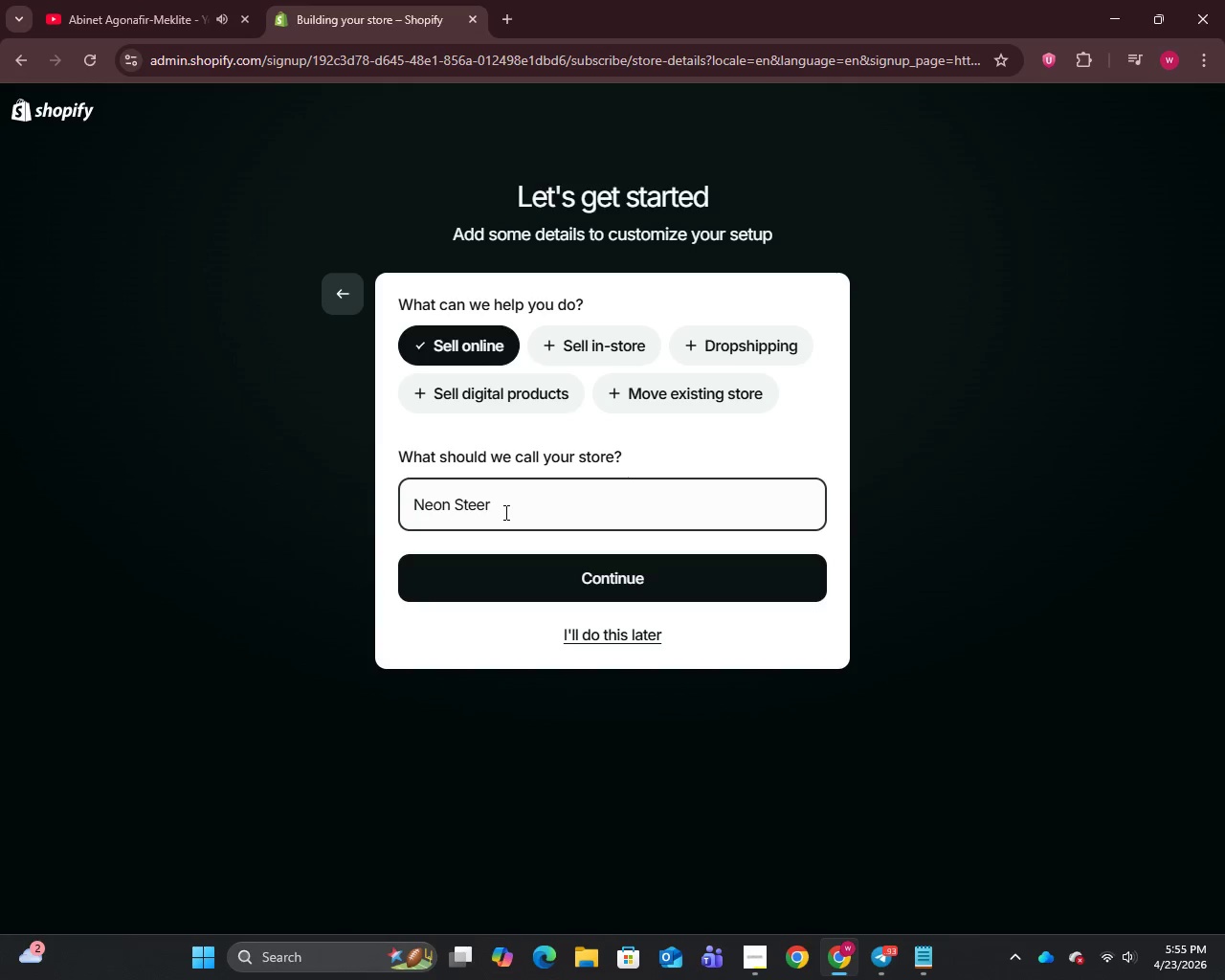 
key(ArrowRight)
 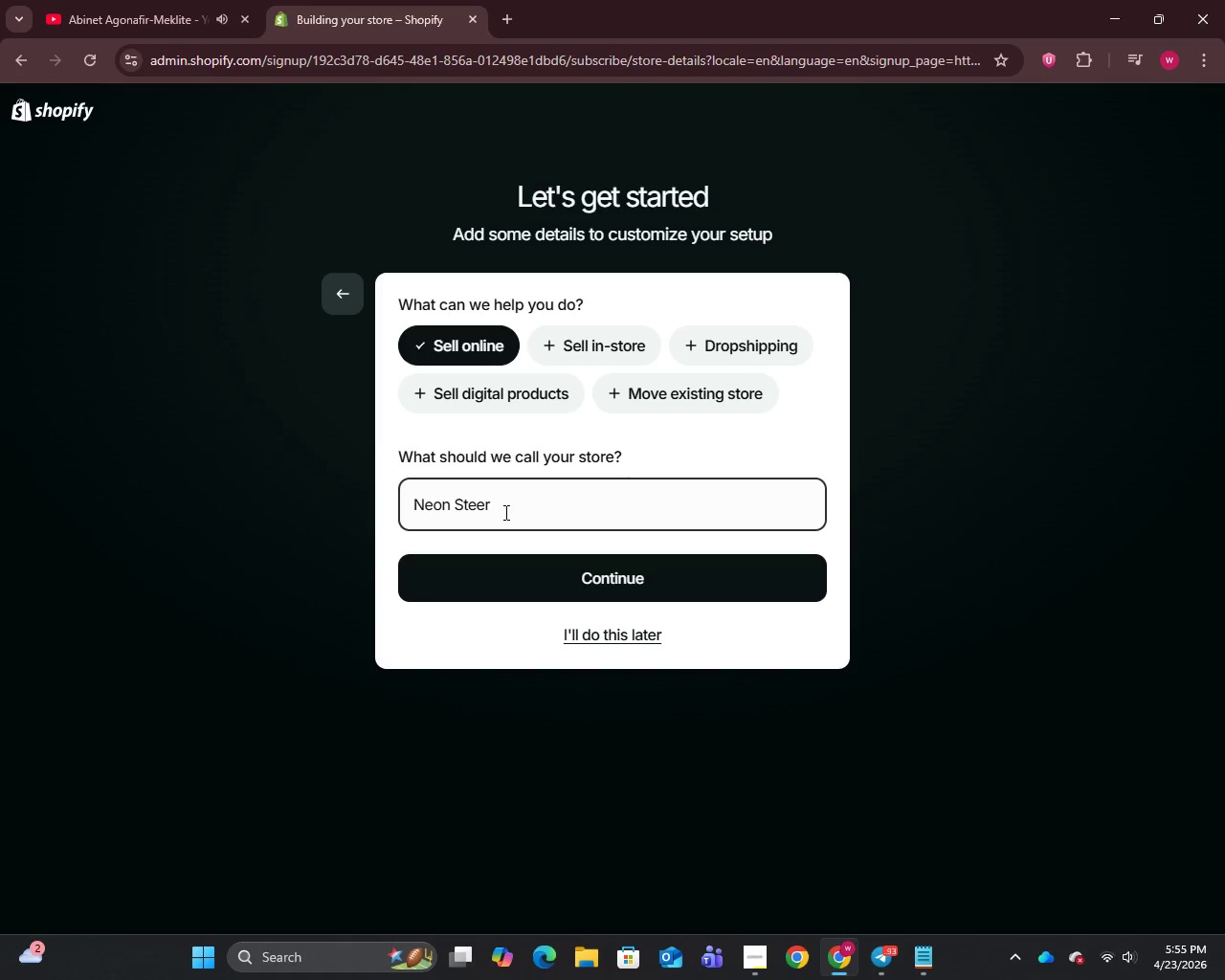 
key(R)
 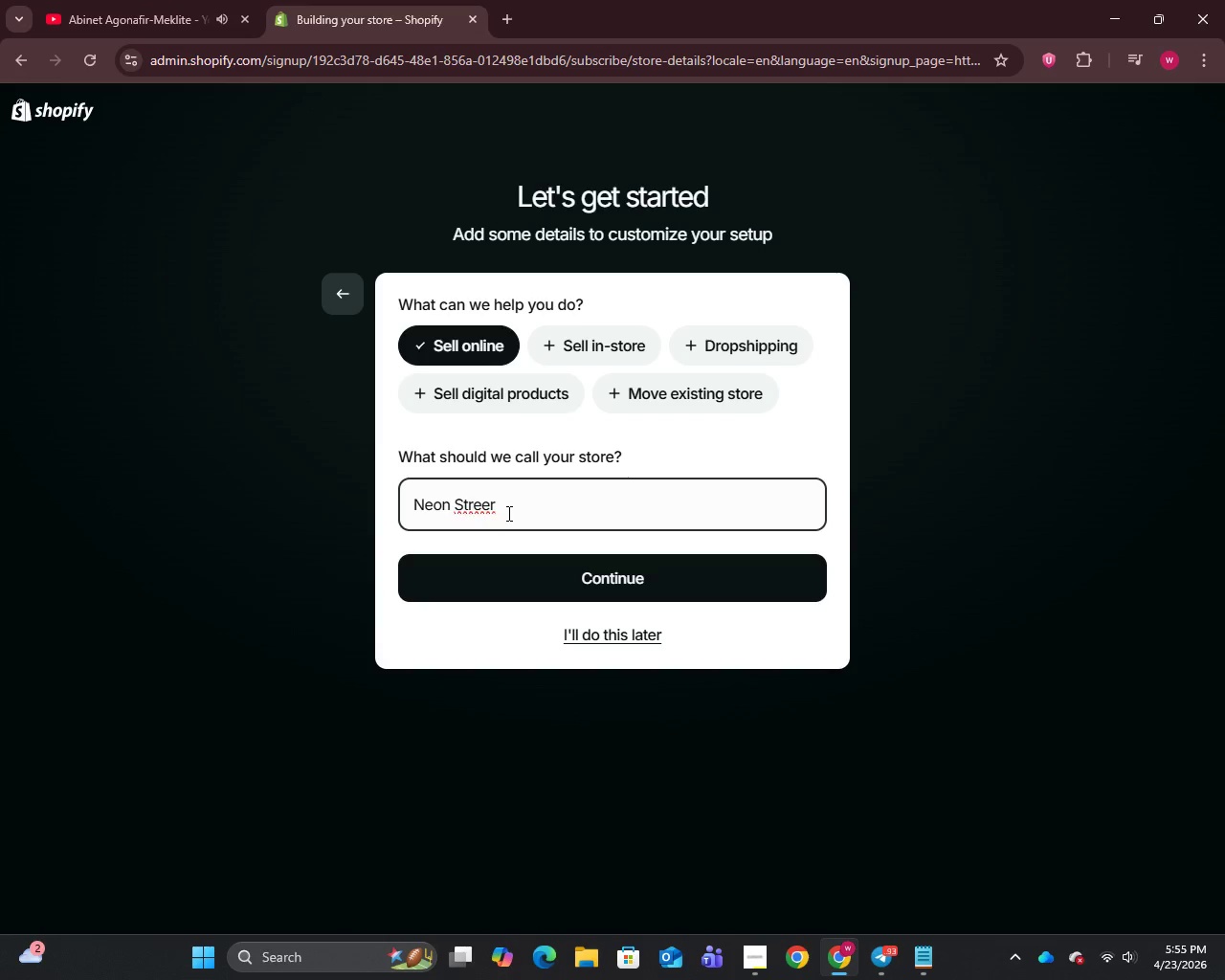 
left_click([507, 513])
 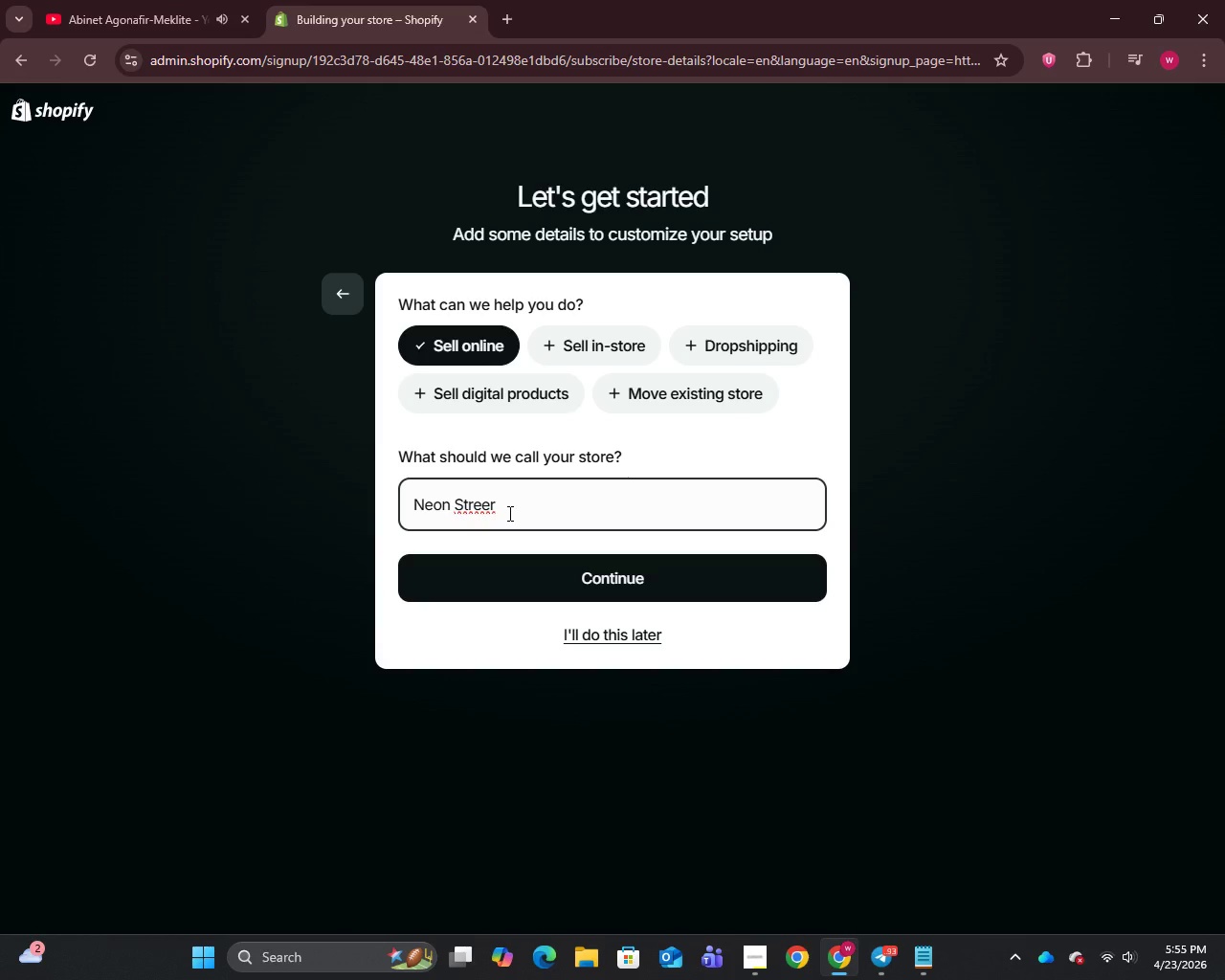 
key(Backspace)
 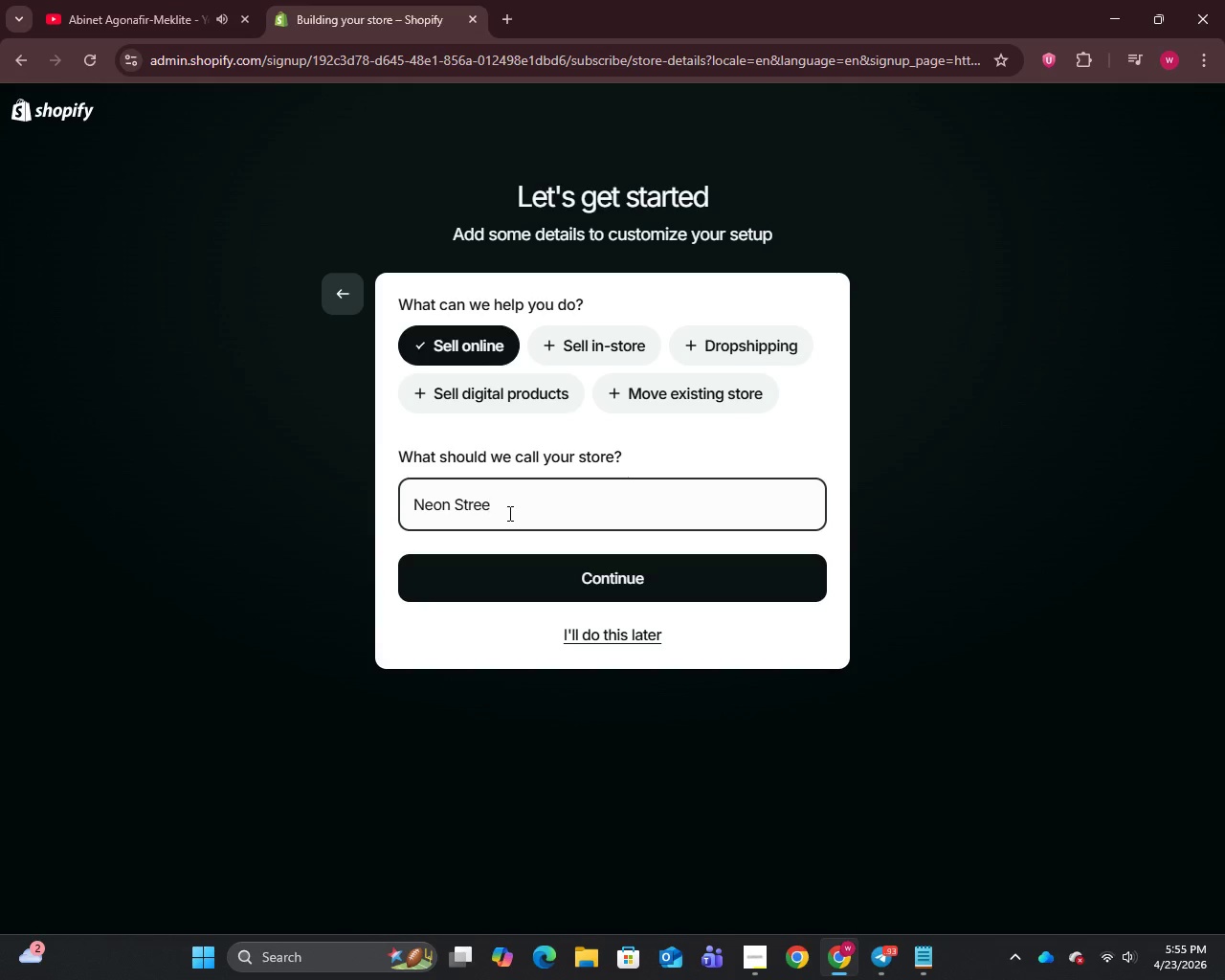 
key(T)
 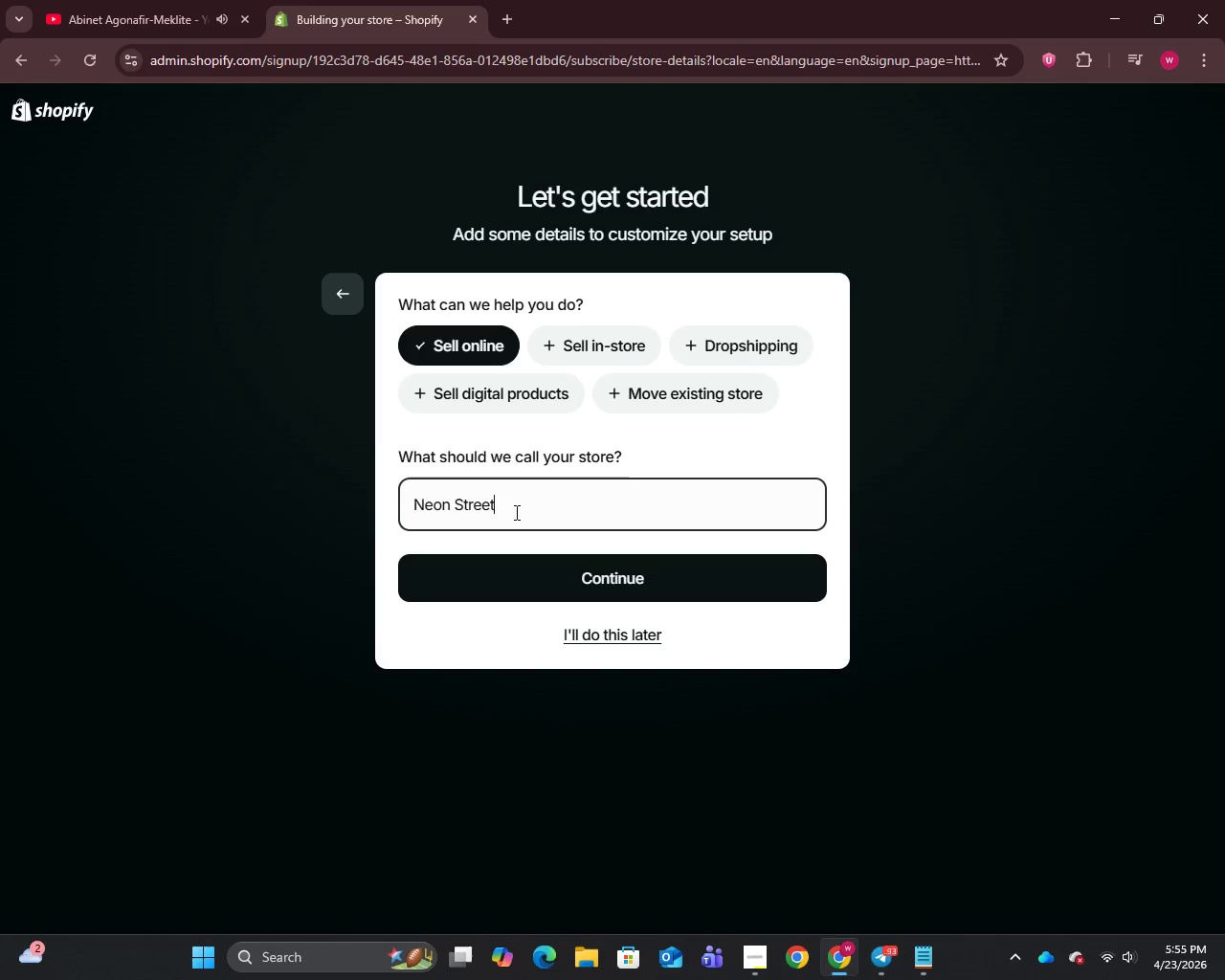 
type( St)
key(Backspace)
key(Backspace)
type(Growth Lab)
 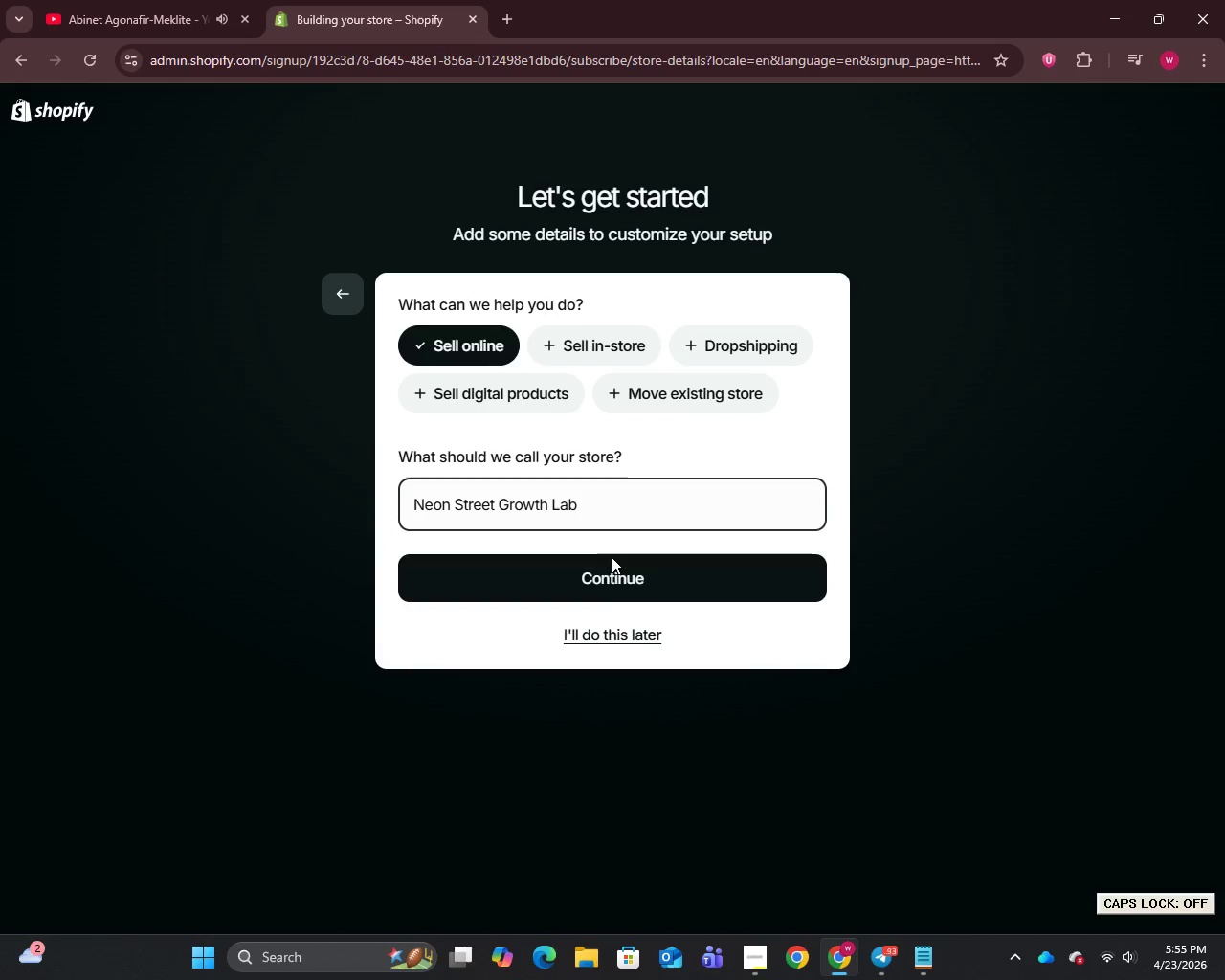 
left_click([612, 568])
 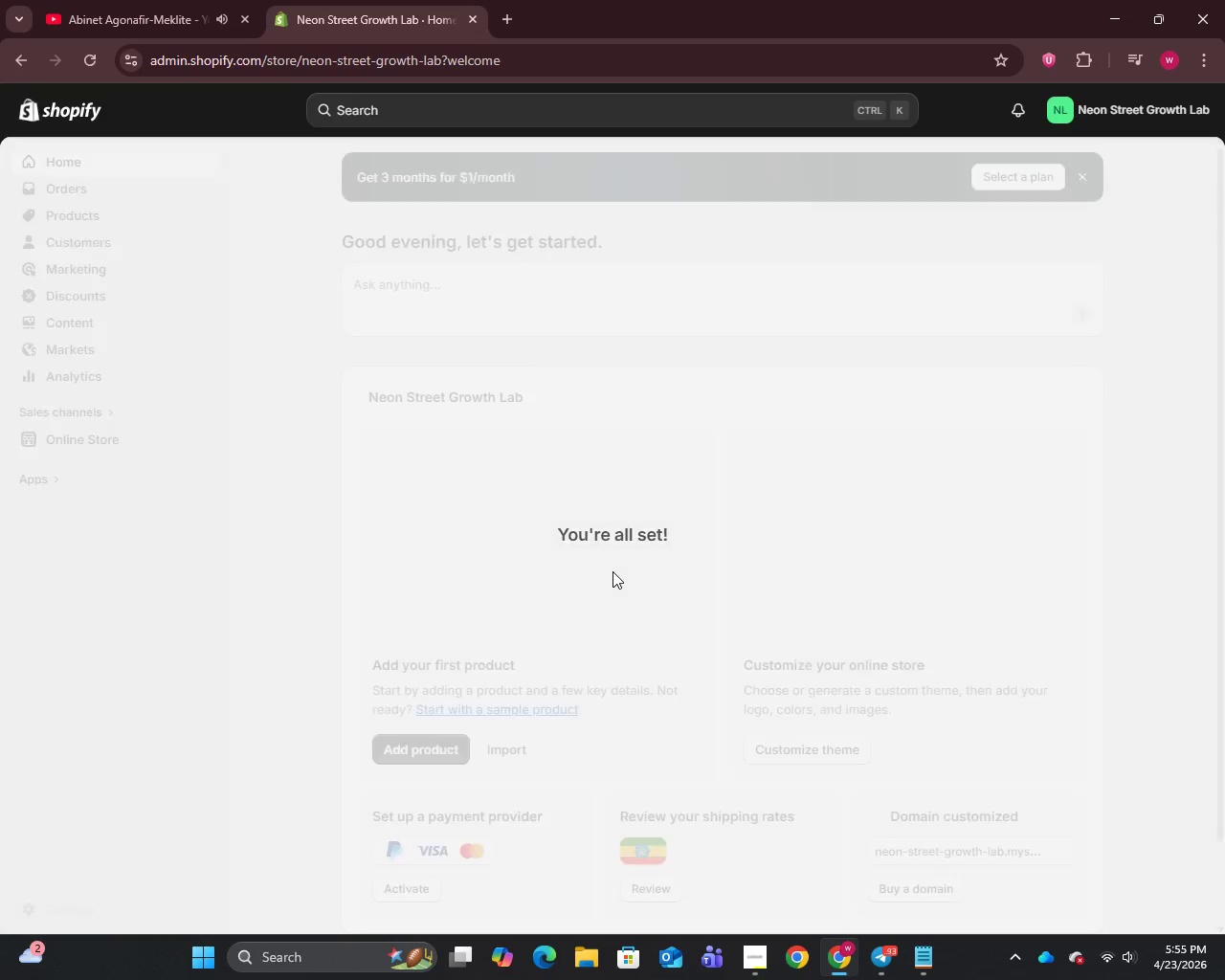 
wait(16.09)
 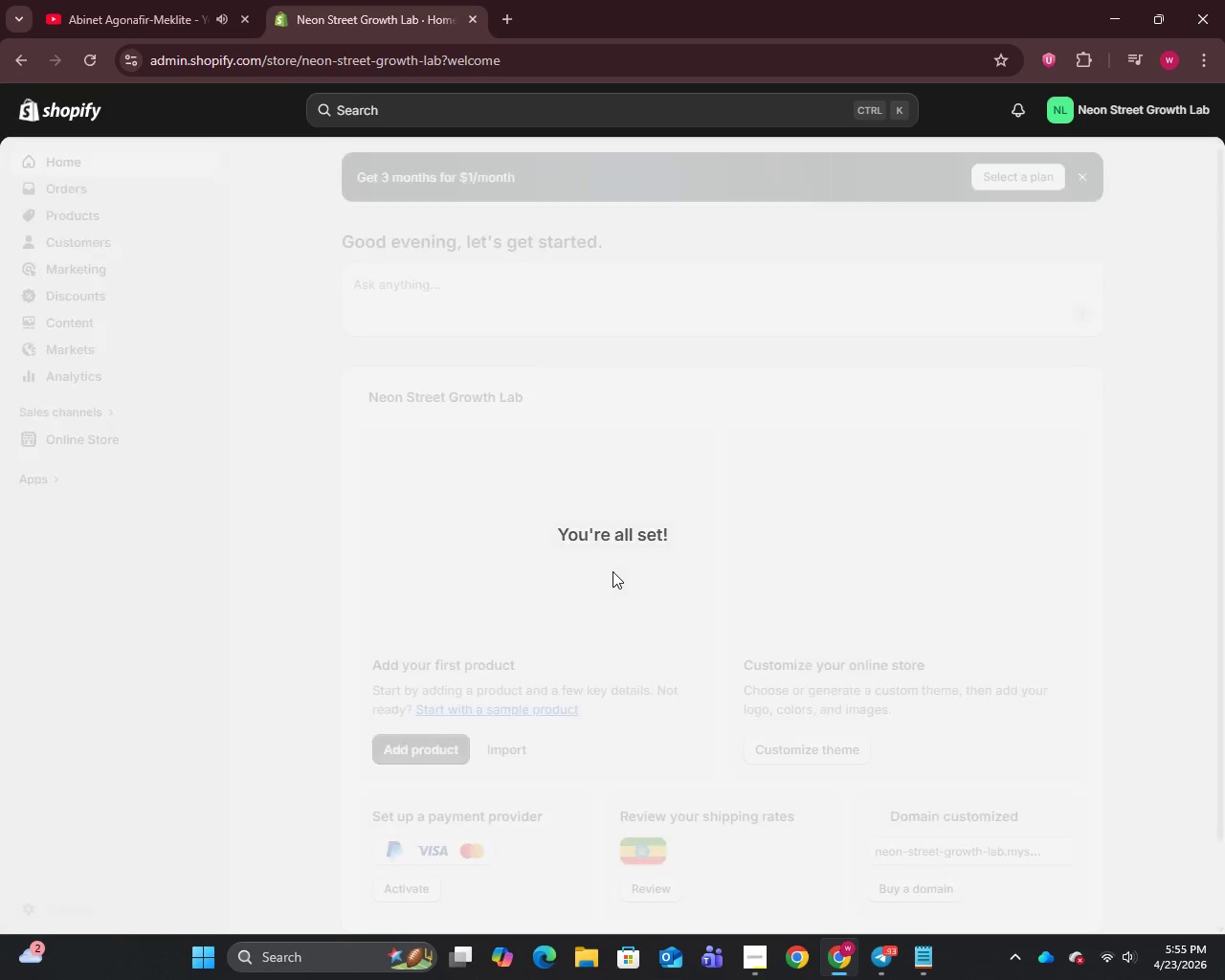 
left_click([23, 795])
 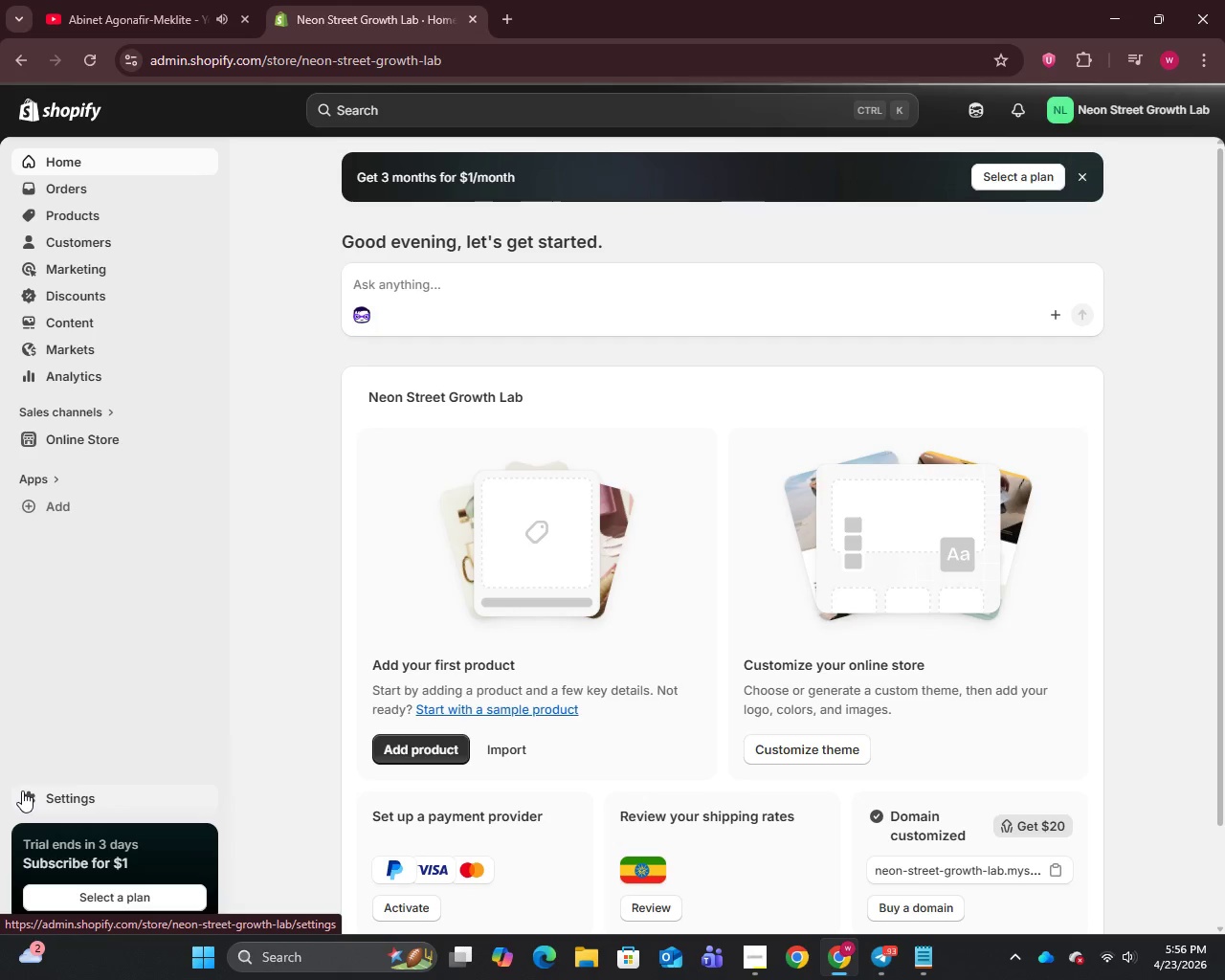 
wait(5.31)
 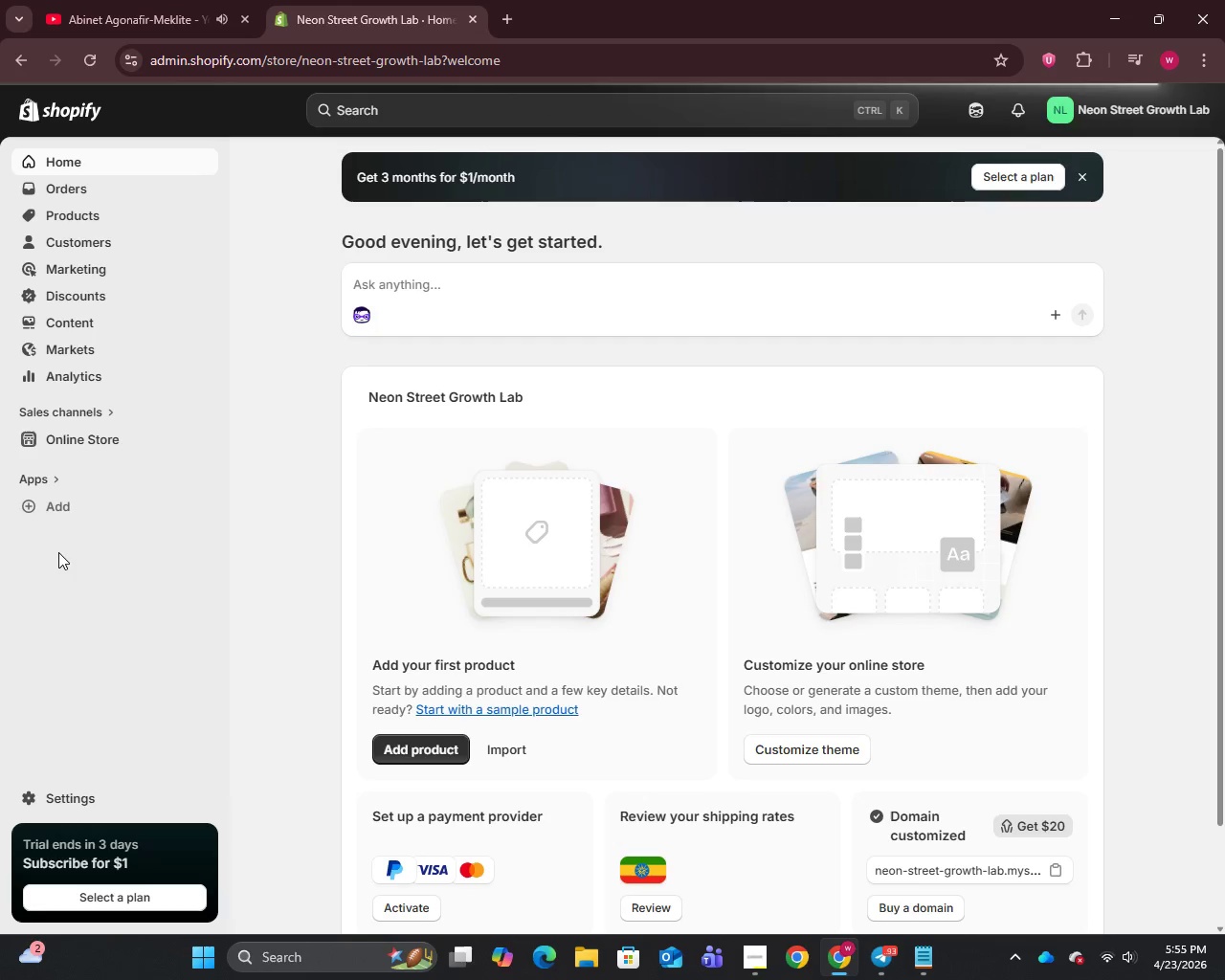 
left_click([33, 794])
 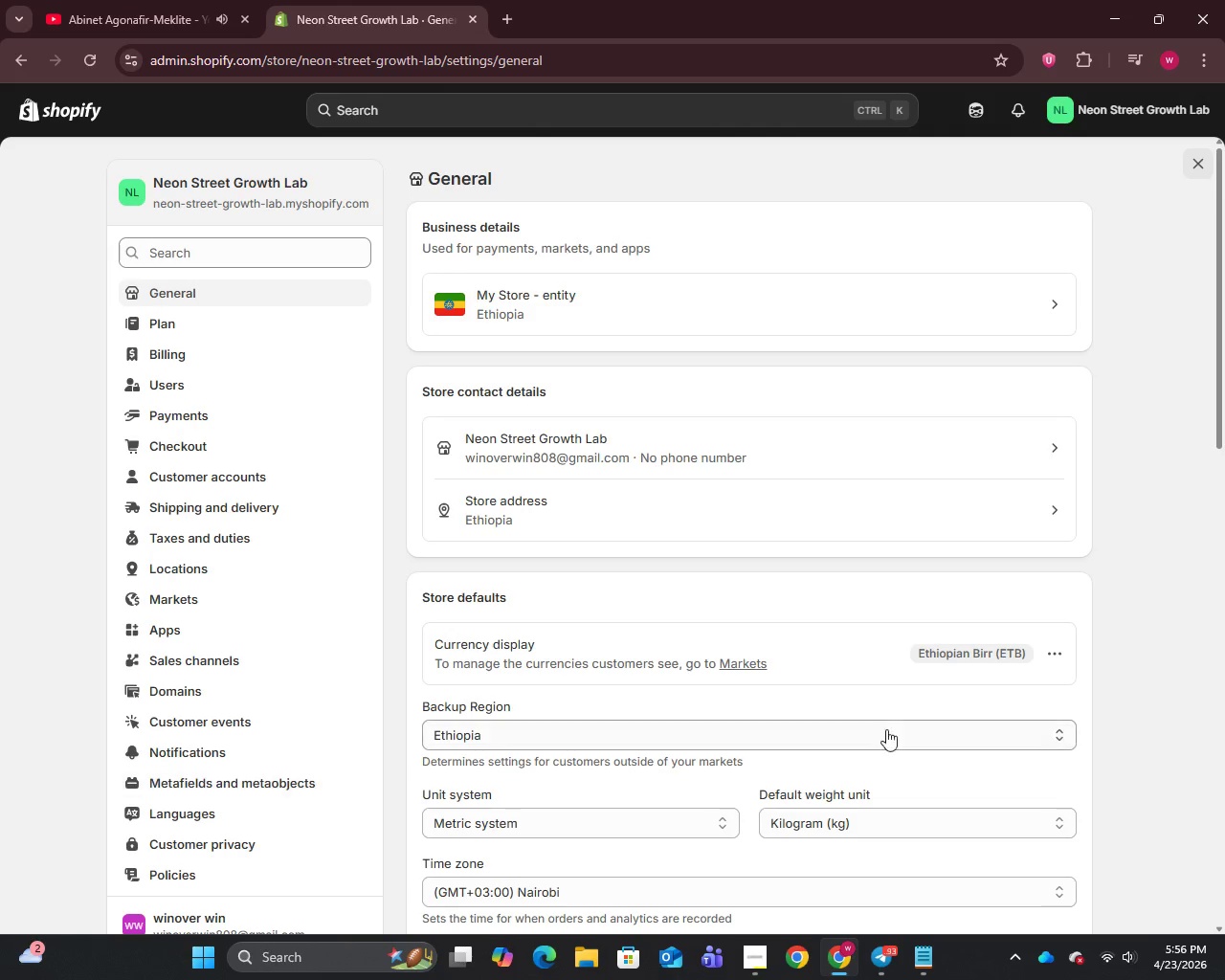 
wait(7.98)
 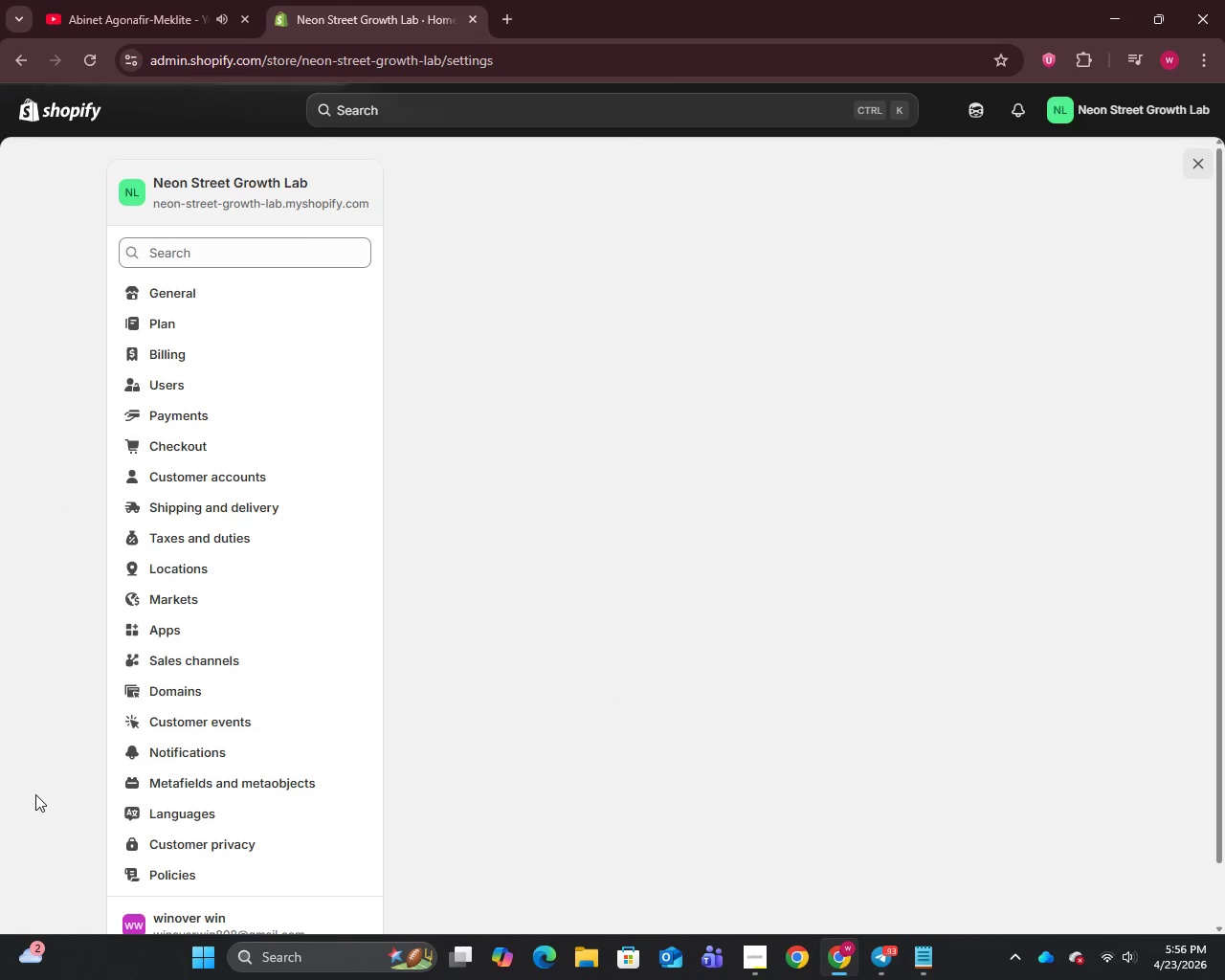 
left_click([939, 704])
 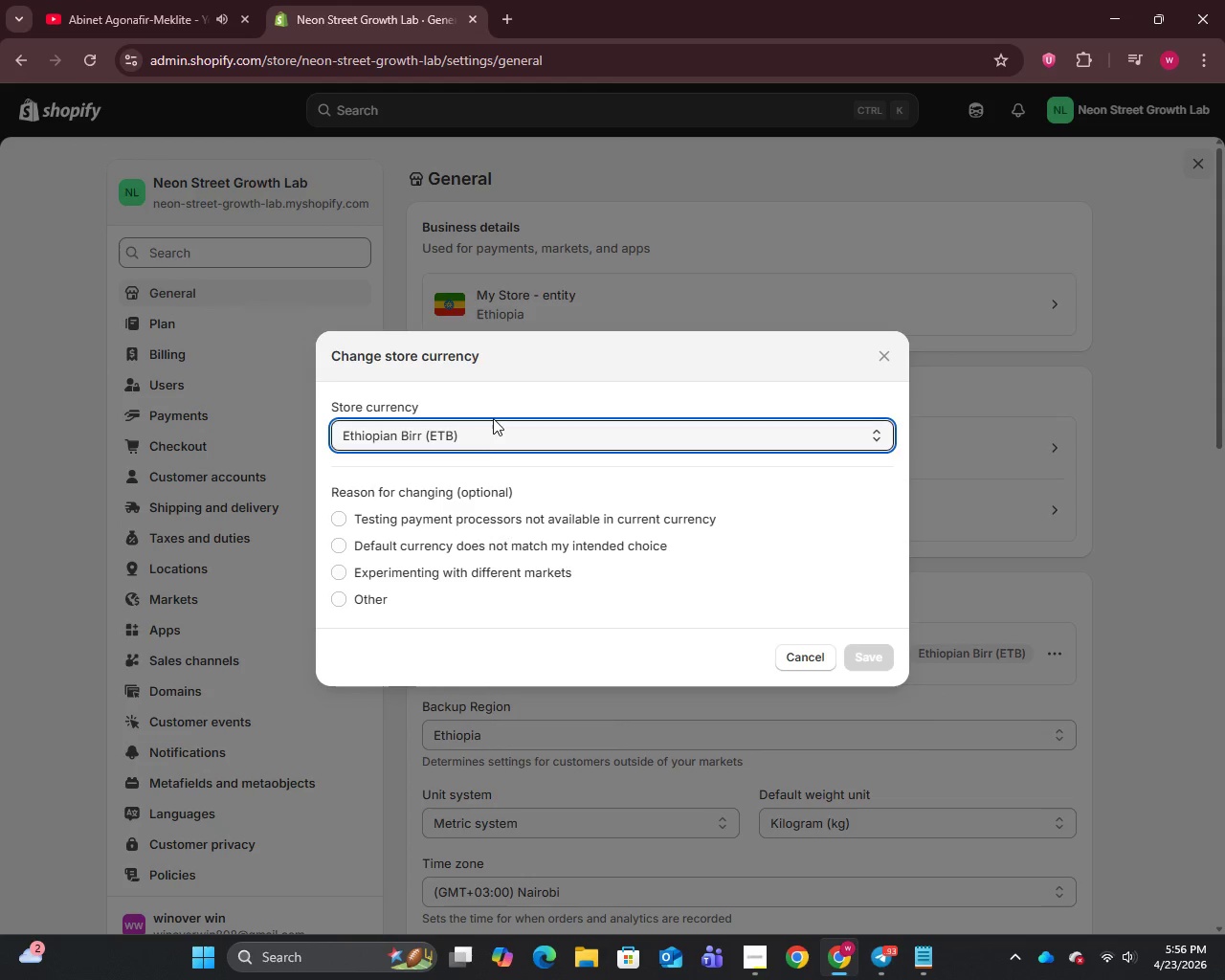 
double_click([487, 434])
 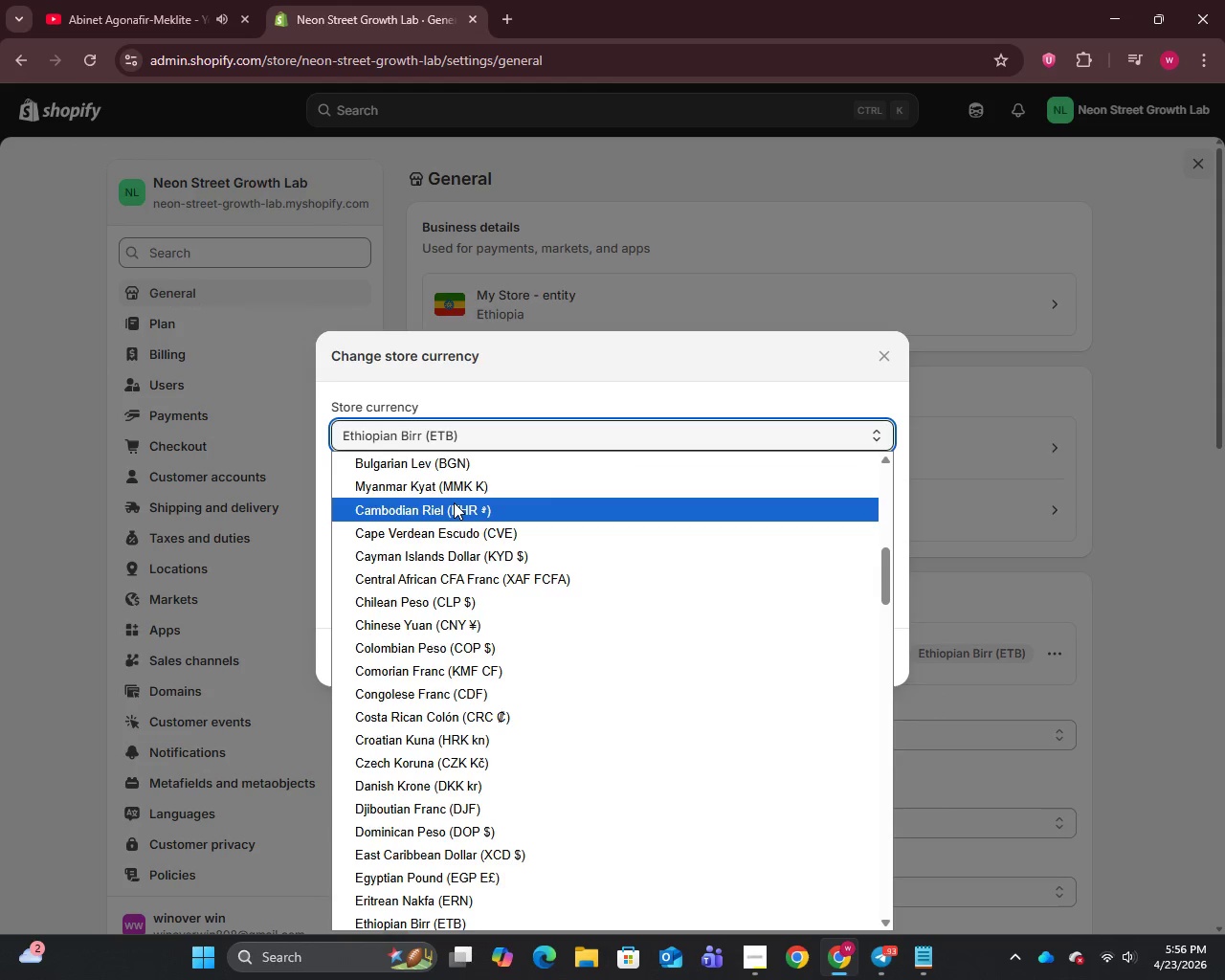 
left_click([455, 479])
 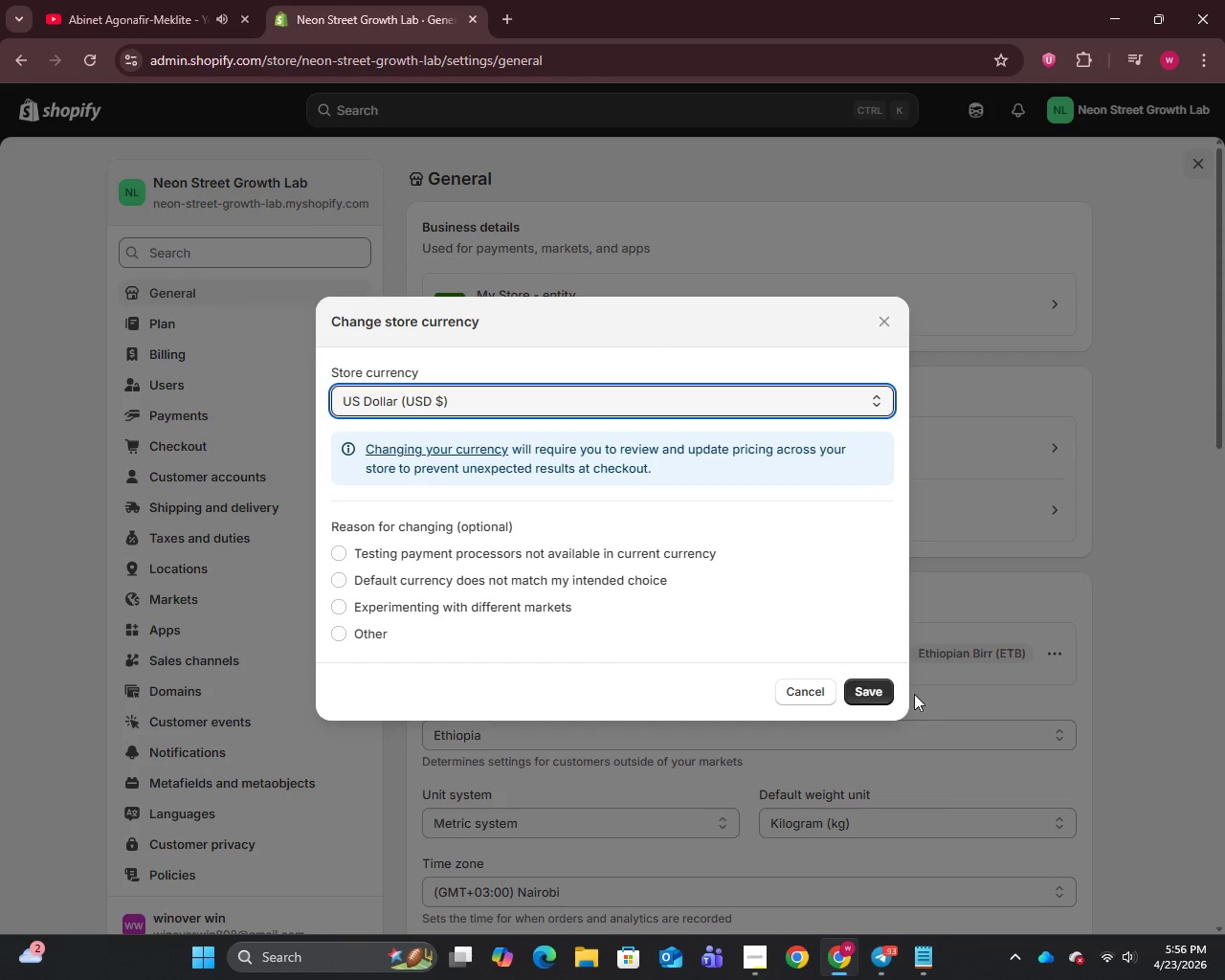 
scroll: coordinate [454, 502], scroll_direction: up, amount: 13.0
 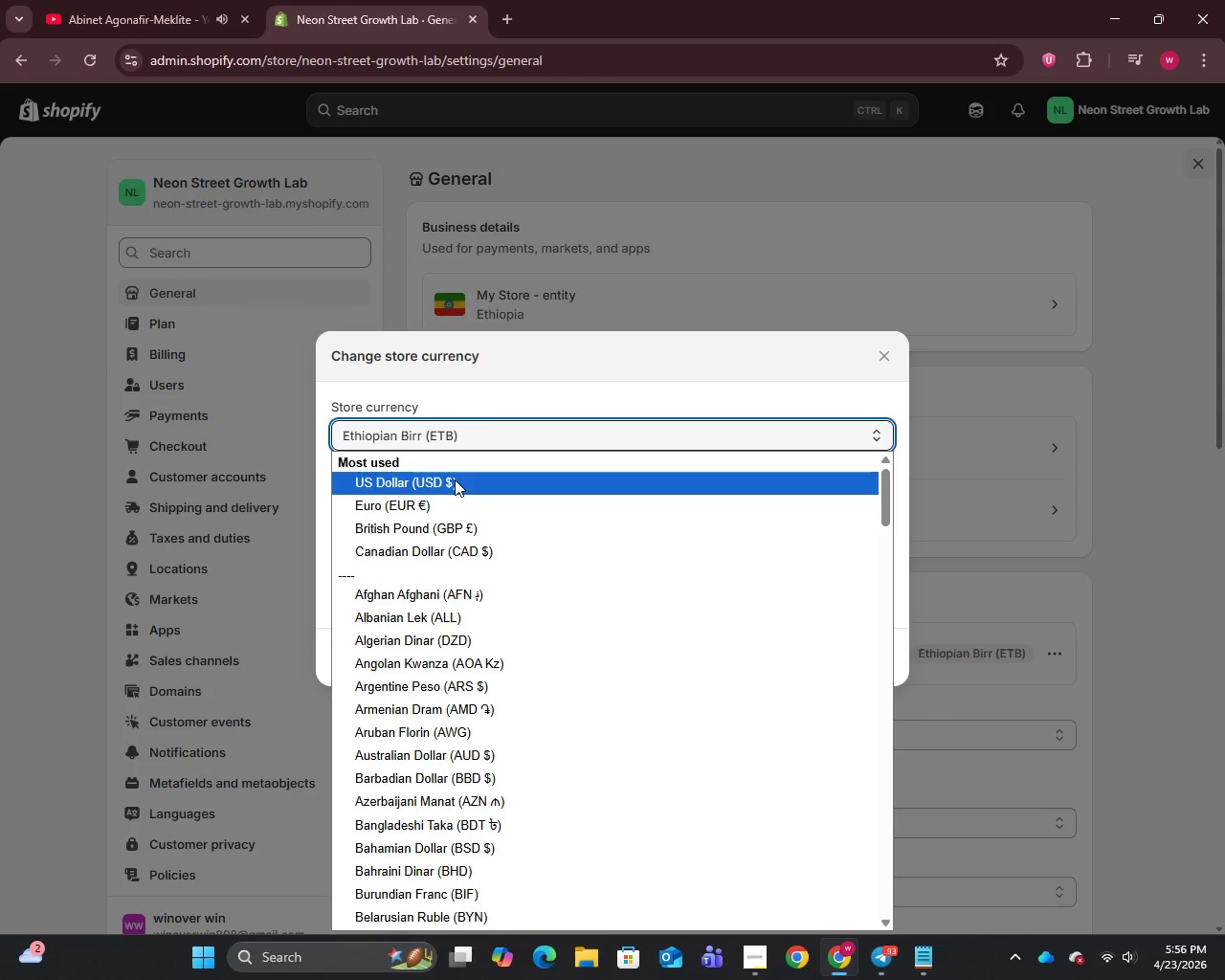 
left_click([871, 686])
 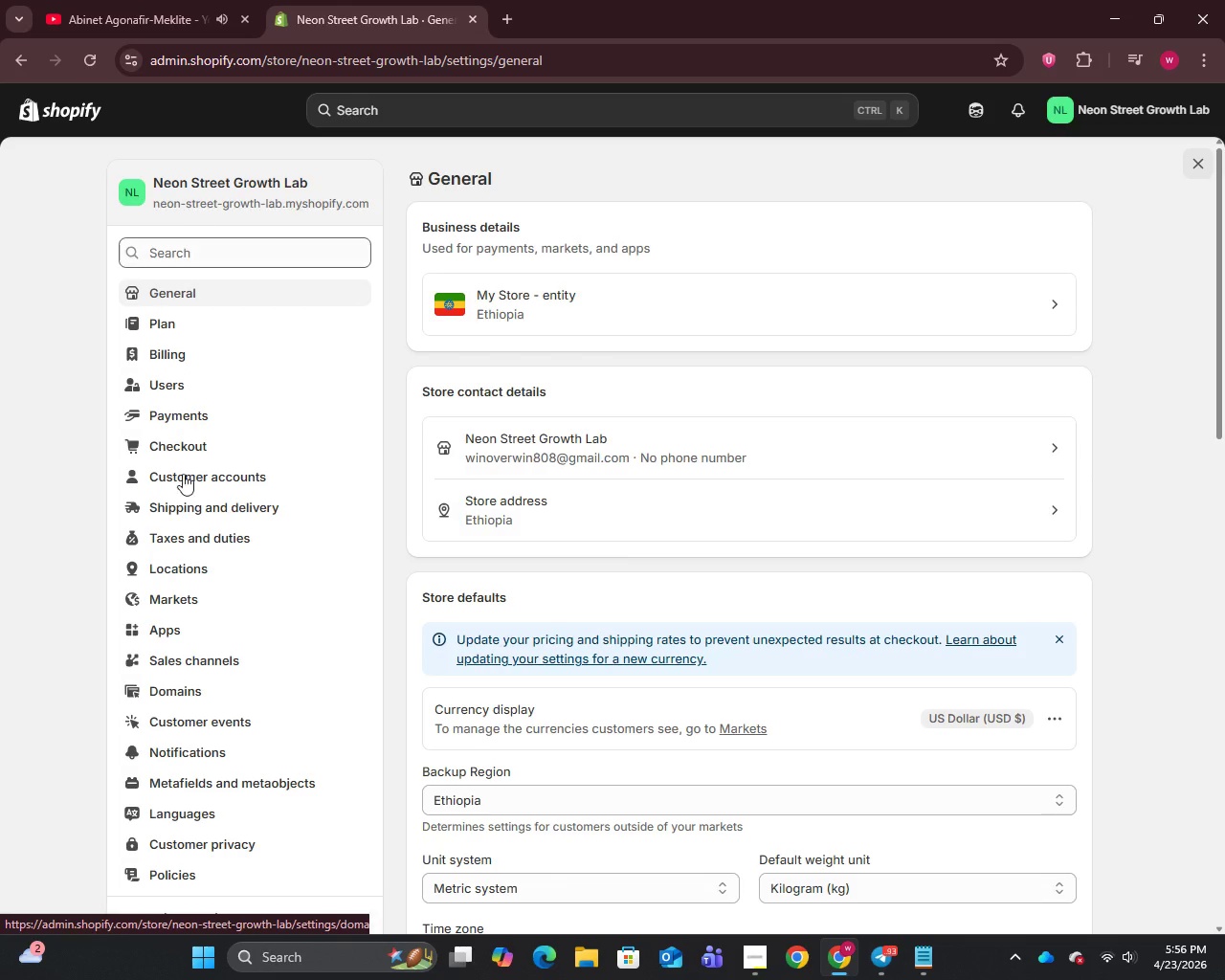 
wait(6.8)
 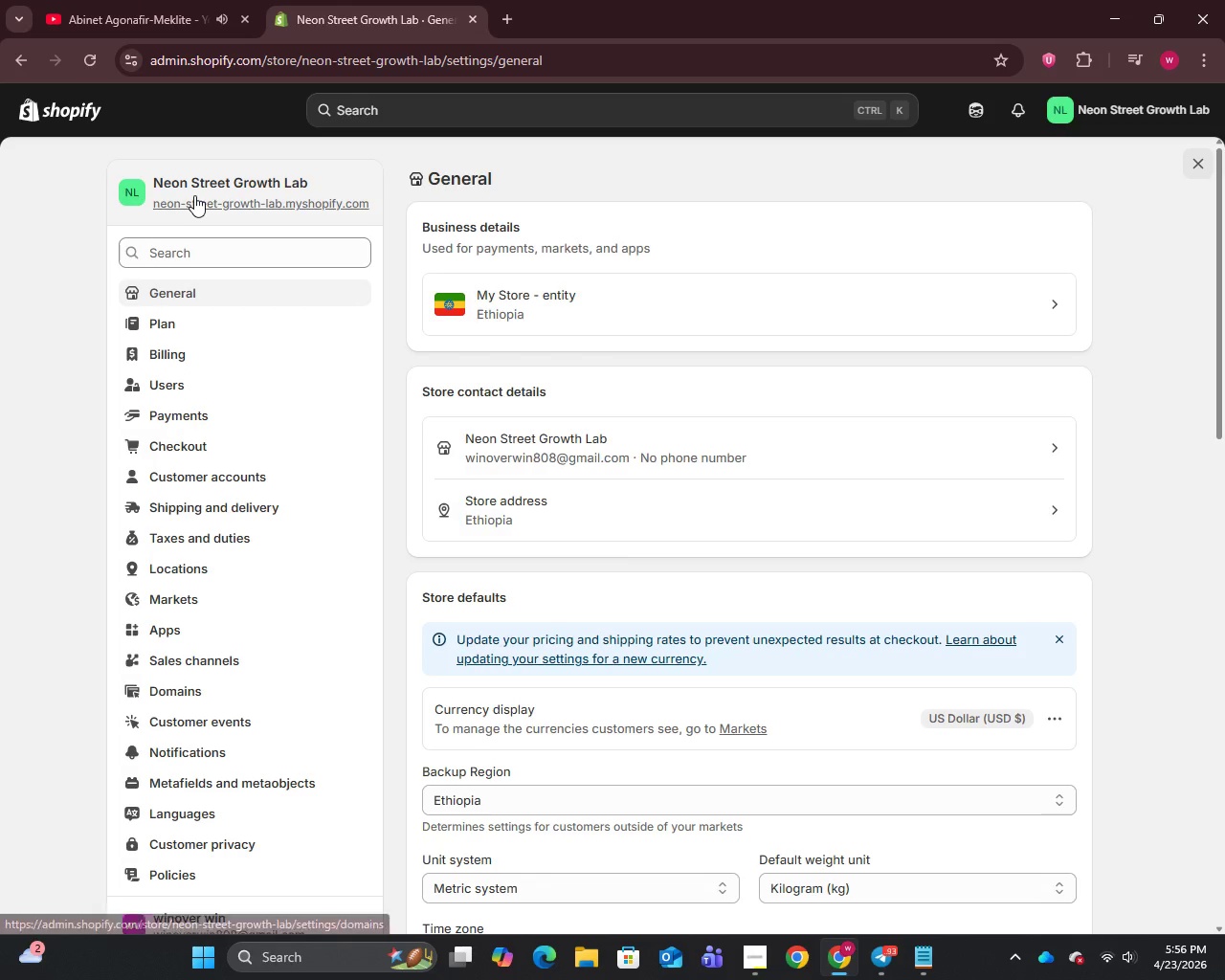 
left_click([62, 118])
 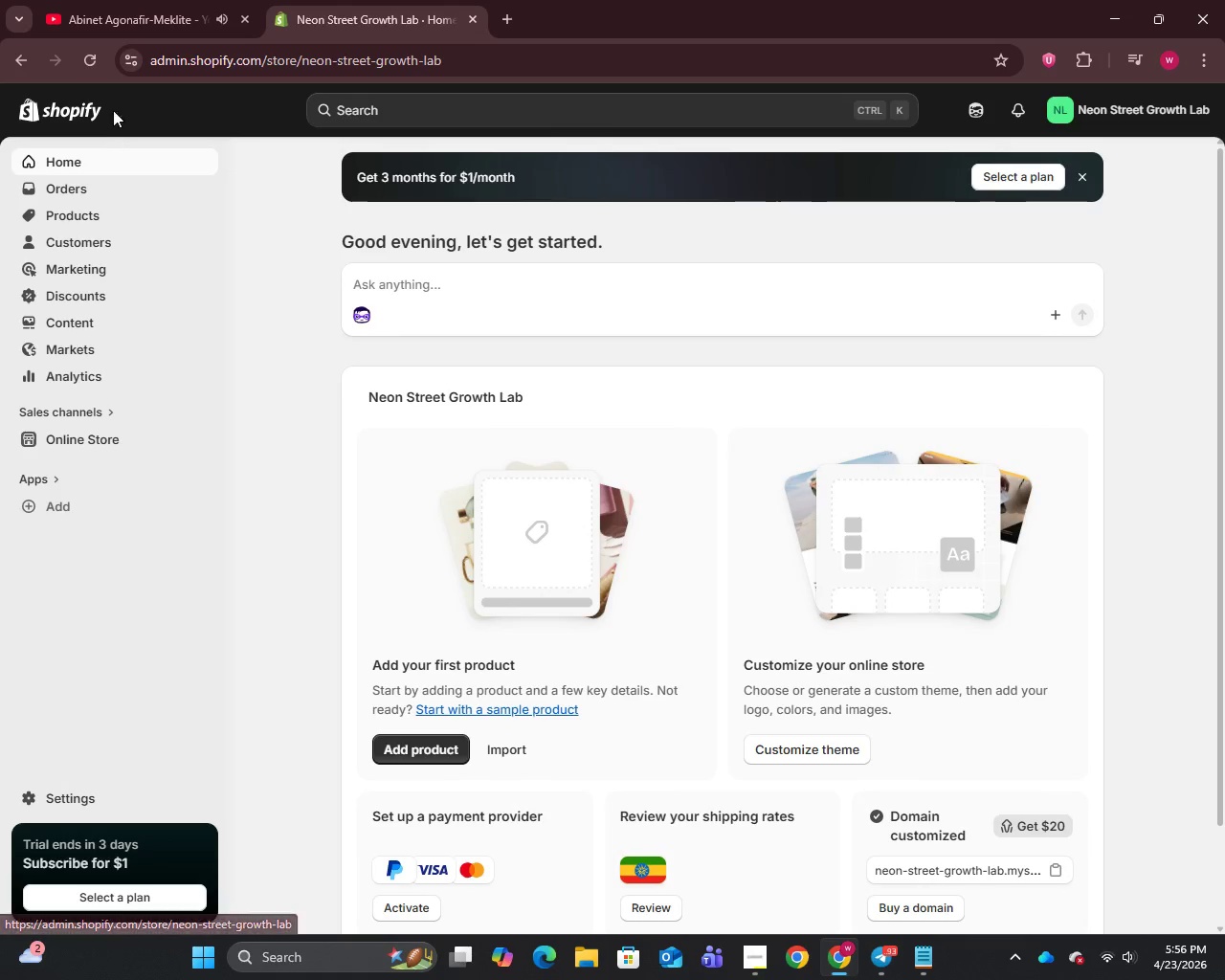 
left_click([344, 53])
 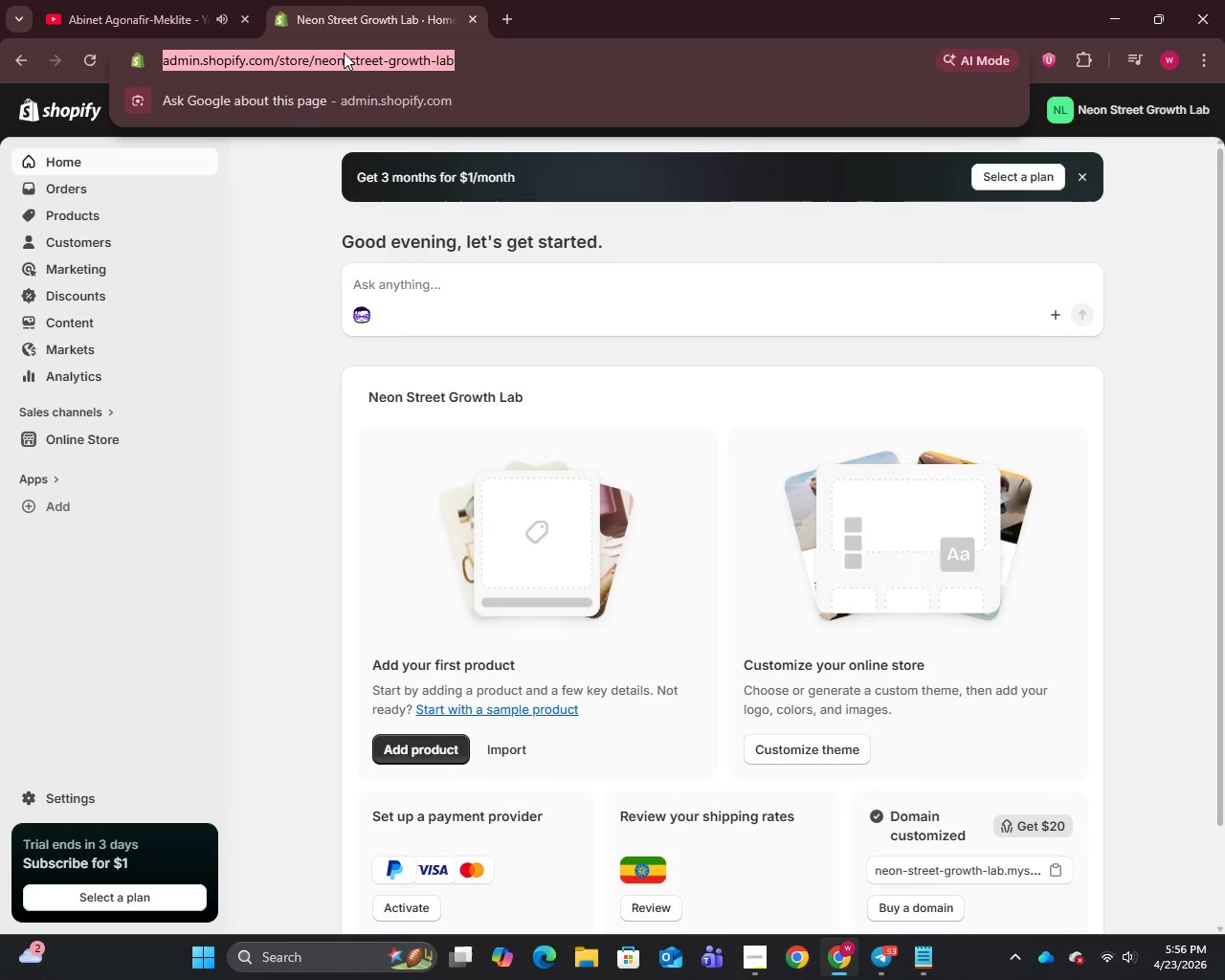 
key(Control+C)
 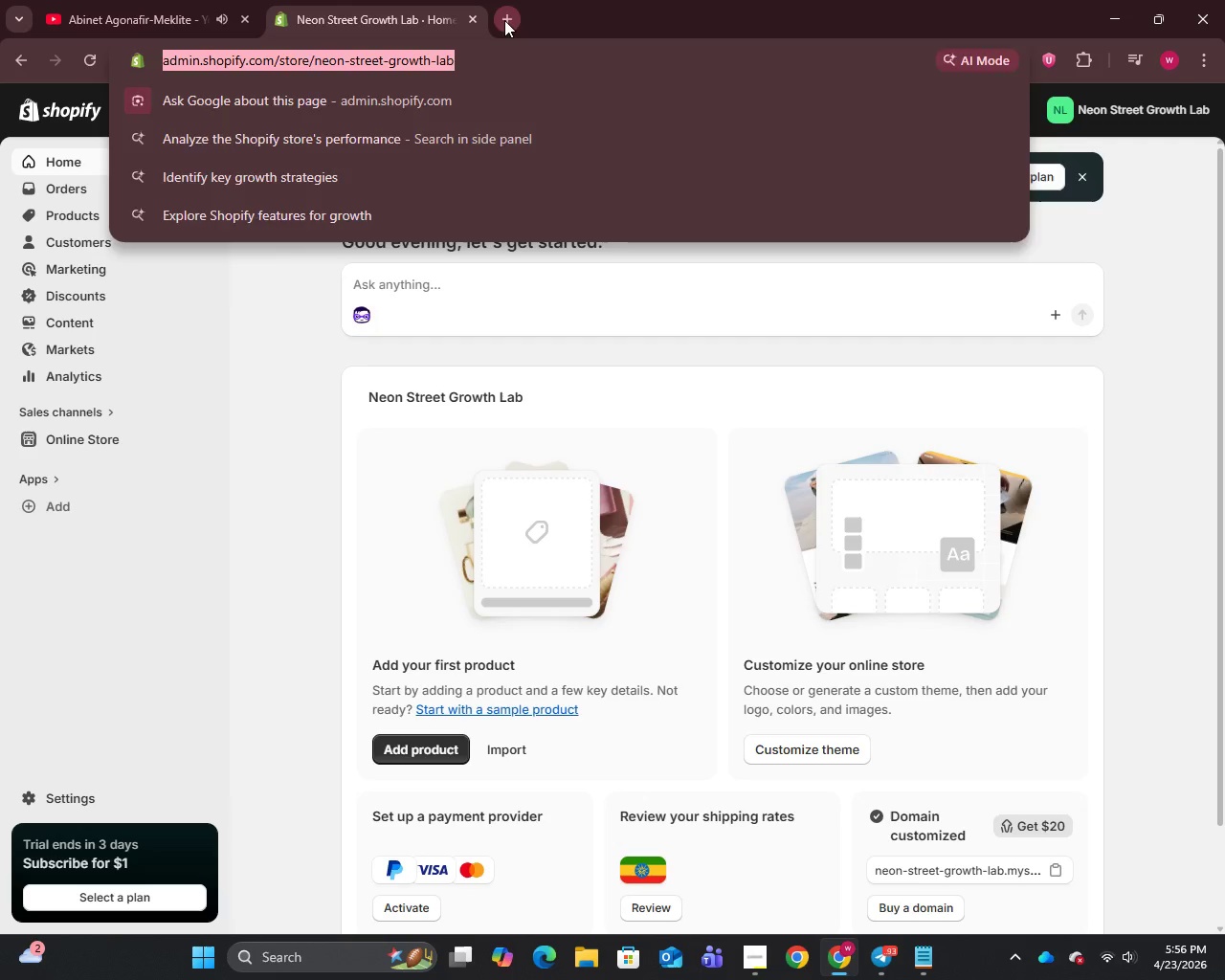 
key(Control+V)
 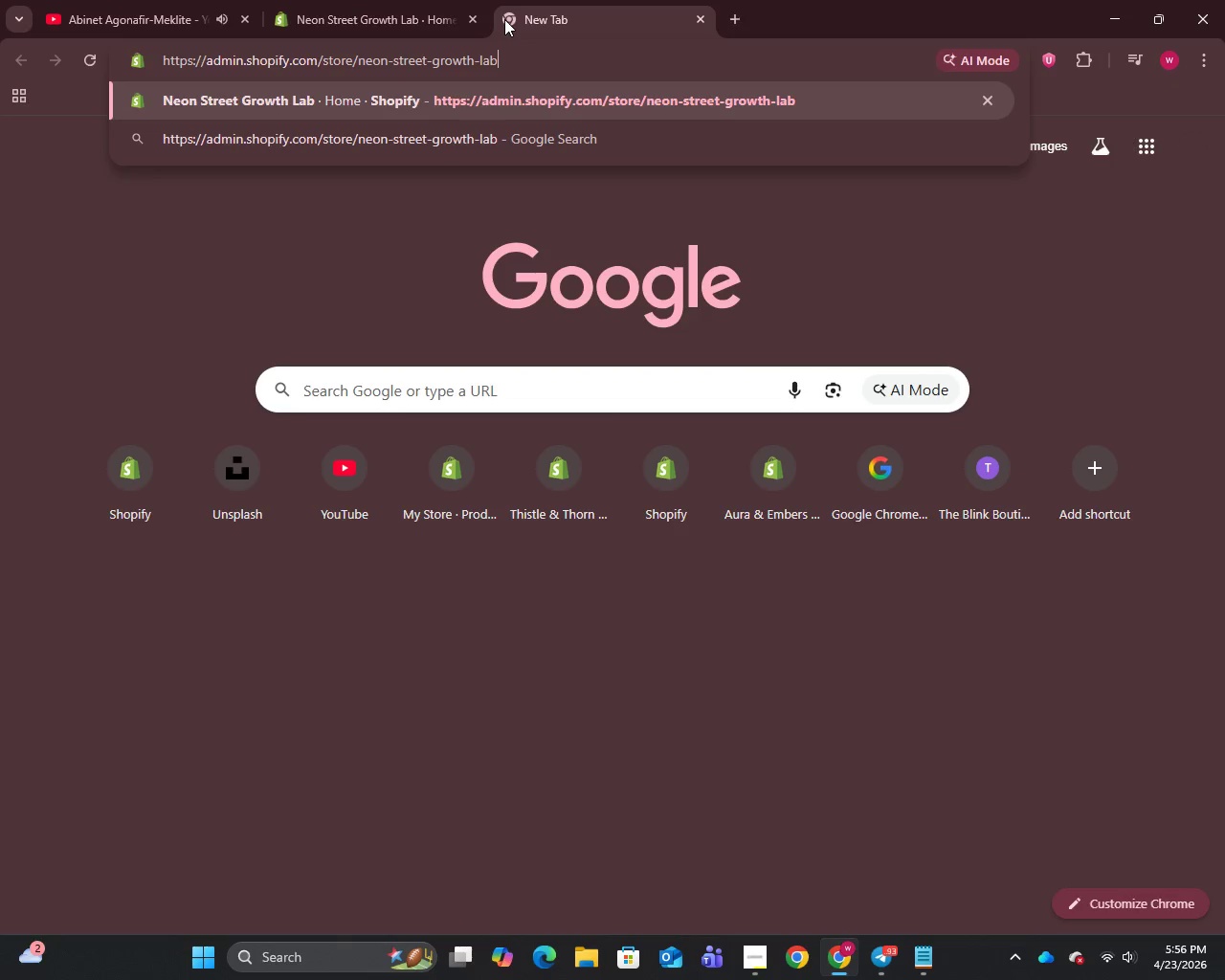 
key(Enter)
 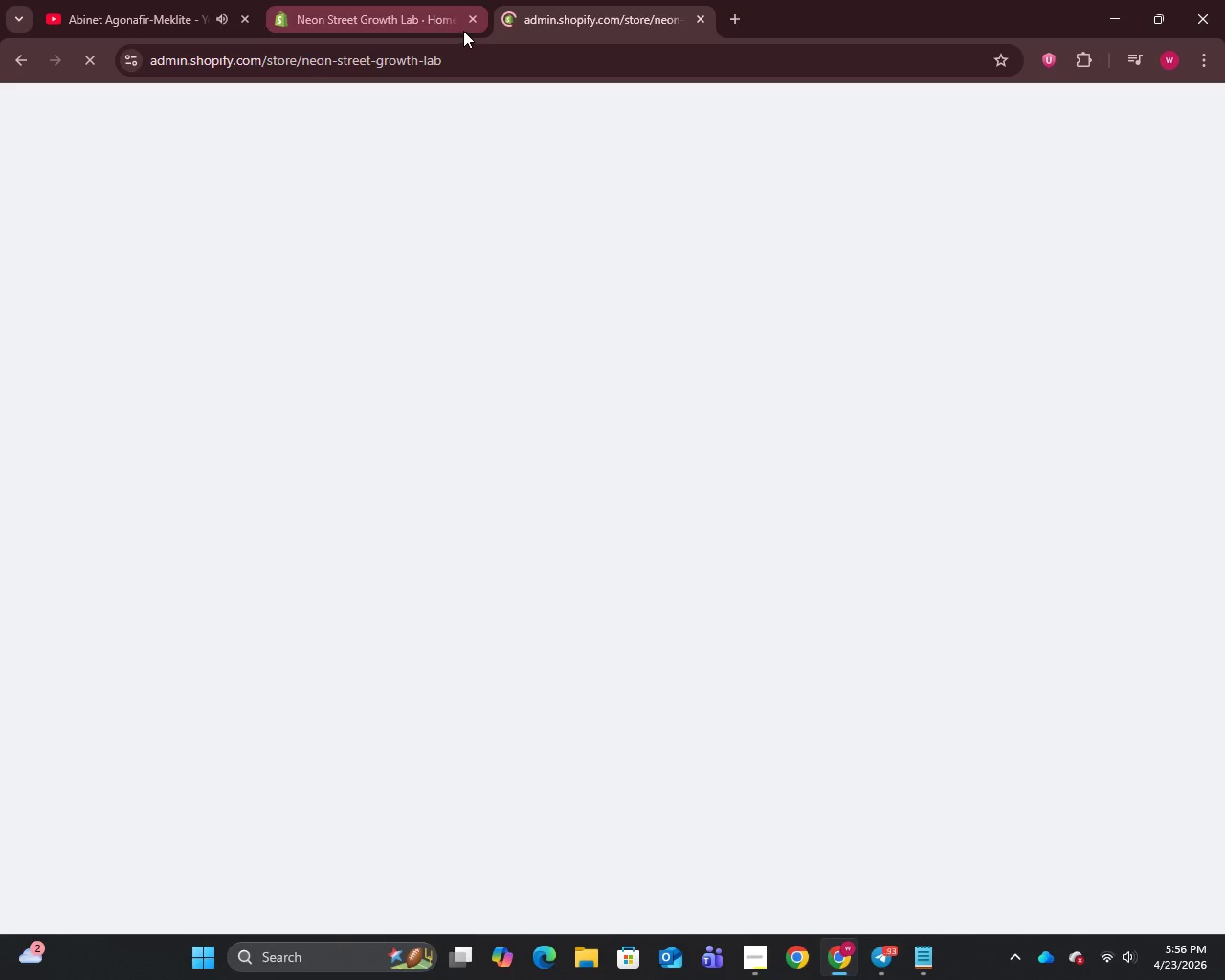 
left_click([474, 20])
 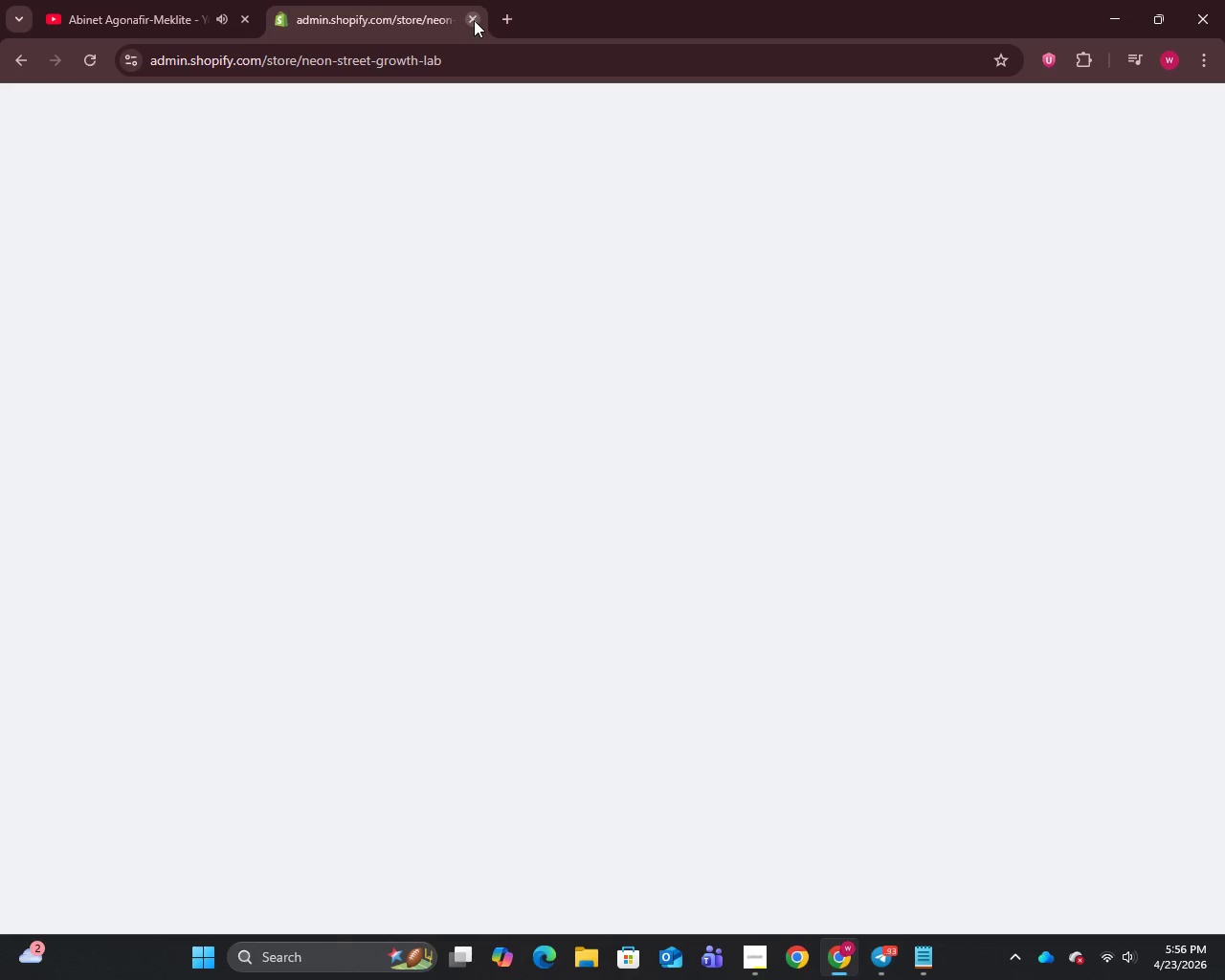 
mouse_move([445, 74])
 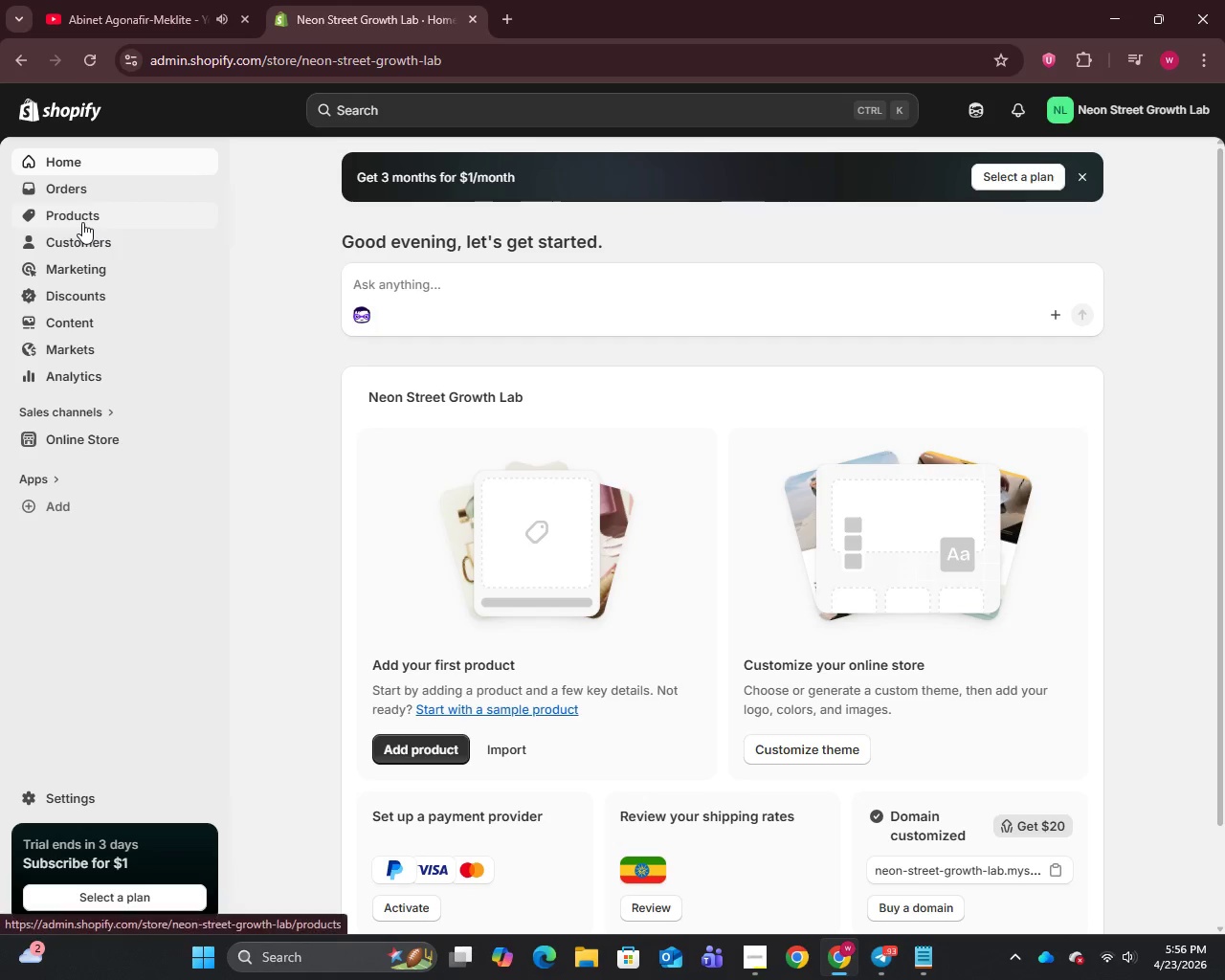 
left_click([82, 222])
 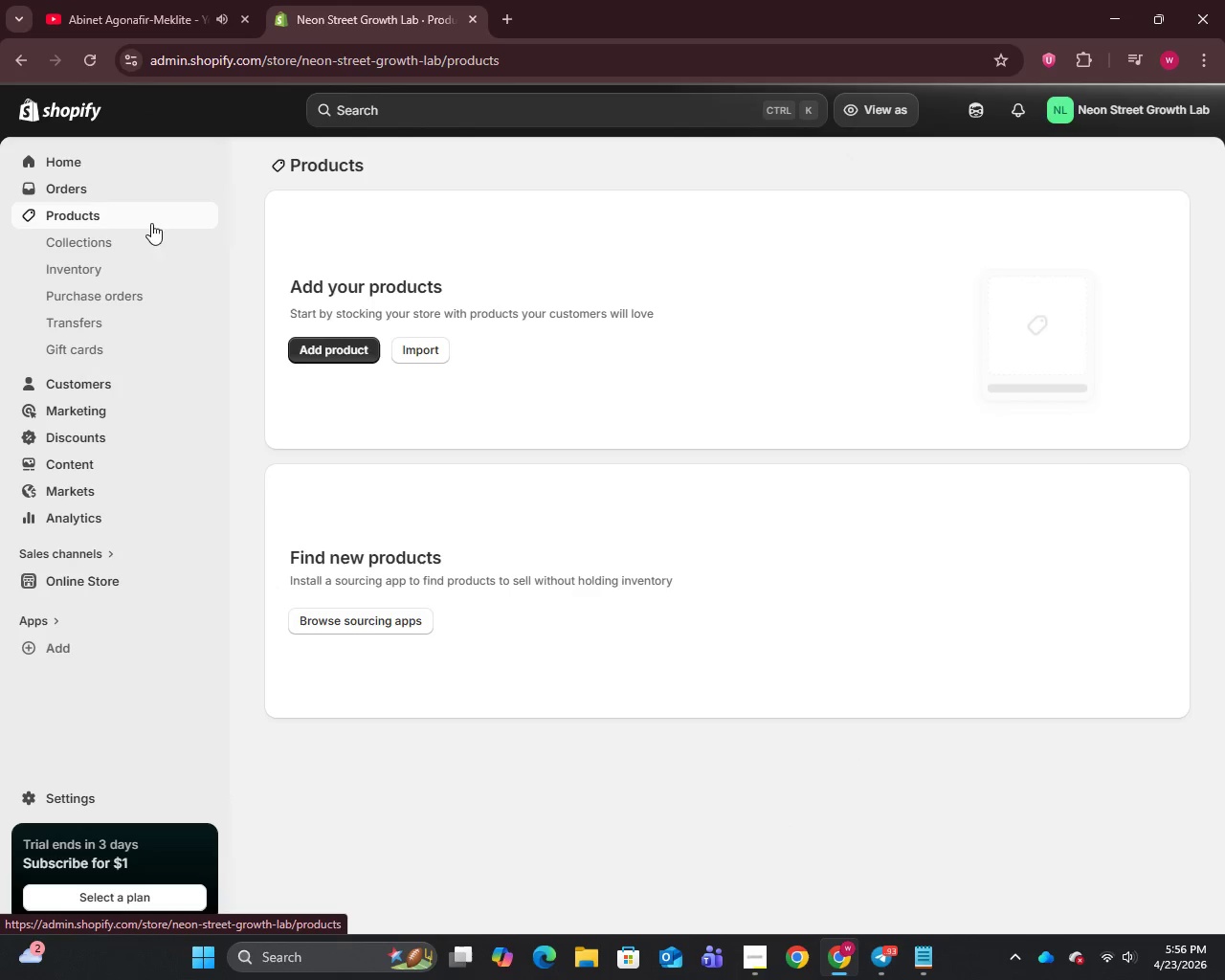 
left_click([335, 347])
 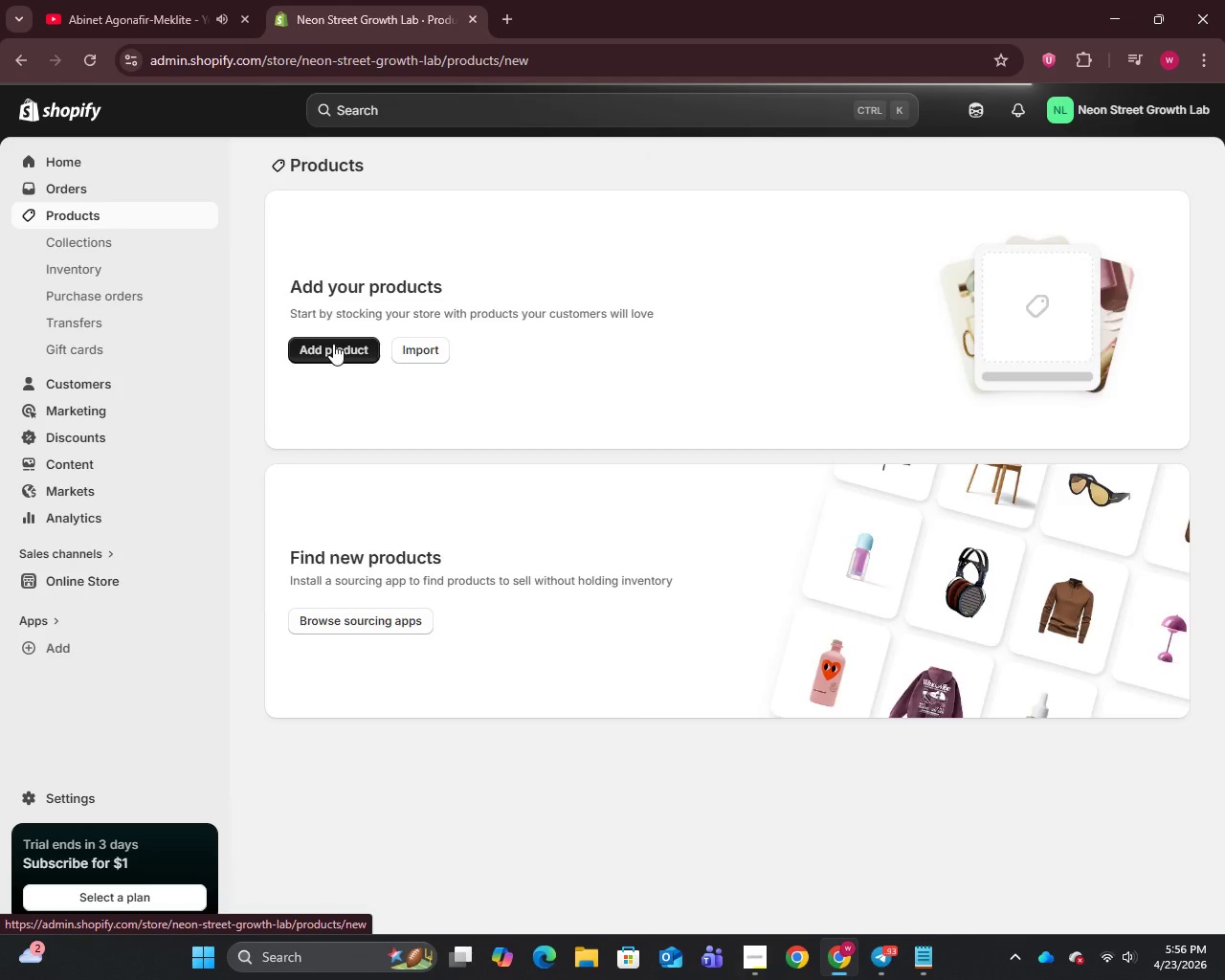 
wait(5.55)
 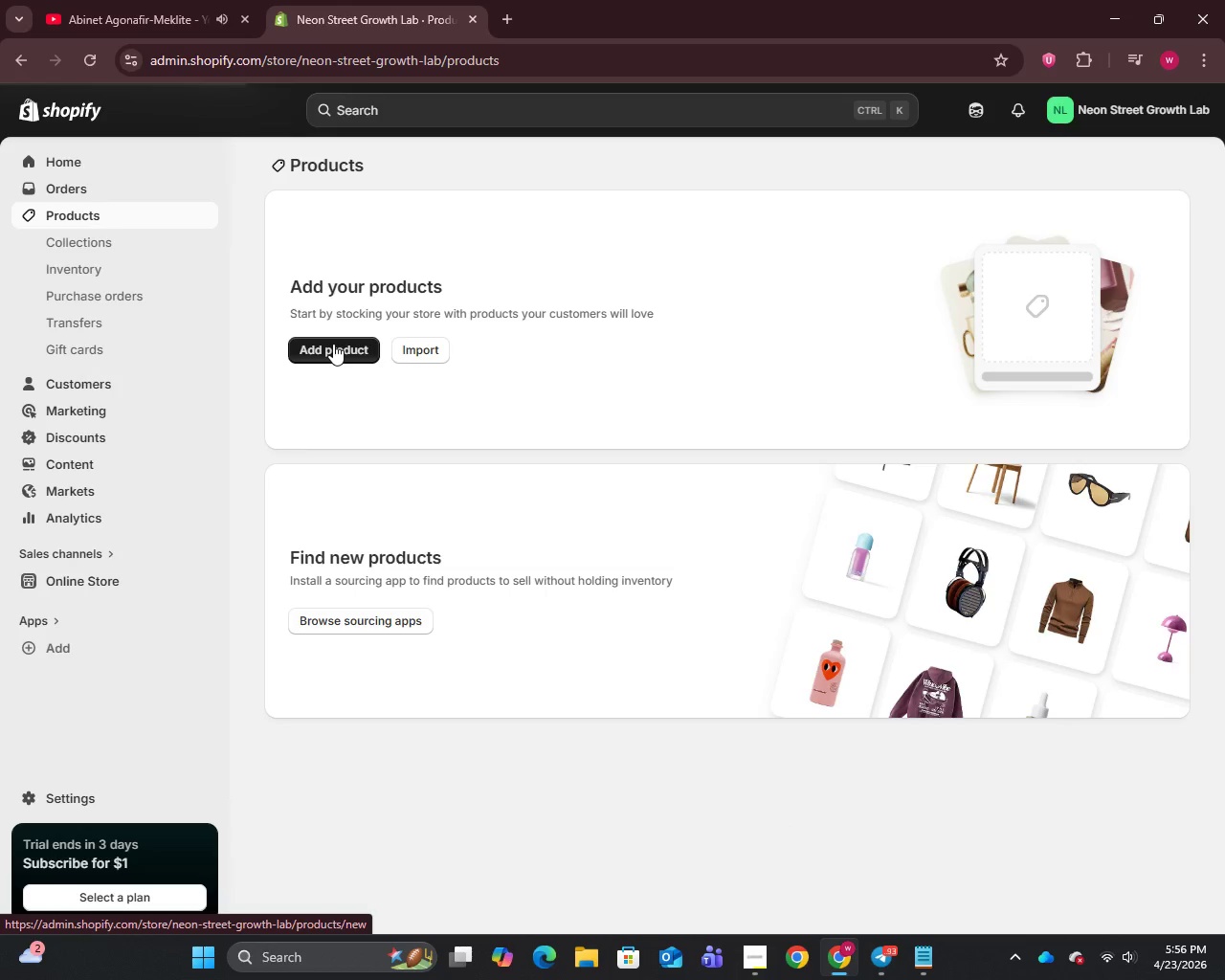 
left_click([356, 239])
 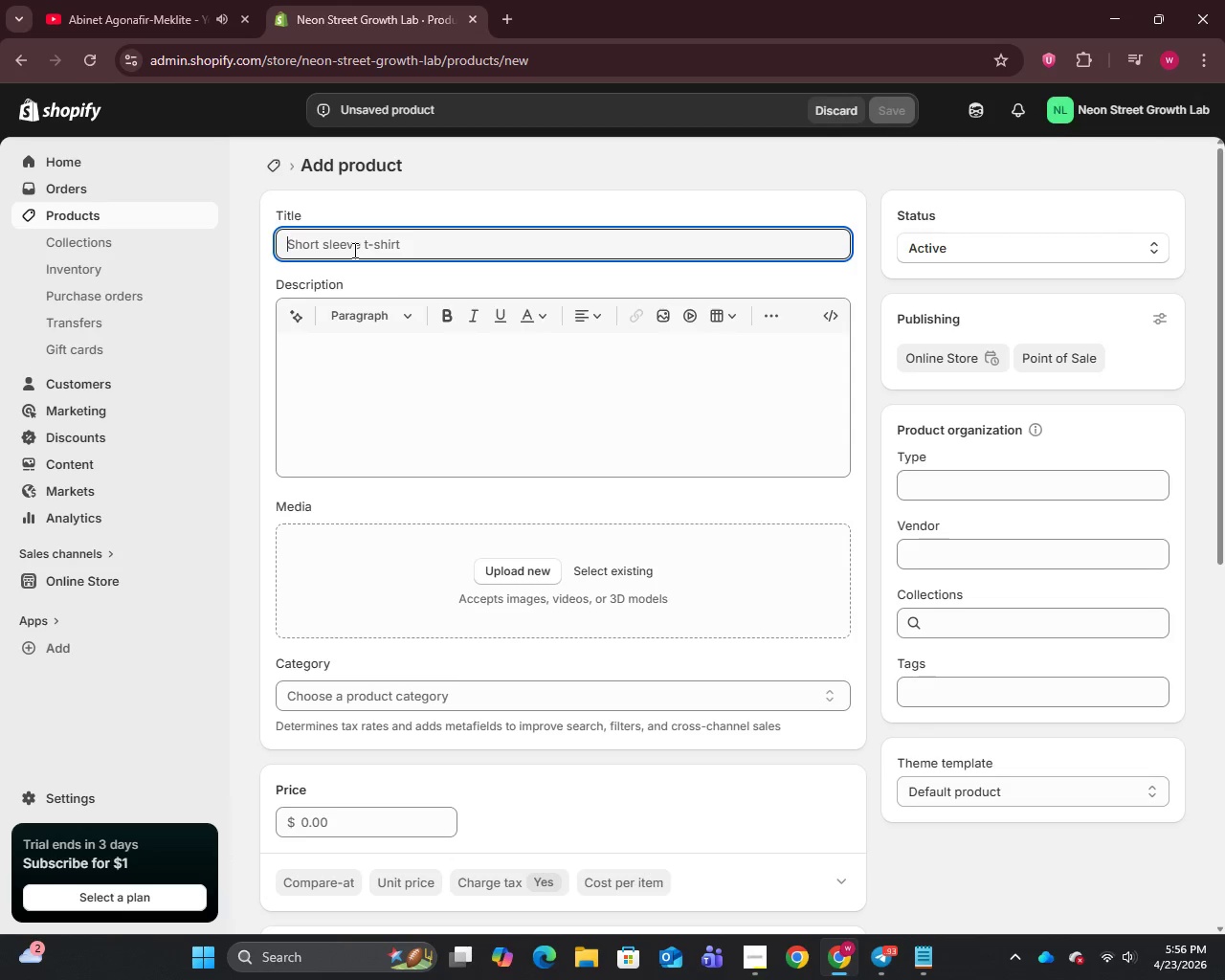 
type(Residential Landscaping Growth Blur)
key(Backspace)
type(eprint)
 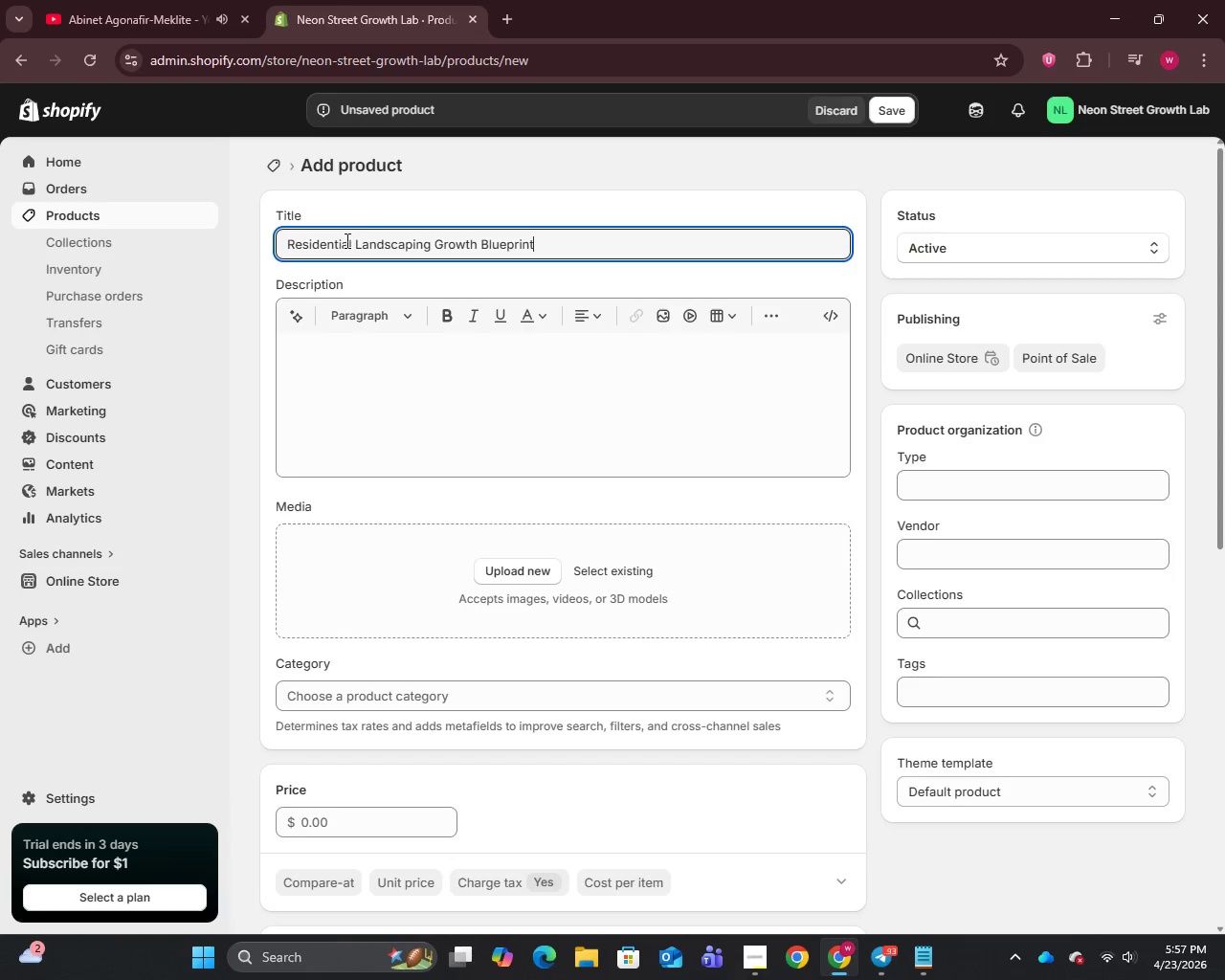 
left_click([358, 397])
 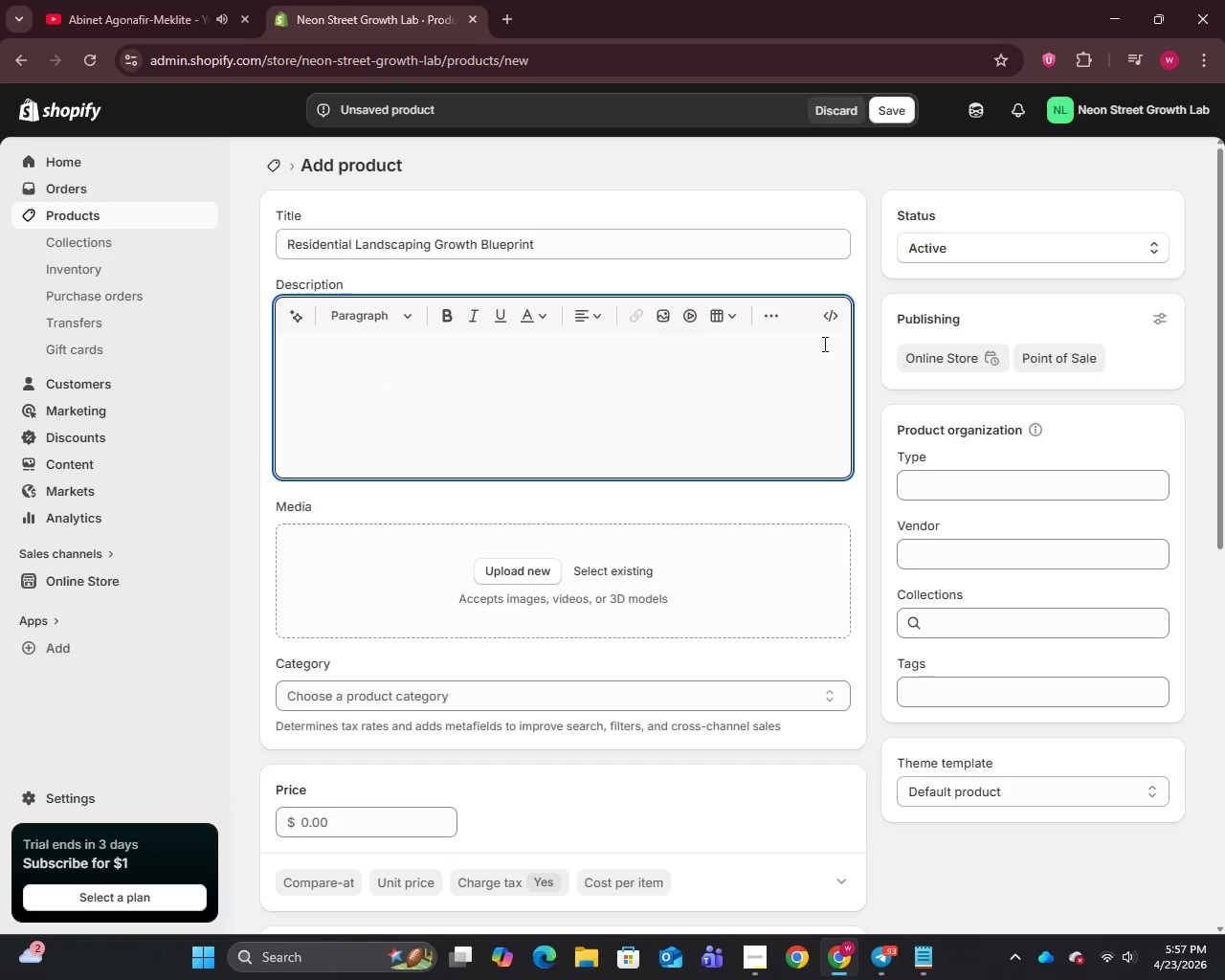 
left_click([829, 323])
 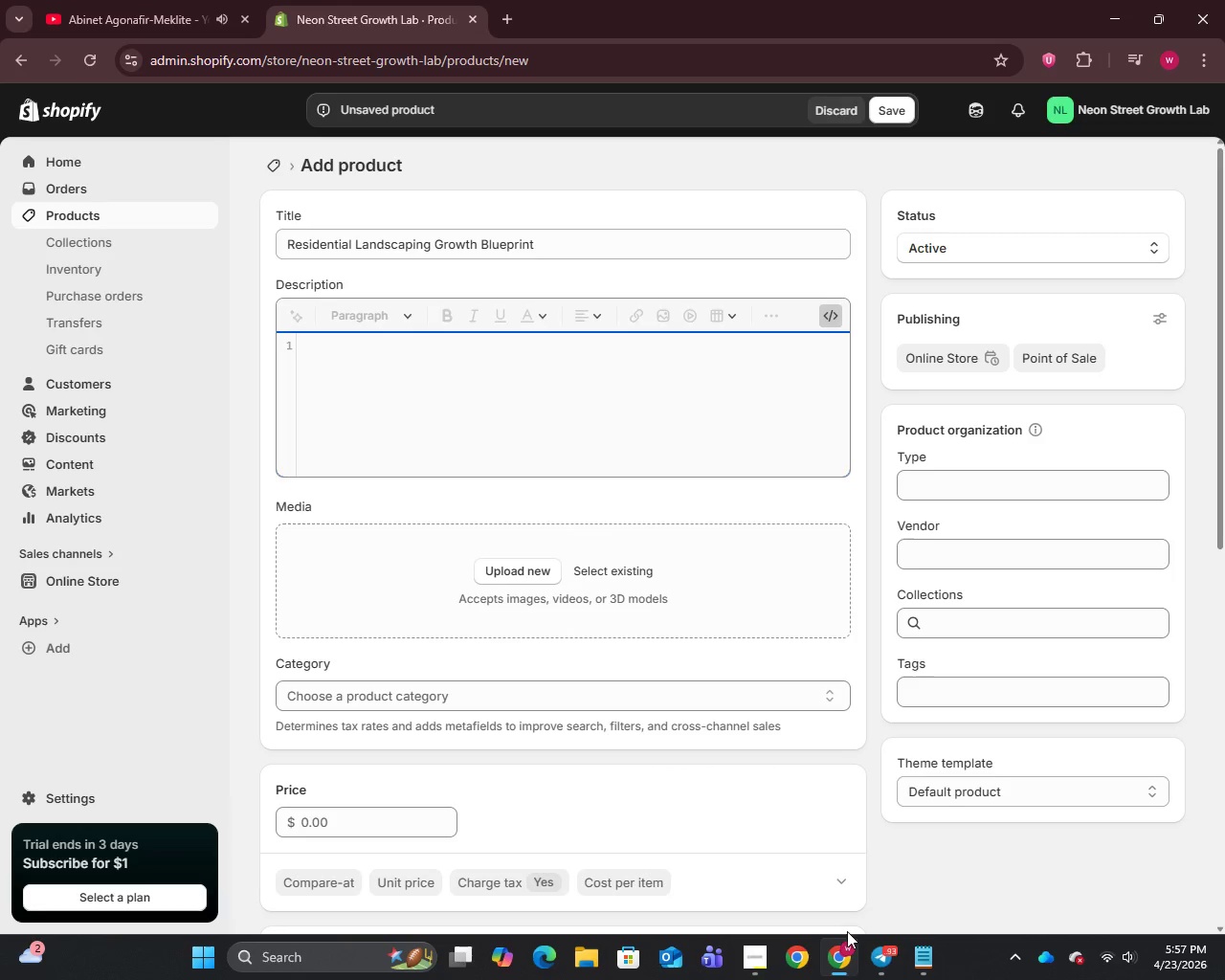 
left_click([944, 960])
 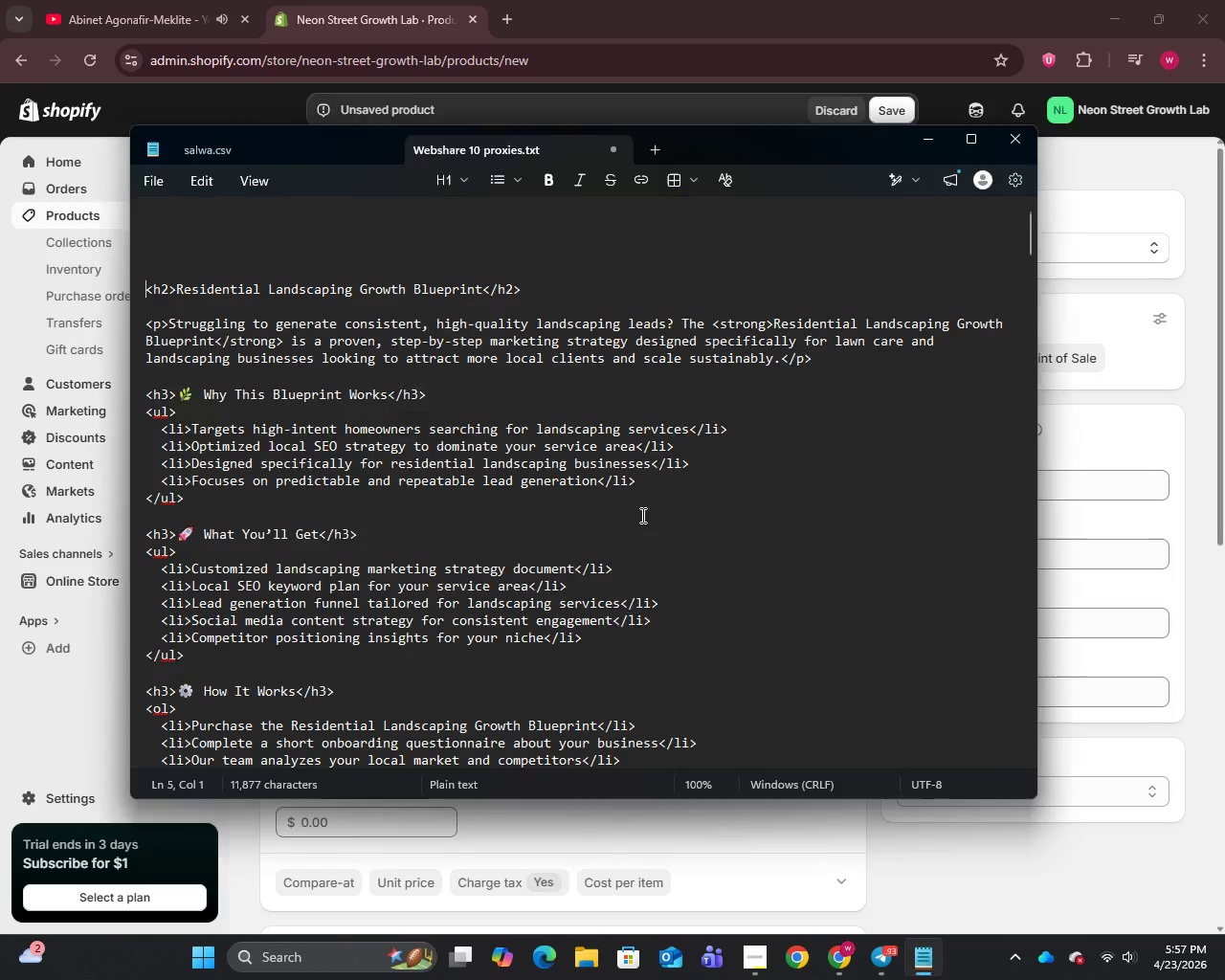 
scroll: coordinate [641, 515], scroll_direction: up, amount: 12.0
 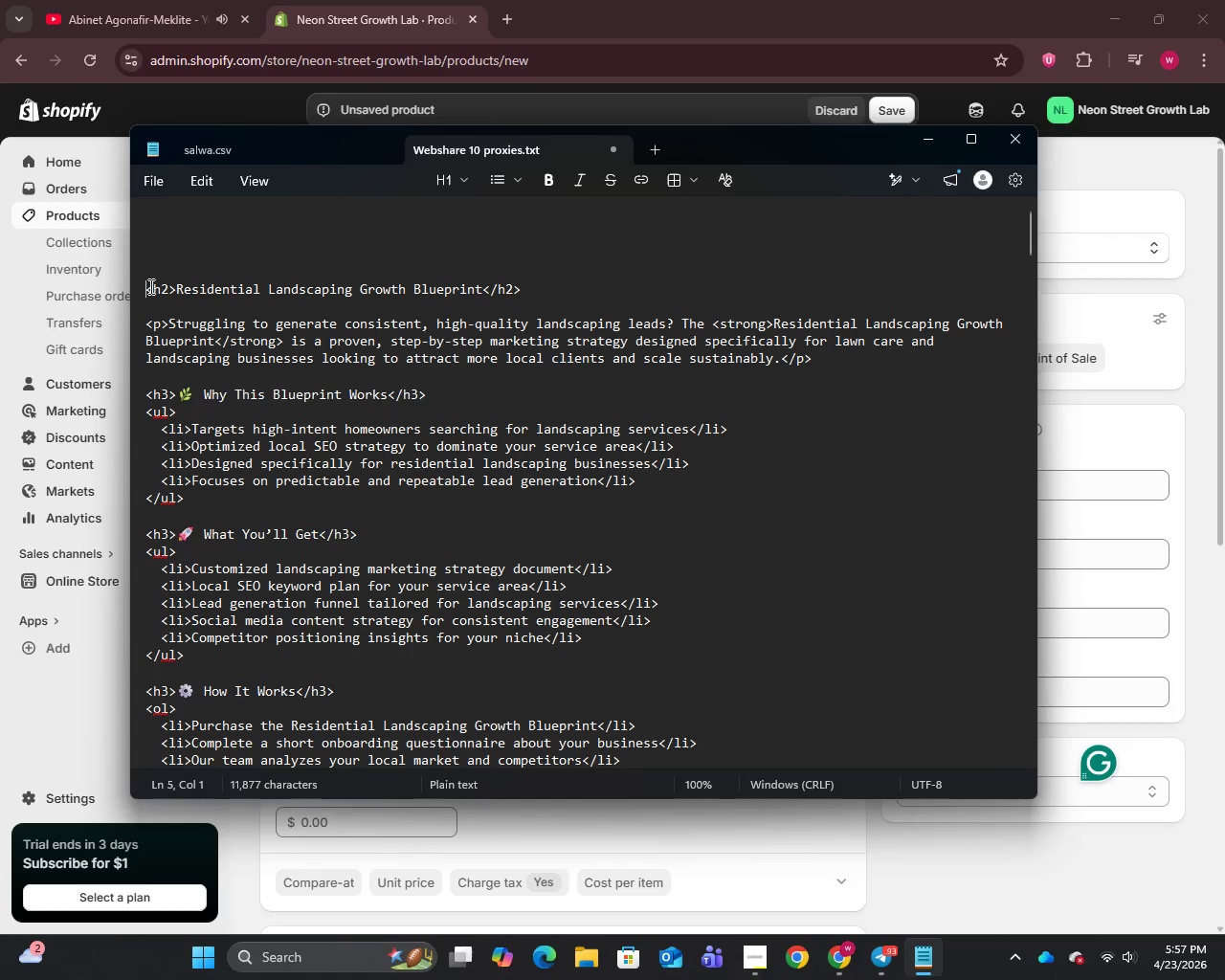 
left_click_drag(start_coordinate=[147, 288], to_coordinate=[726, 692])
 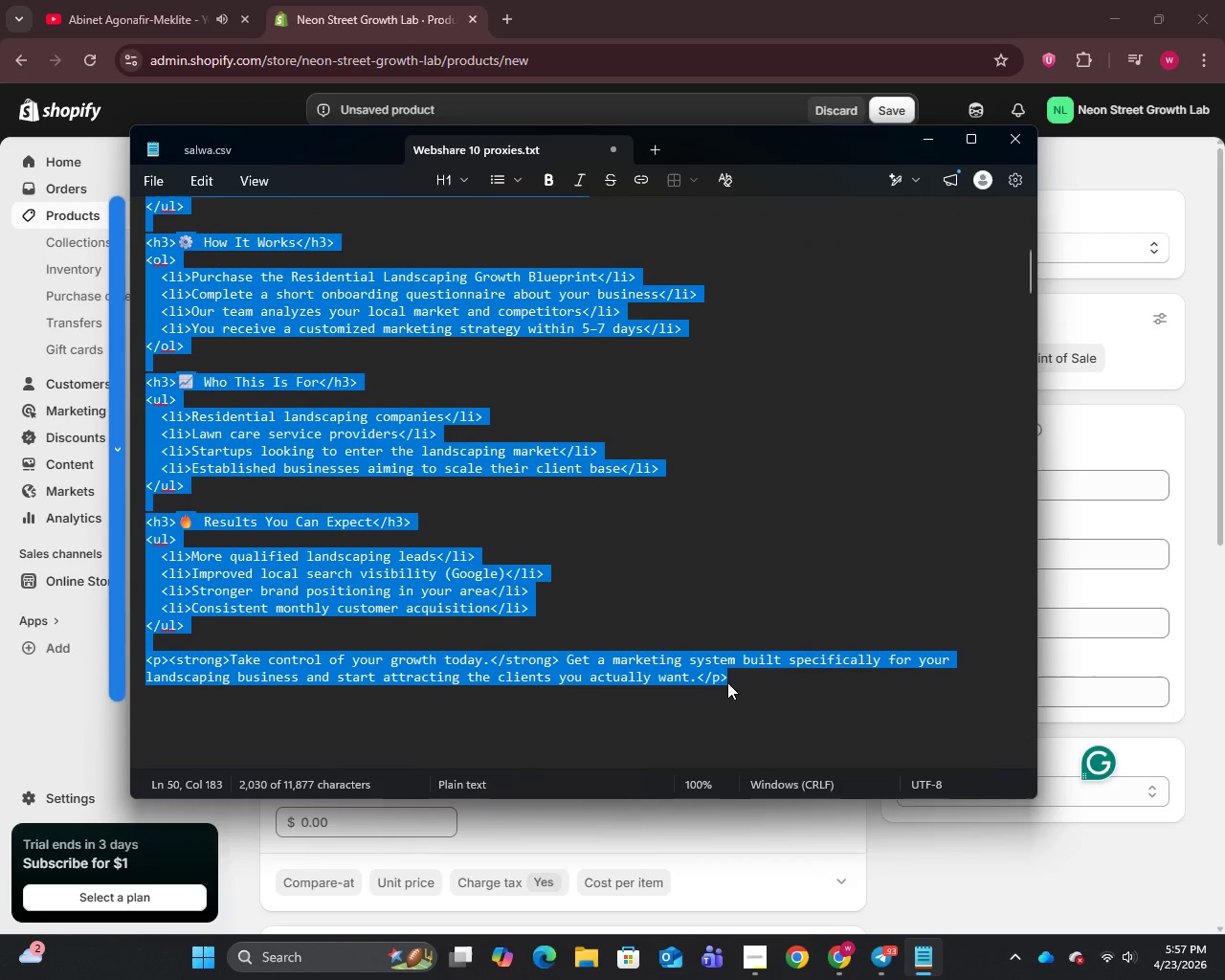 
scroll: coordinate [727, 682], scroll_direction: down, amount: 2.0
 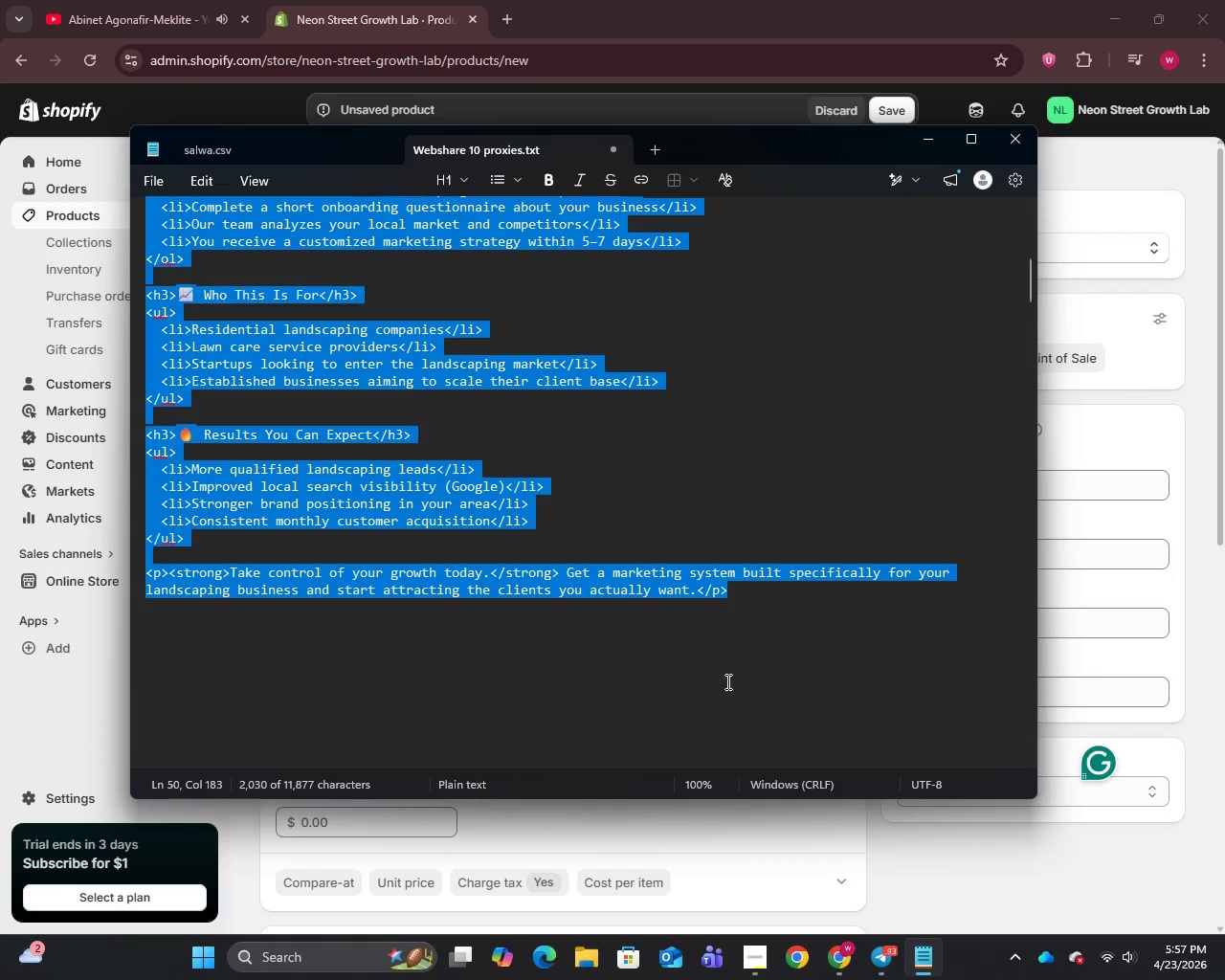 
key(Control+C)
 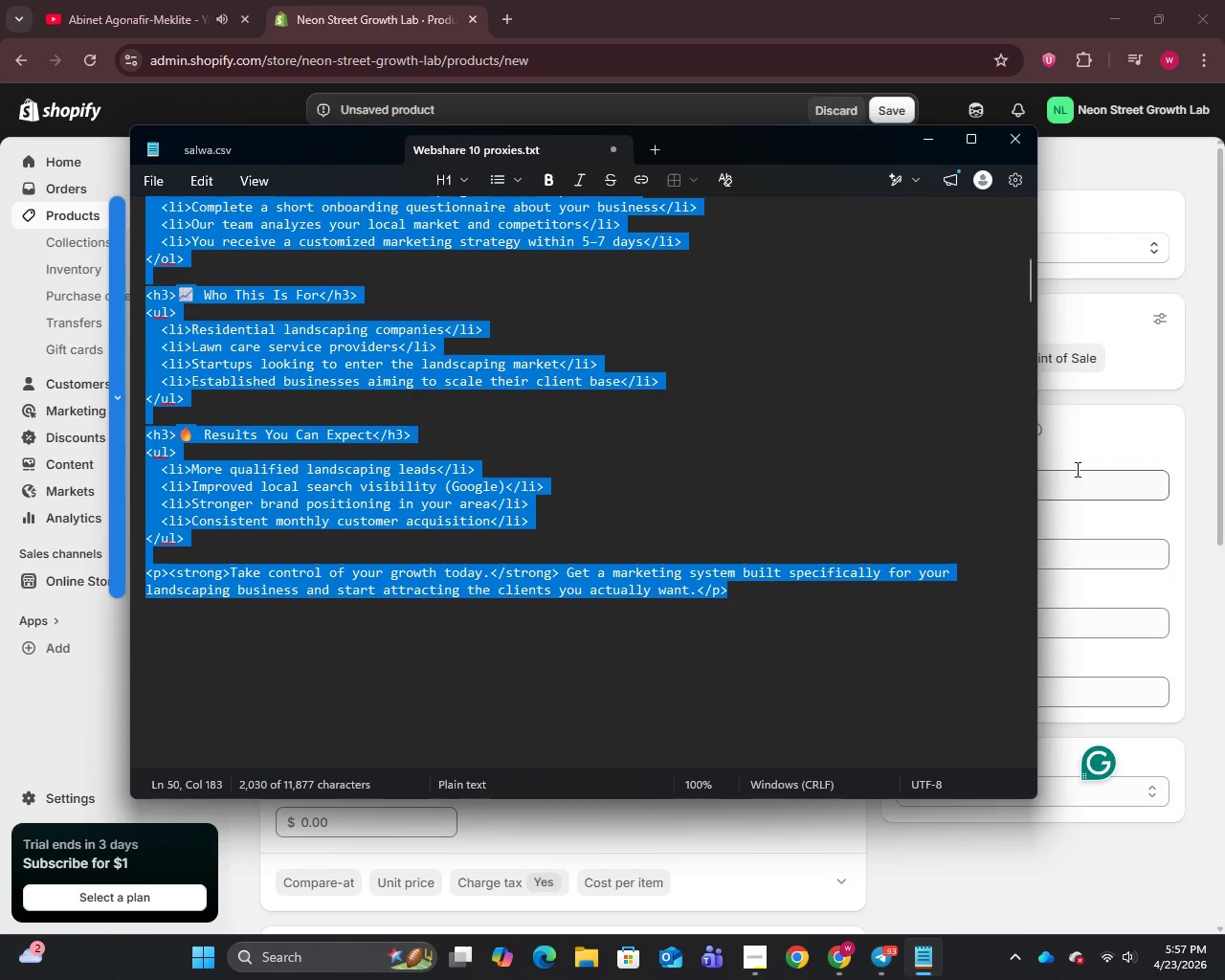 
left_click([1110, 407])
 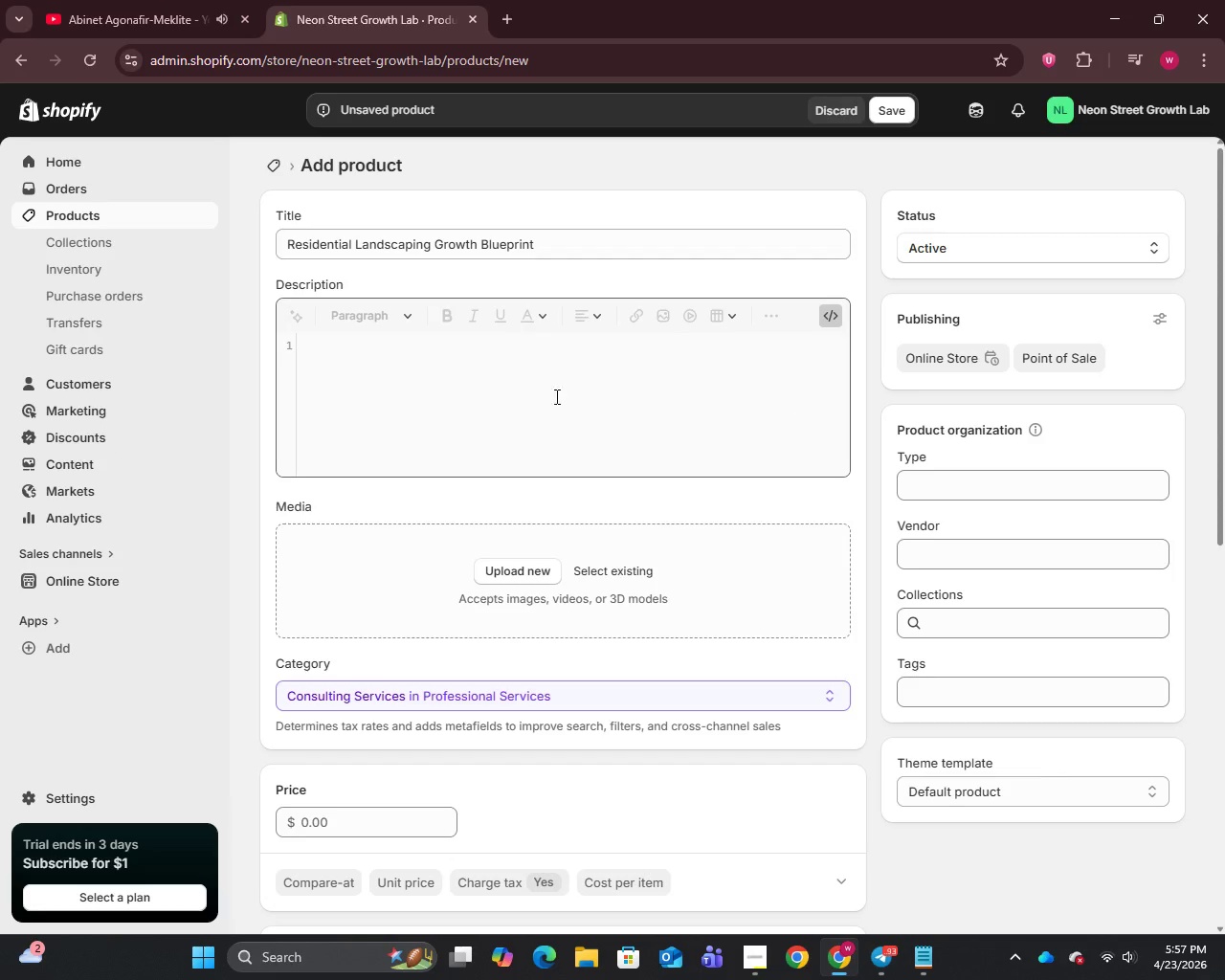 
left_click([528, 385])
 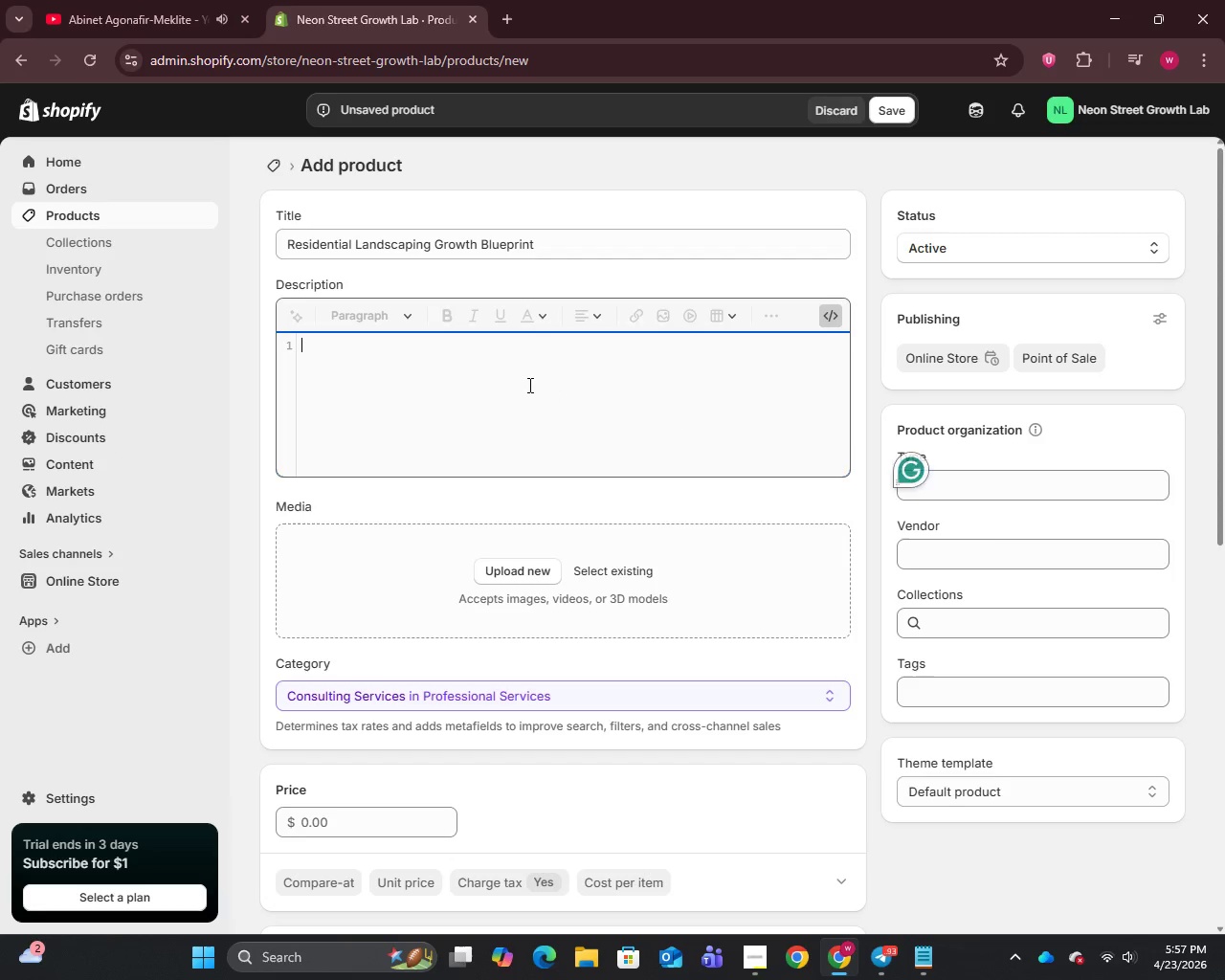 
key(Control+V)
 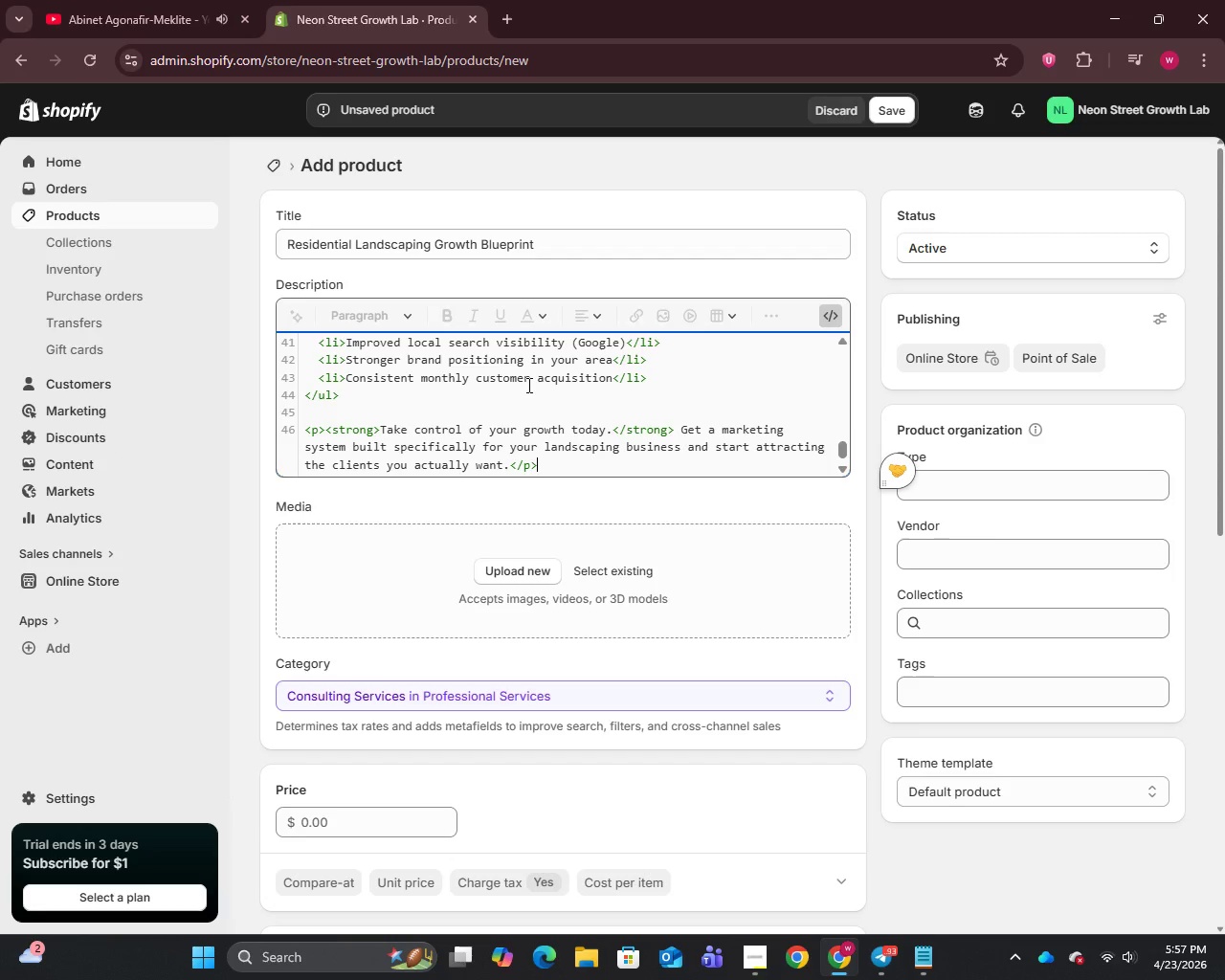 
wait(9.39)
 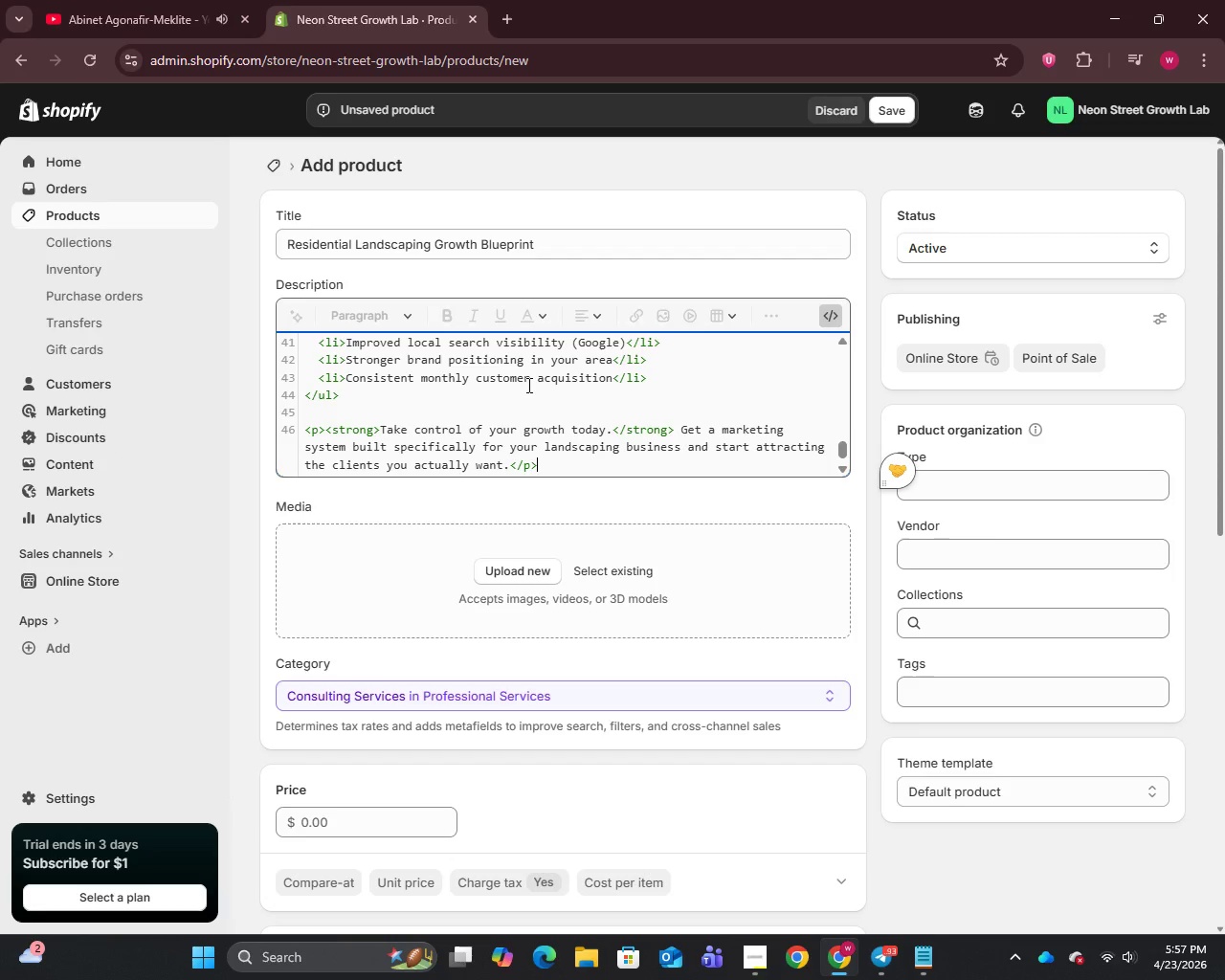 
scroll: coordinate [637, 552], scroll_direction: down, amount: 14.0
 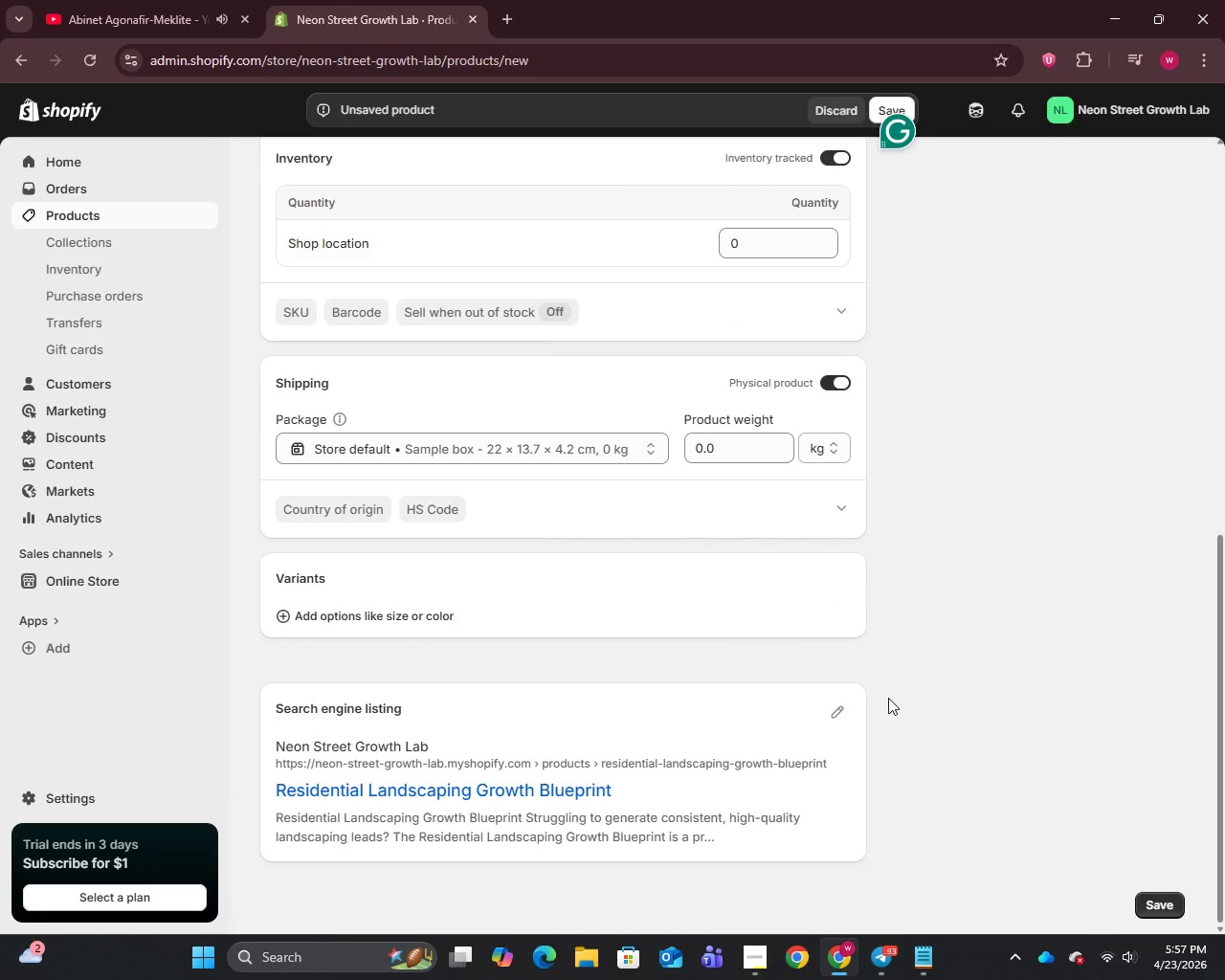 
left_click([828, 714])
 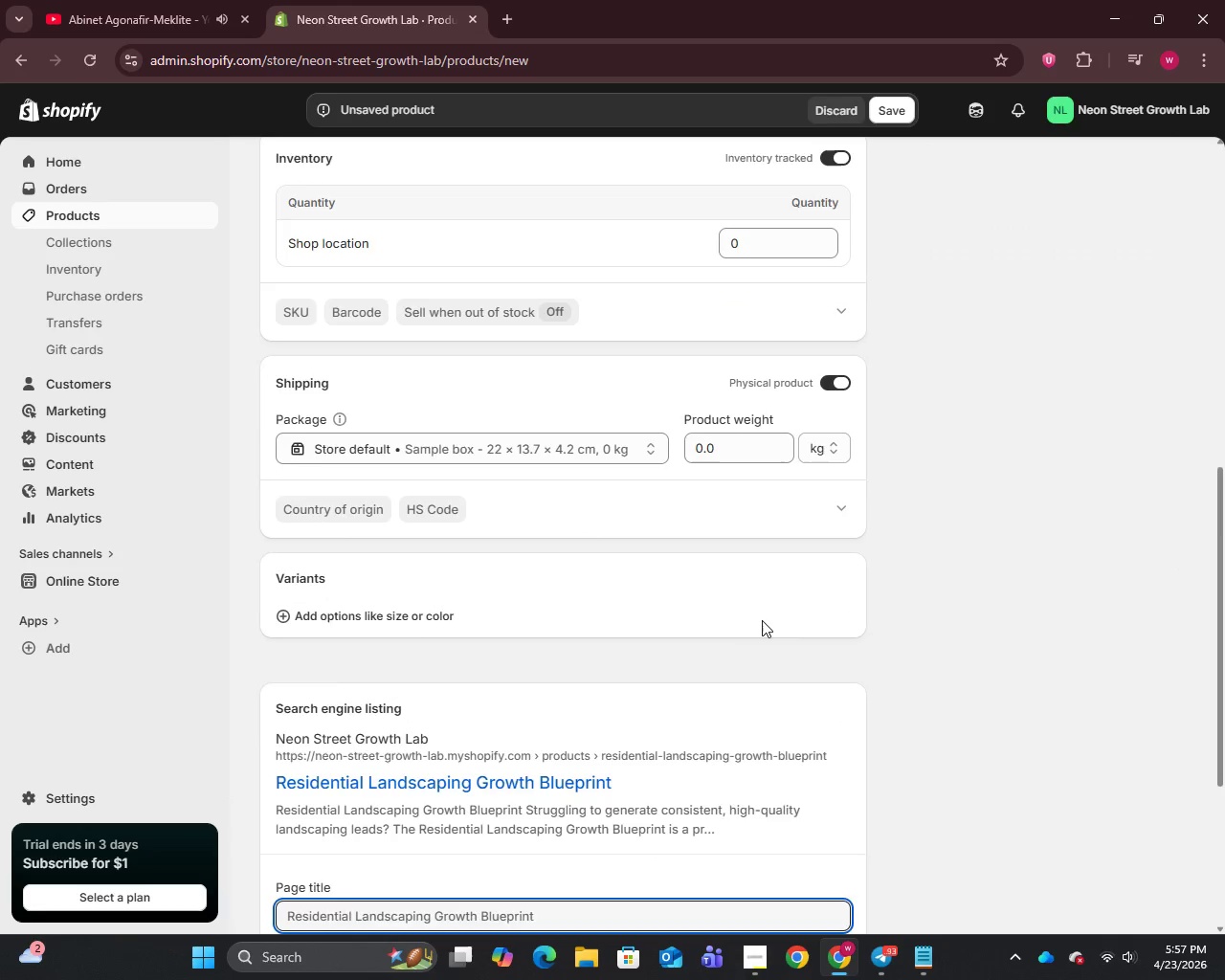 
scroll: coordinate [762, 620], scroll_direction: down, amount: 5.0
 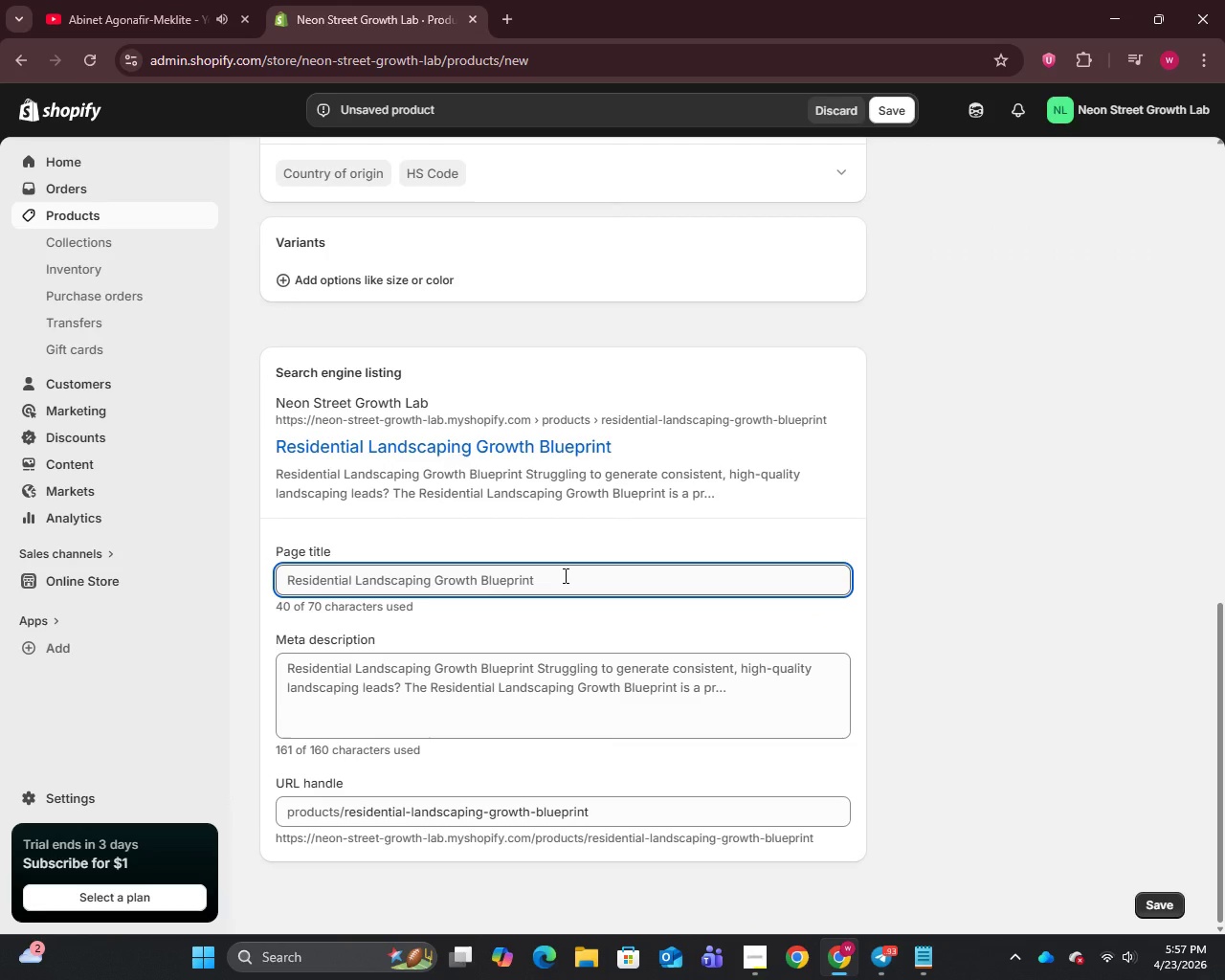 
left_click([564, 575])
 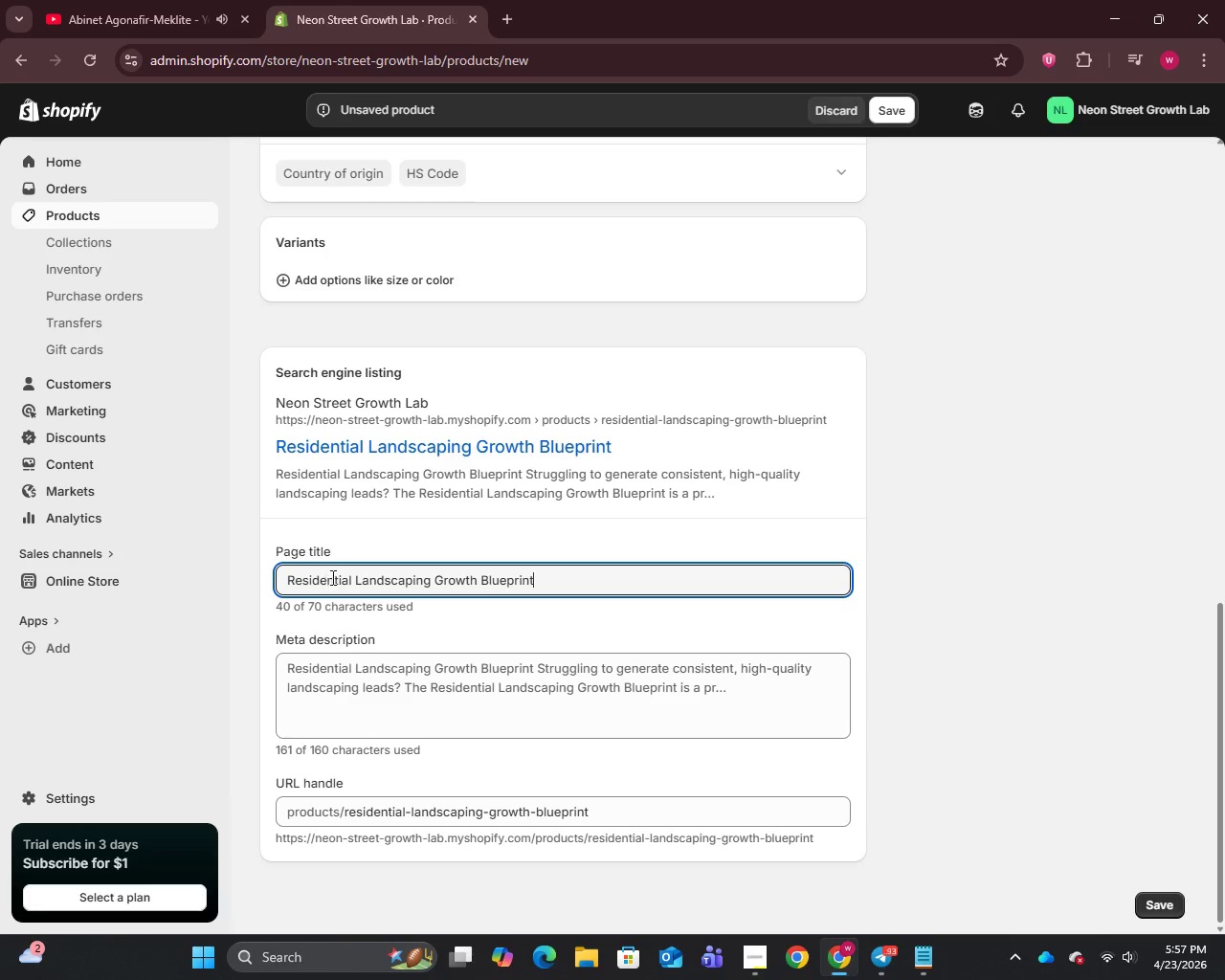 
wait(7.33)
 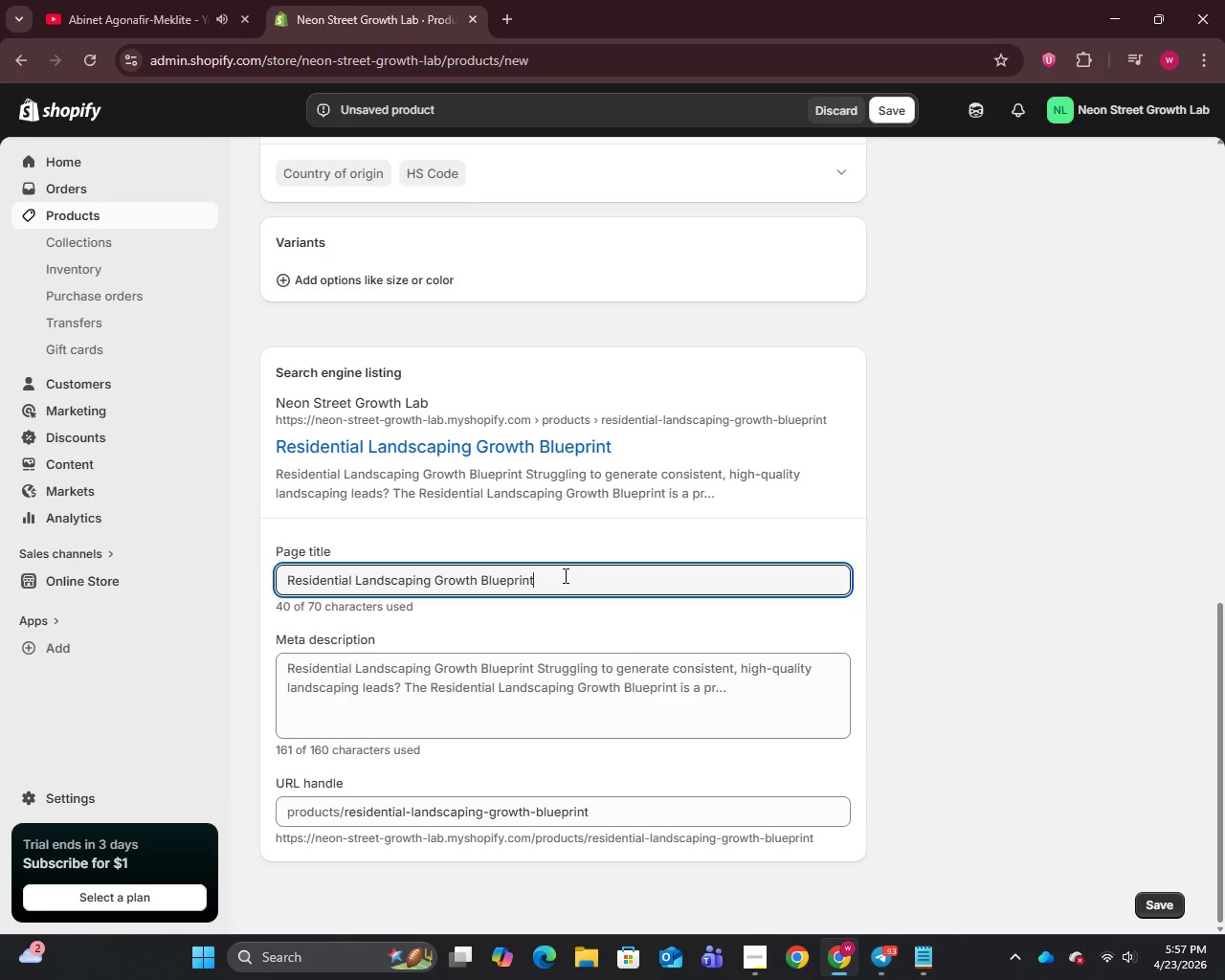 
left_click_drag(start_coordinate=[353, 581], to_coordinate=[246, 577])
 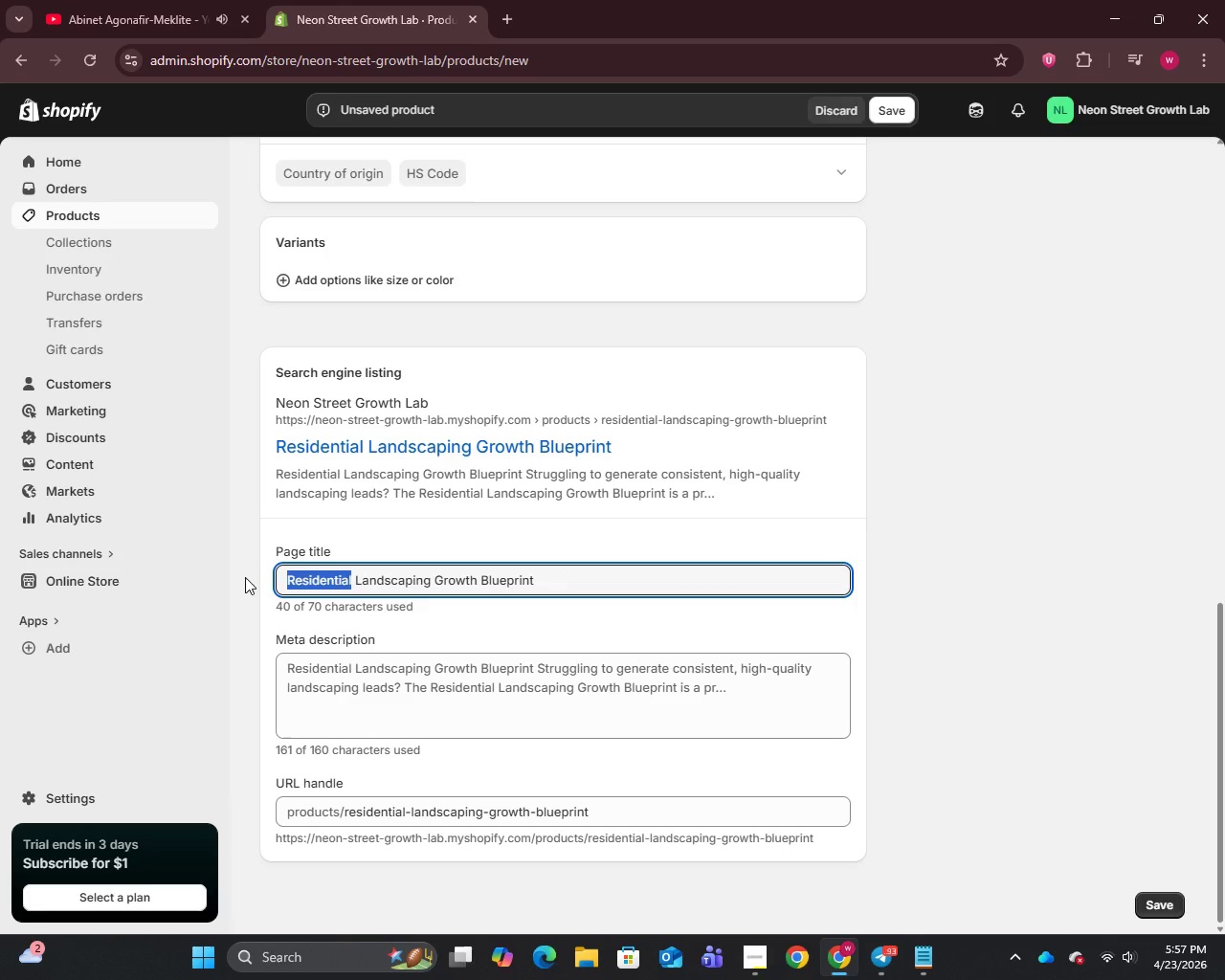 
key(Backspace)
 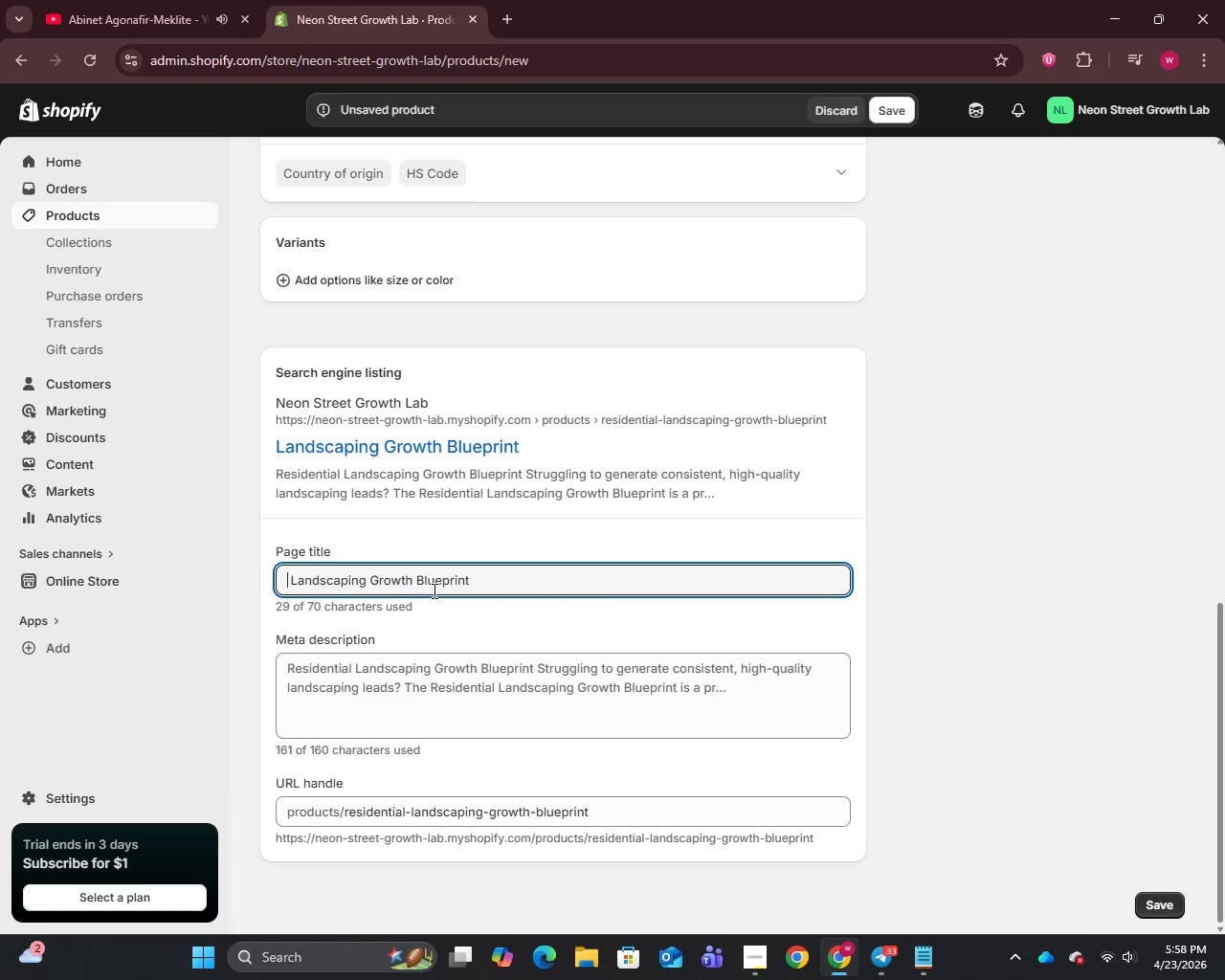 
left_click_drag(start_coordinate=[367, 578], to_coordinate=[413, 583])
 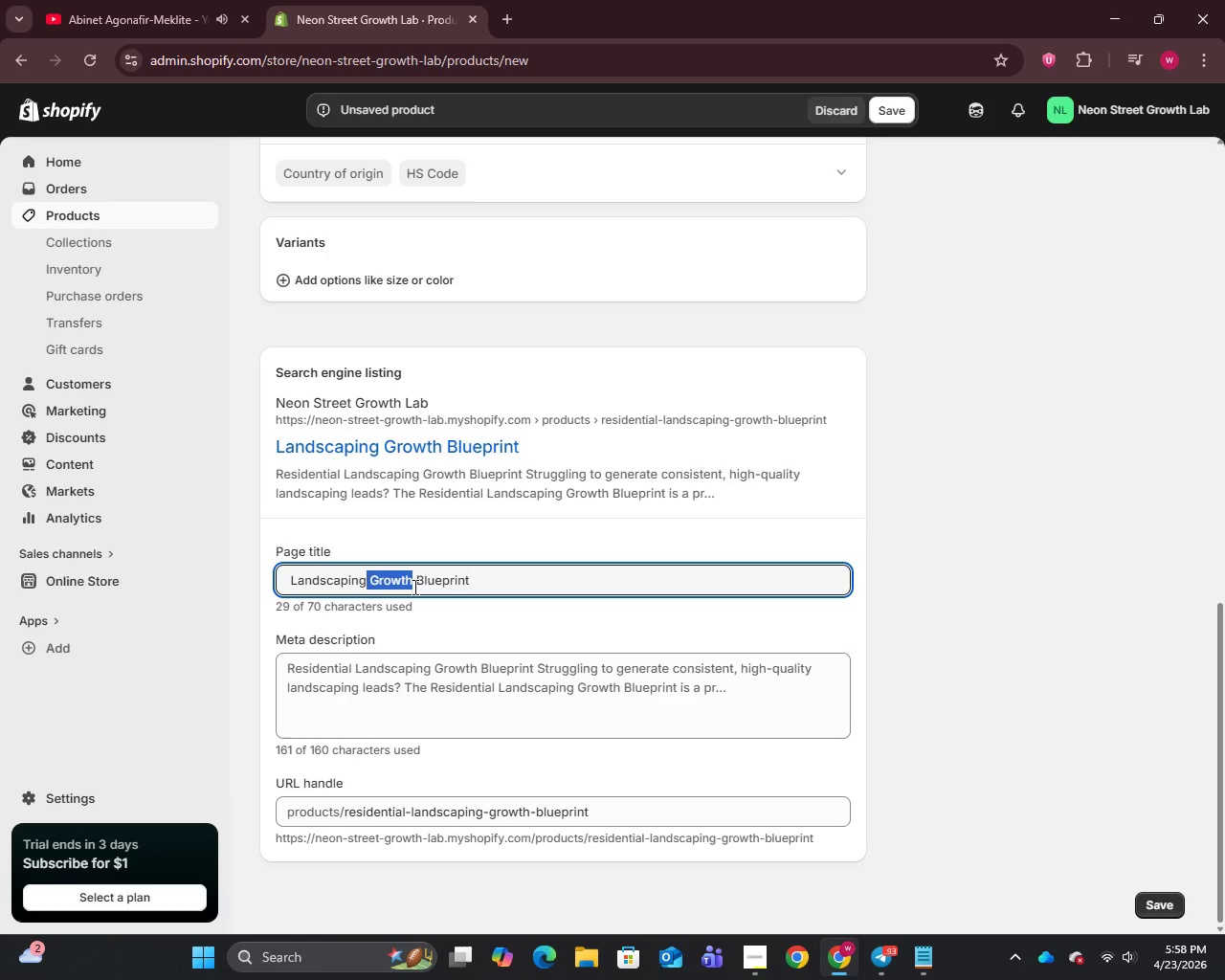 
type( Marketing)
 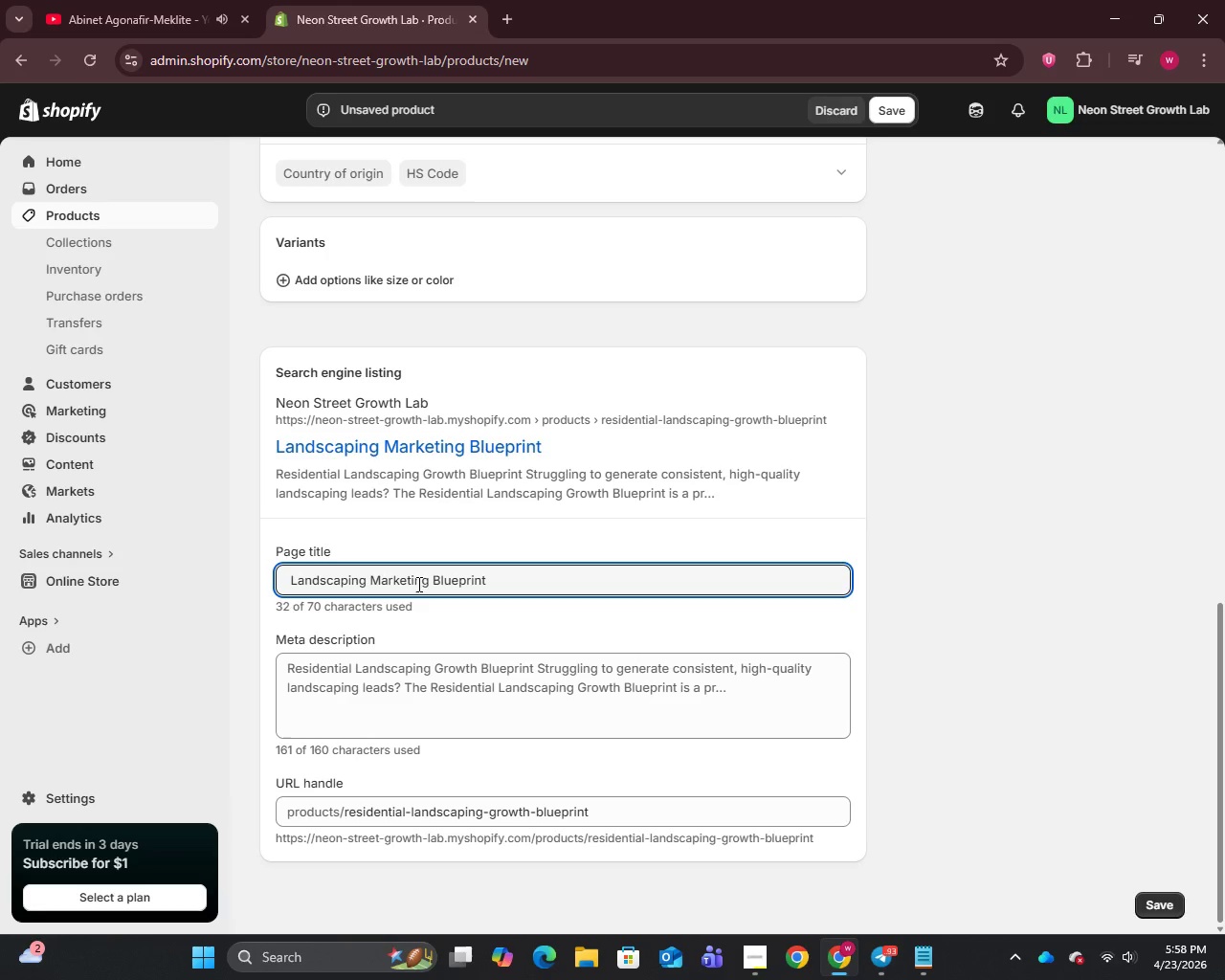 
left_click([520, 574])
 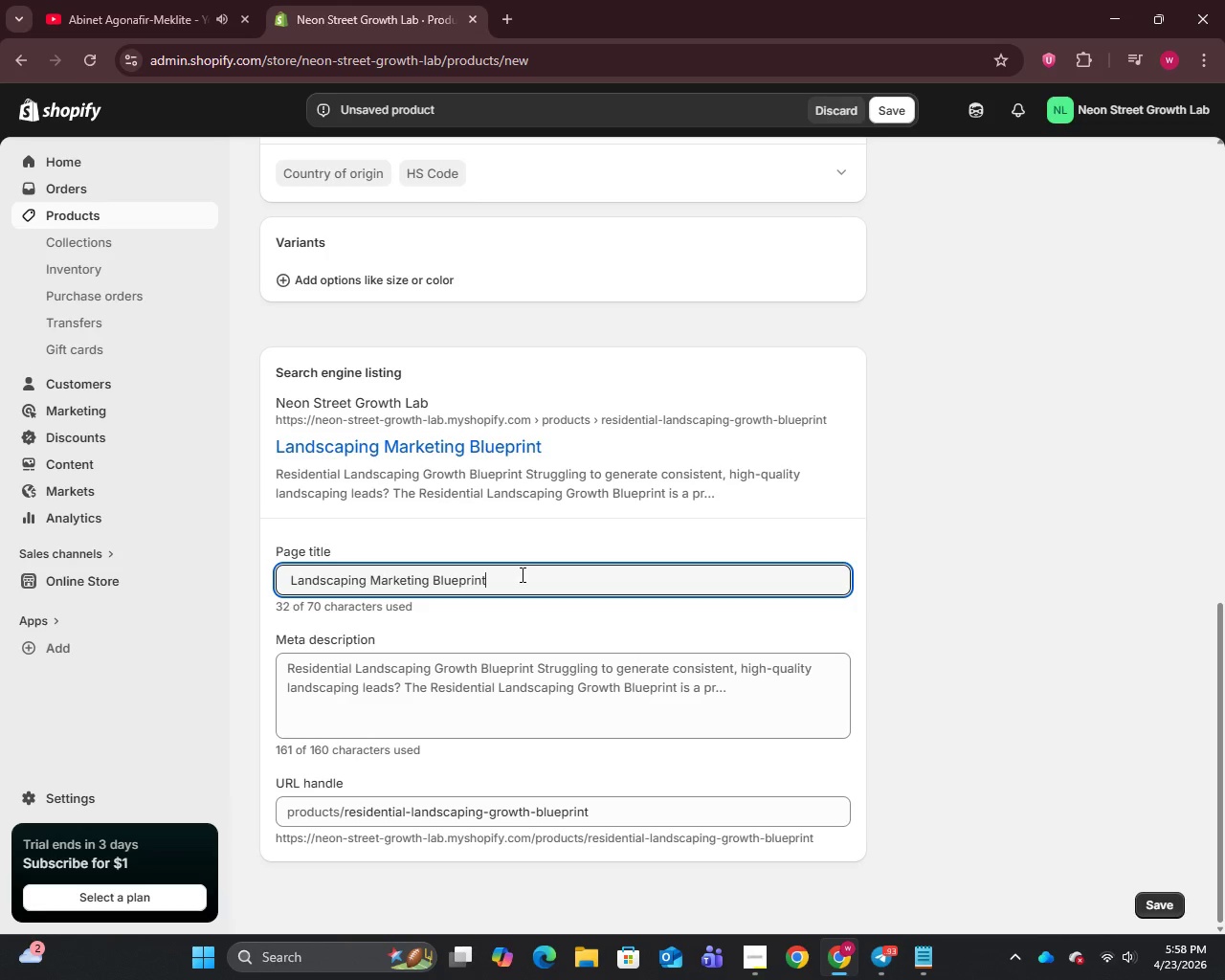 
type( for Lead Generation)
 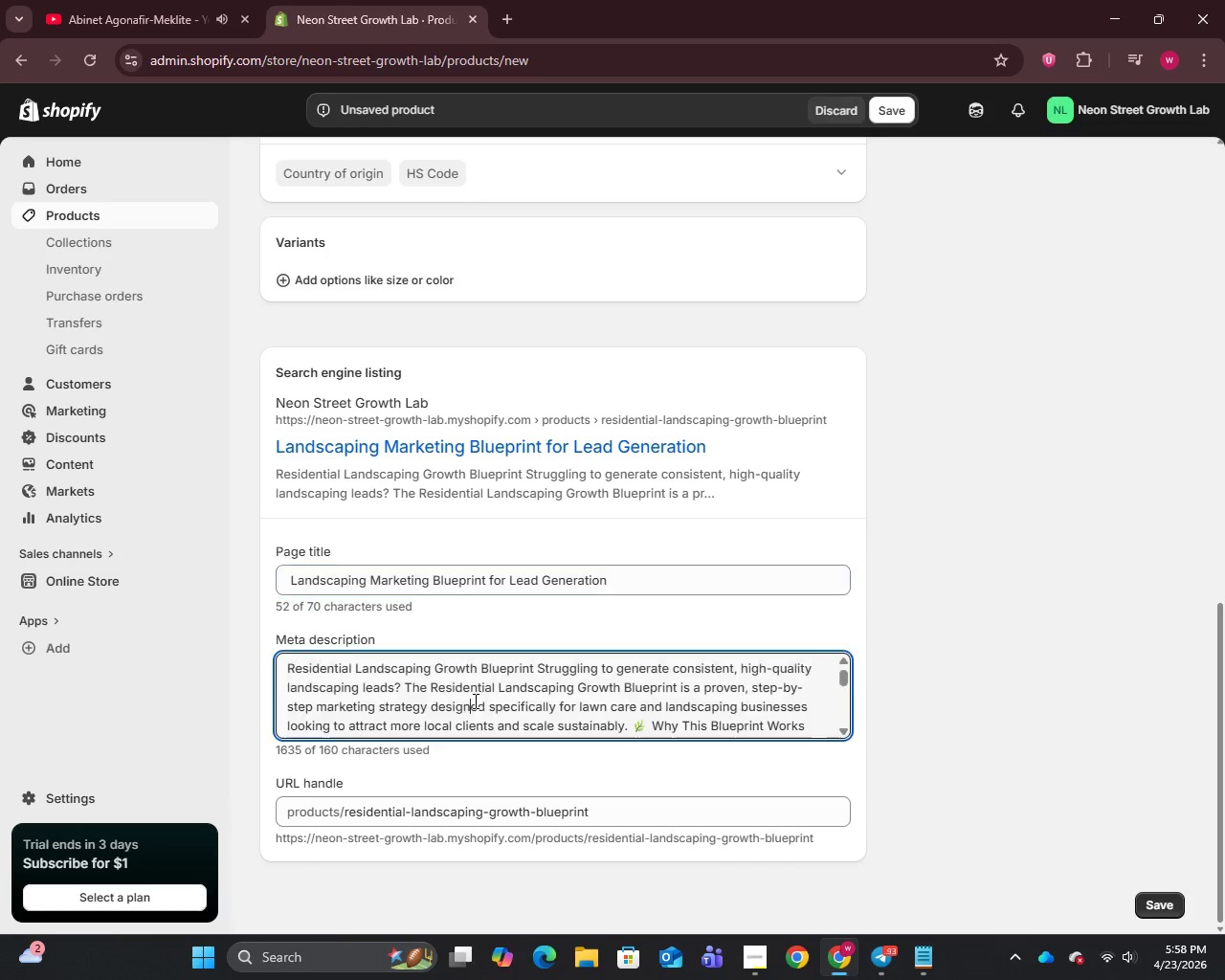 
key(Control+A)
 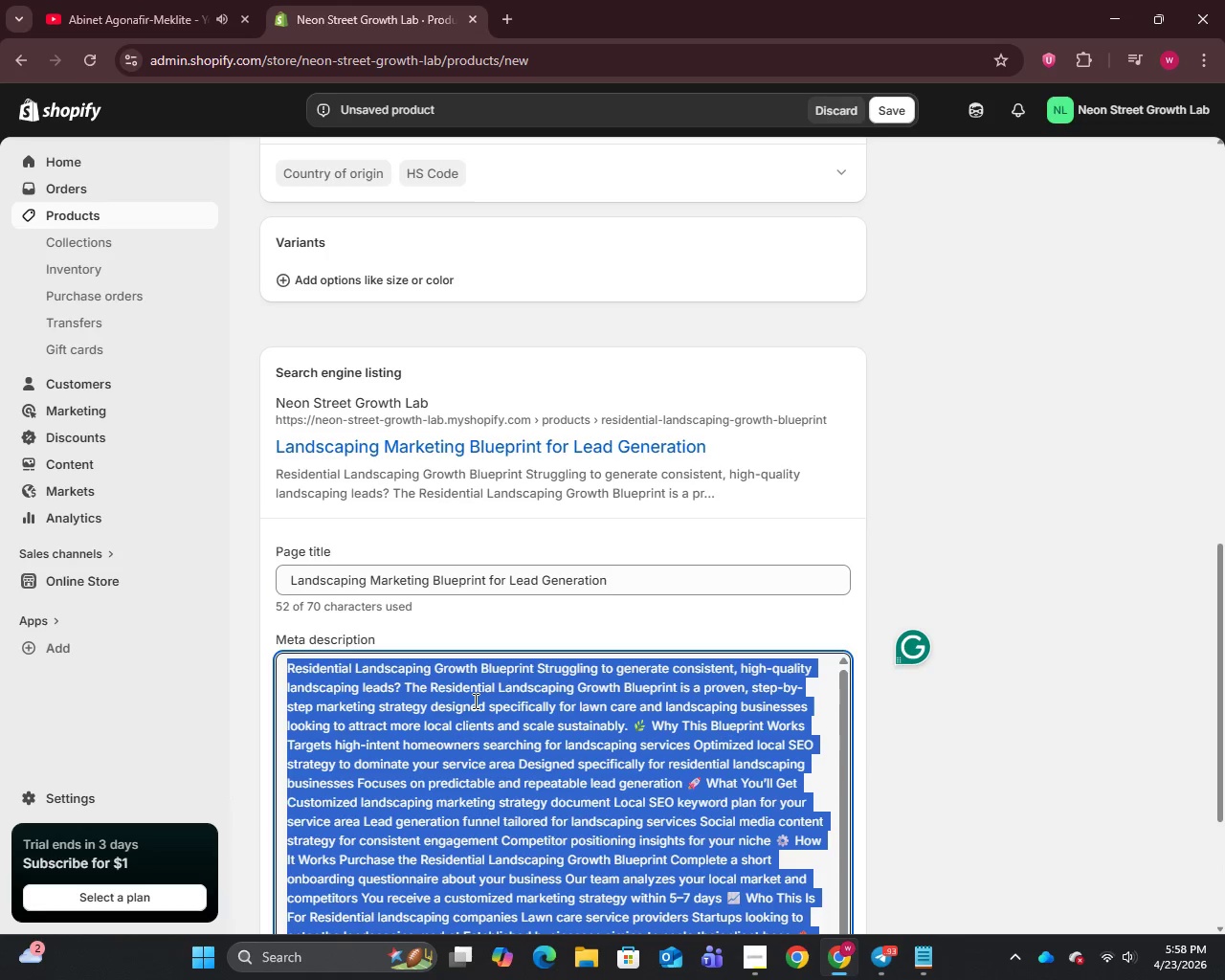 
key(Backspace)
type(Proven landscaping marketing strategy to generate leds)
 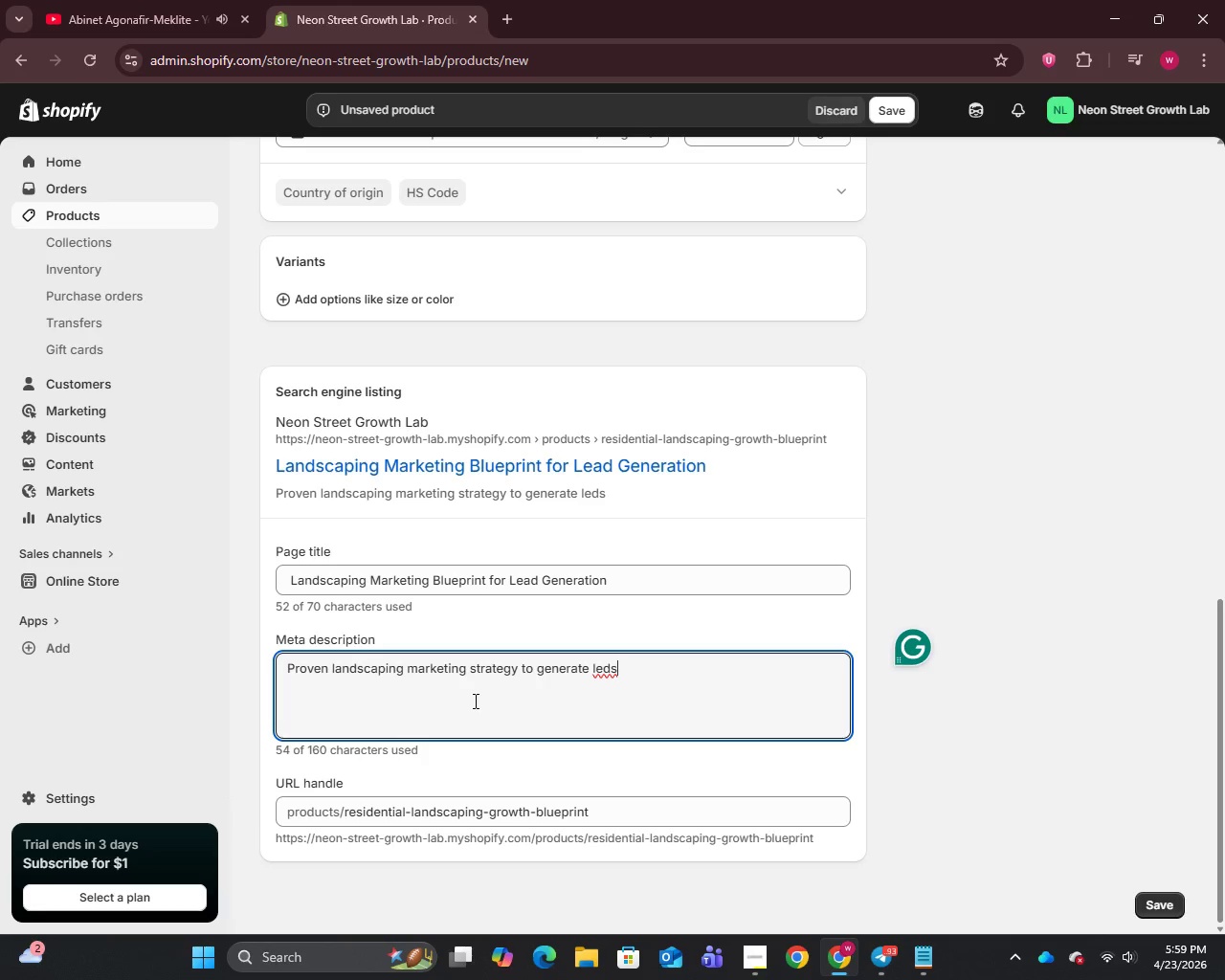 
key(Backspace)
key(Backspace)
type(ads, improve local SEO, and grow your residenr)
key(Backspace)
type(tial landscaping business.)
 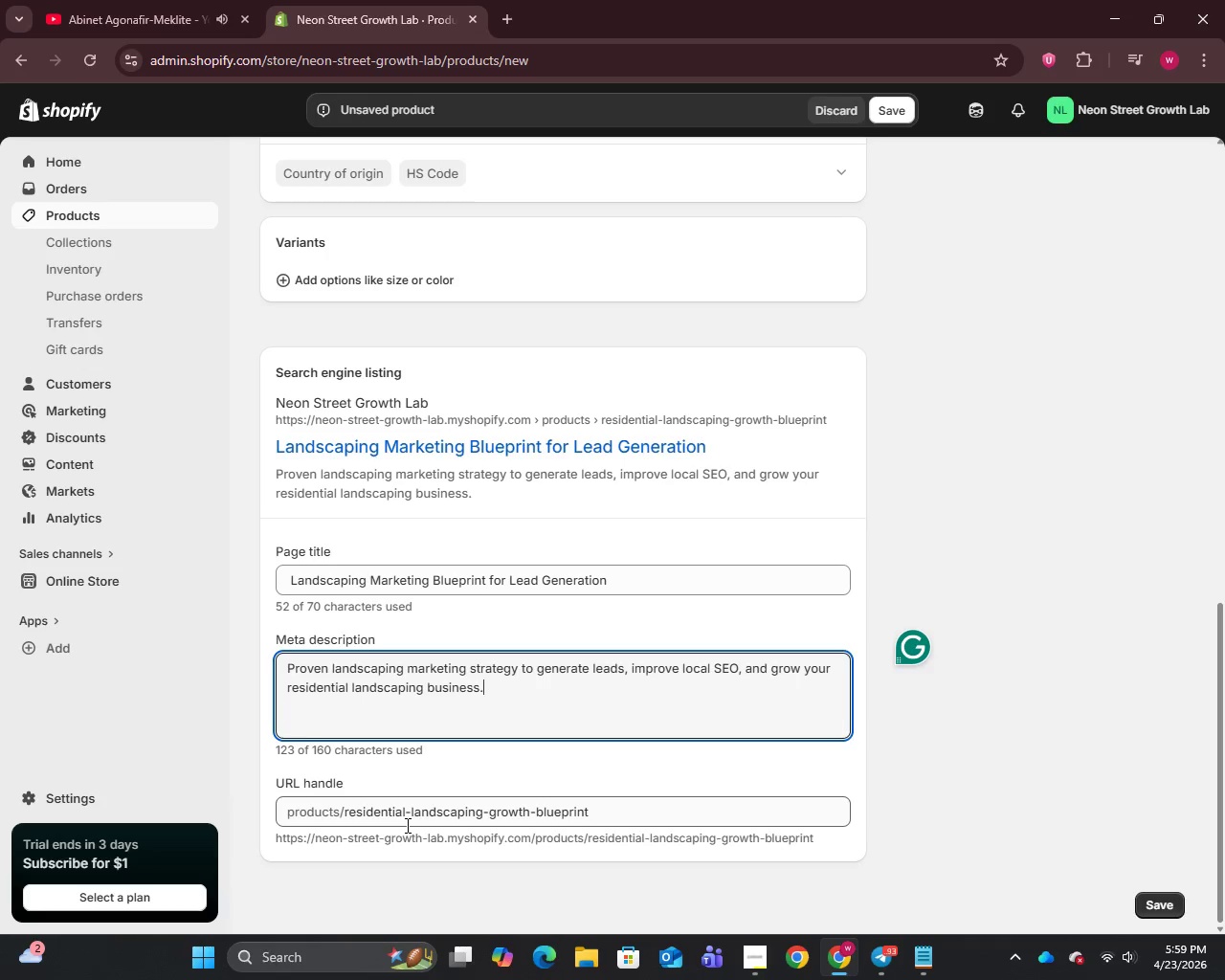 
wait(9.38)
 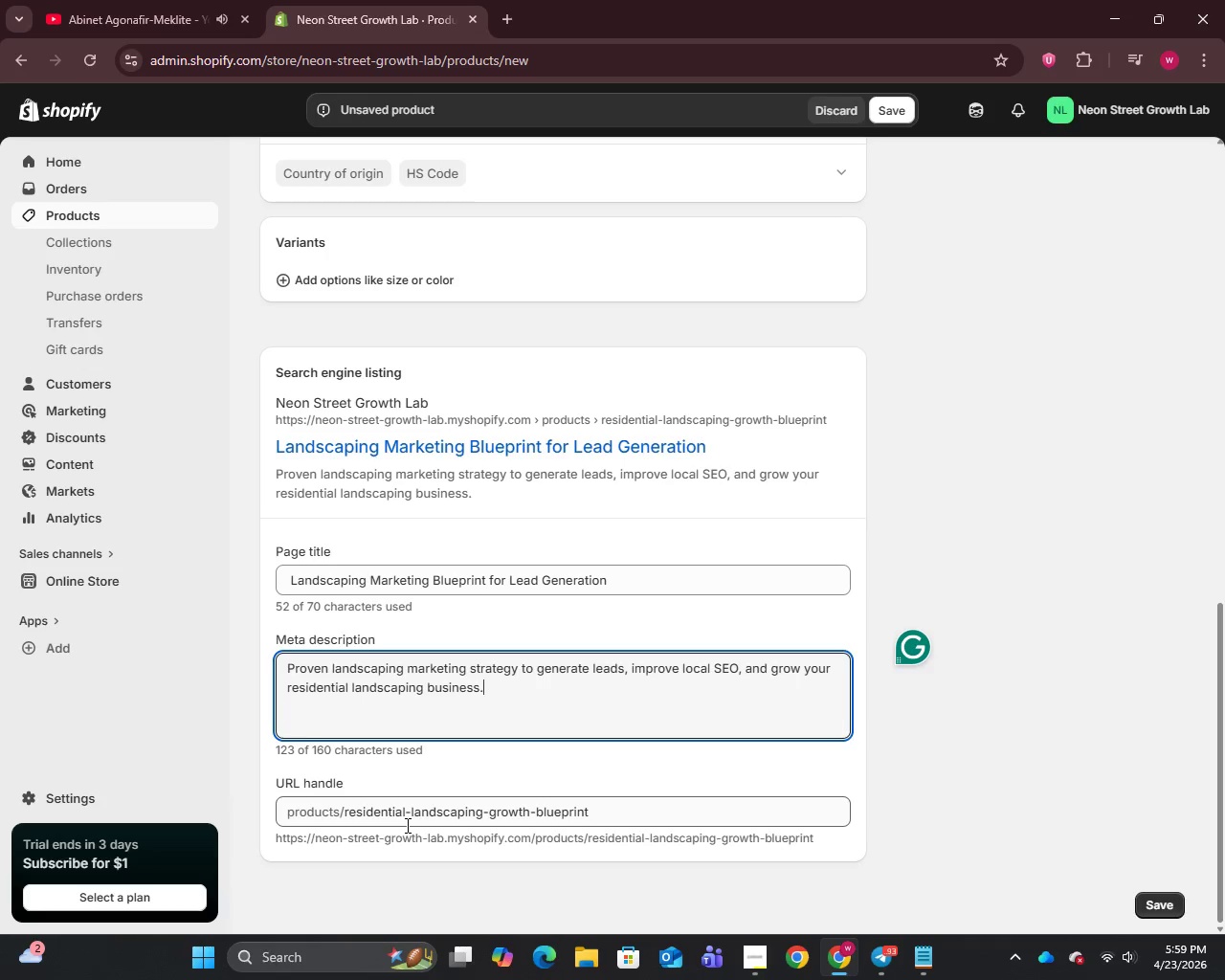 
scroll: coordinate [813, 771], scroll_direction: up, amount: 10.0
 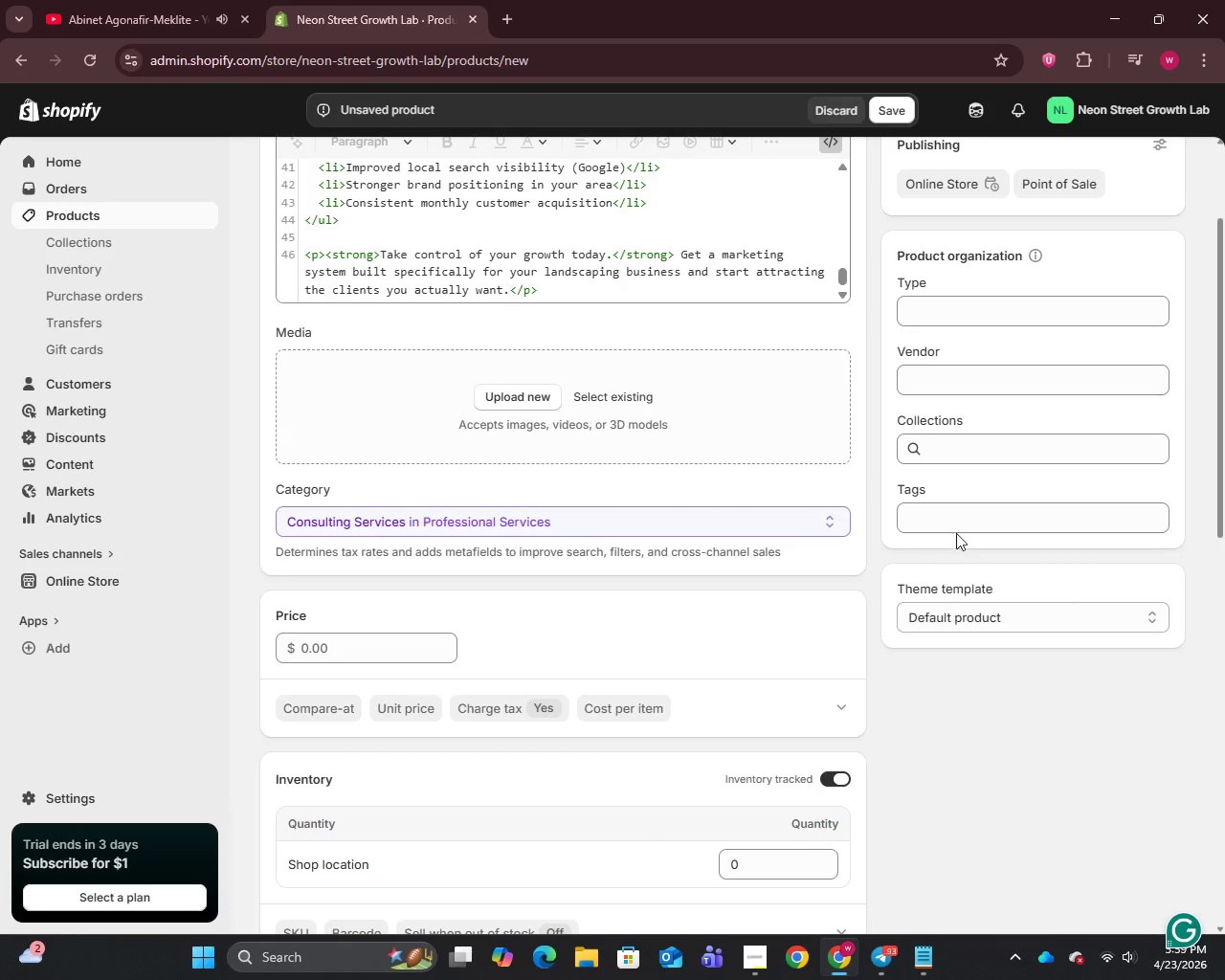 
left_click([955, 518])
 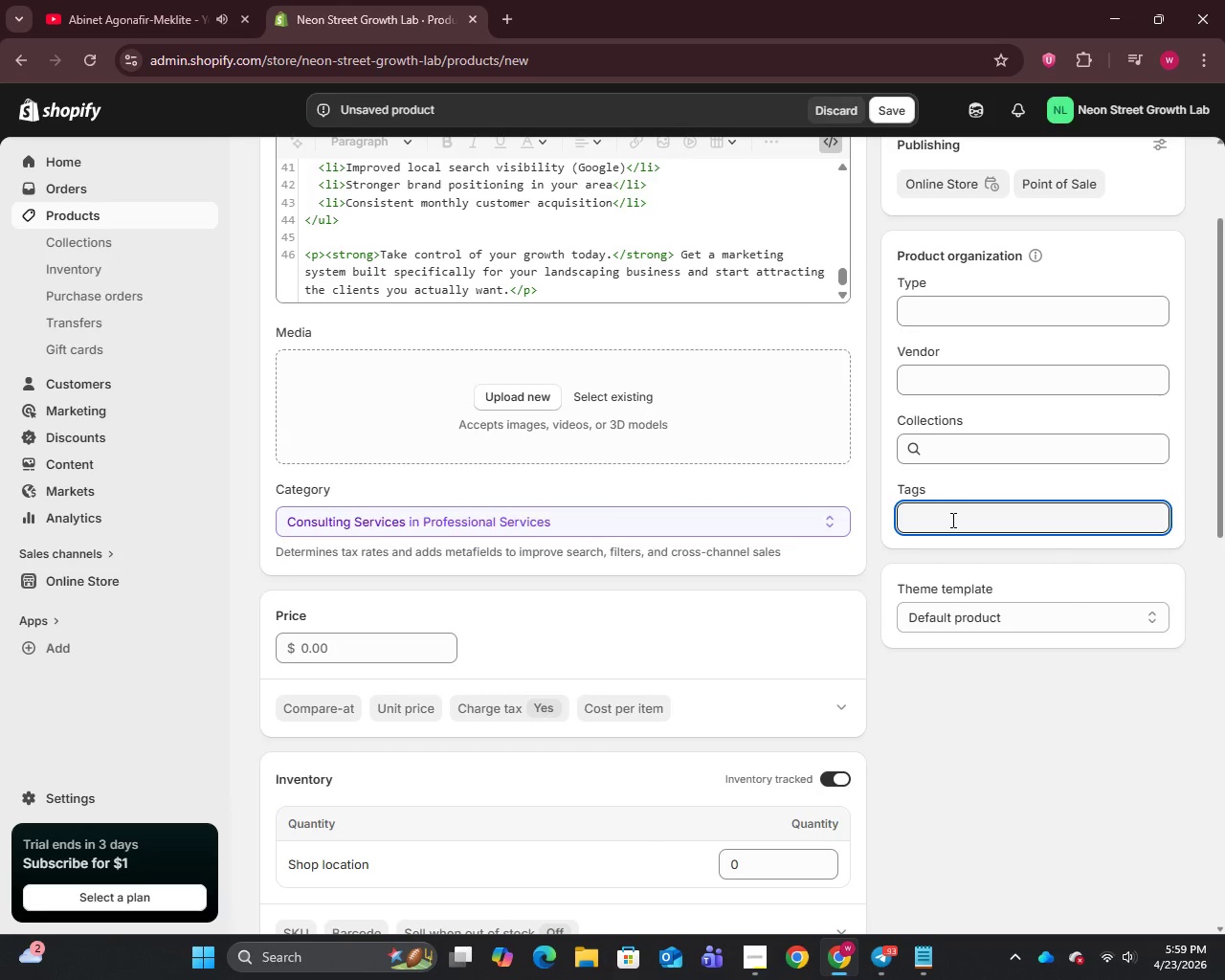 
type(landscapim)
key(Backspace)
type(ng marketing)
 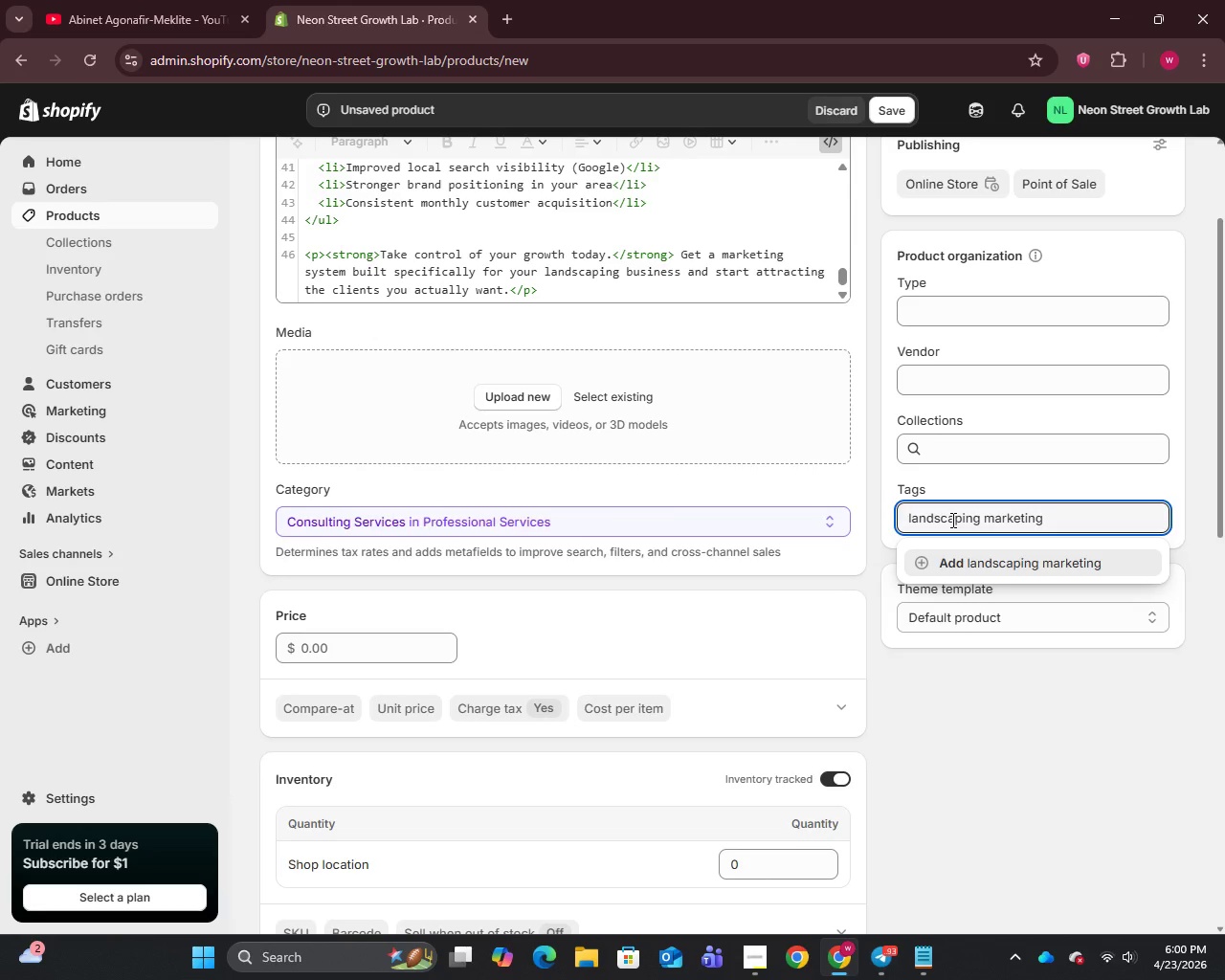 
key(Enter)
 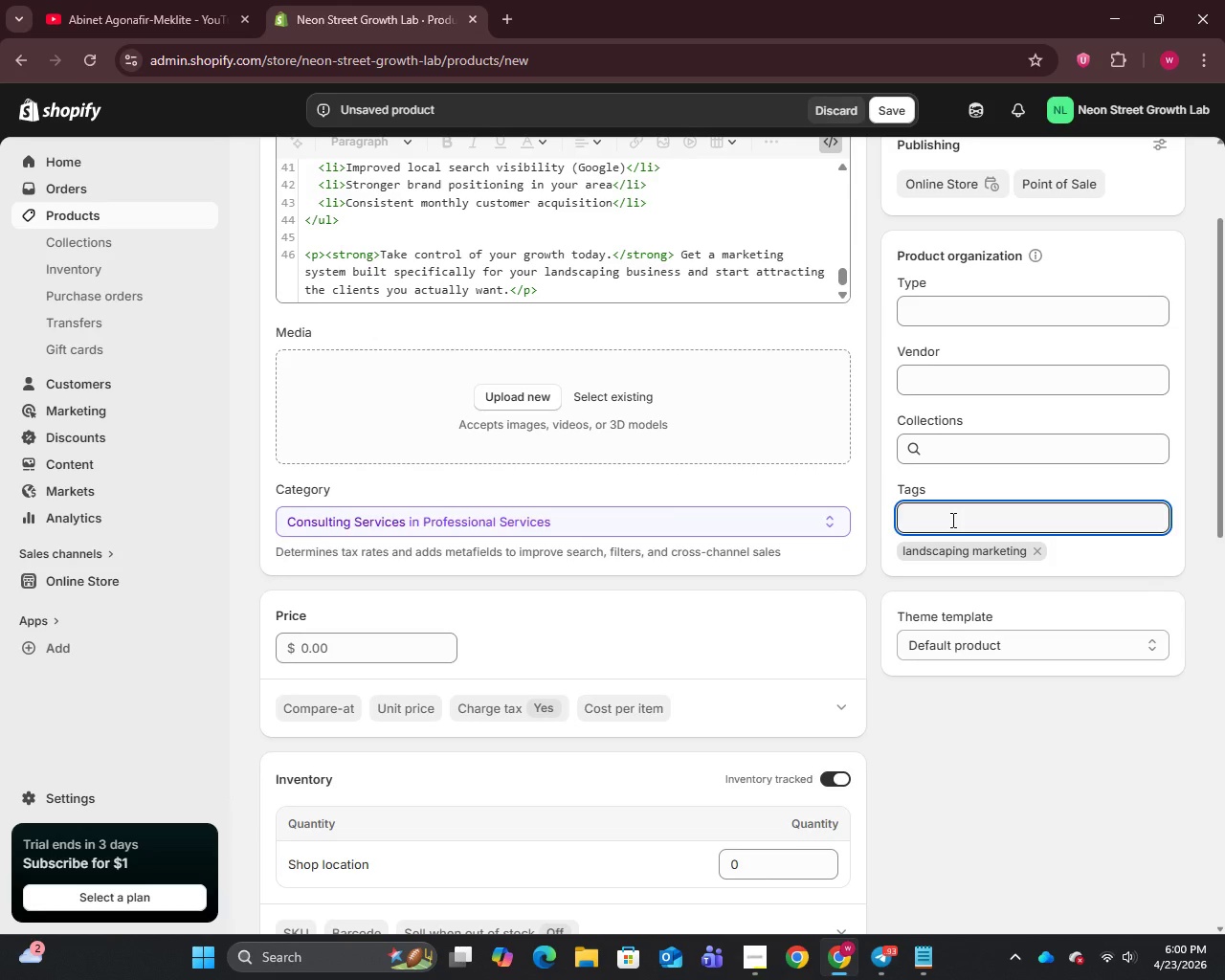 
type(lawn care SEO)
 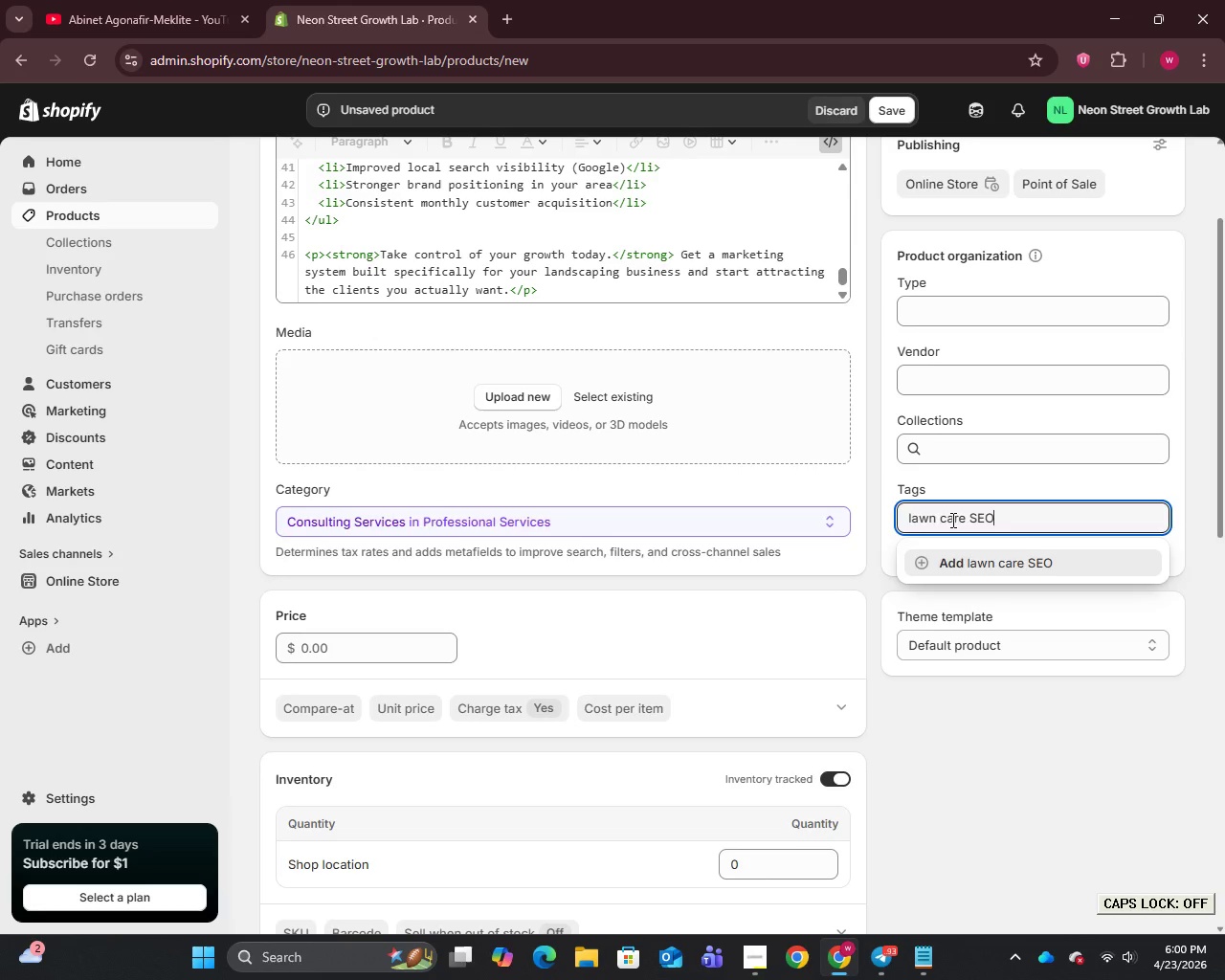 
key(Enter)
 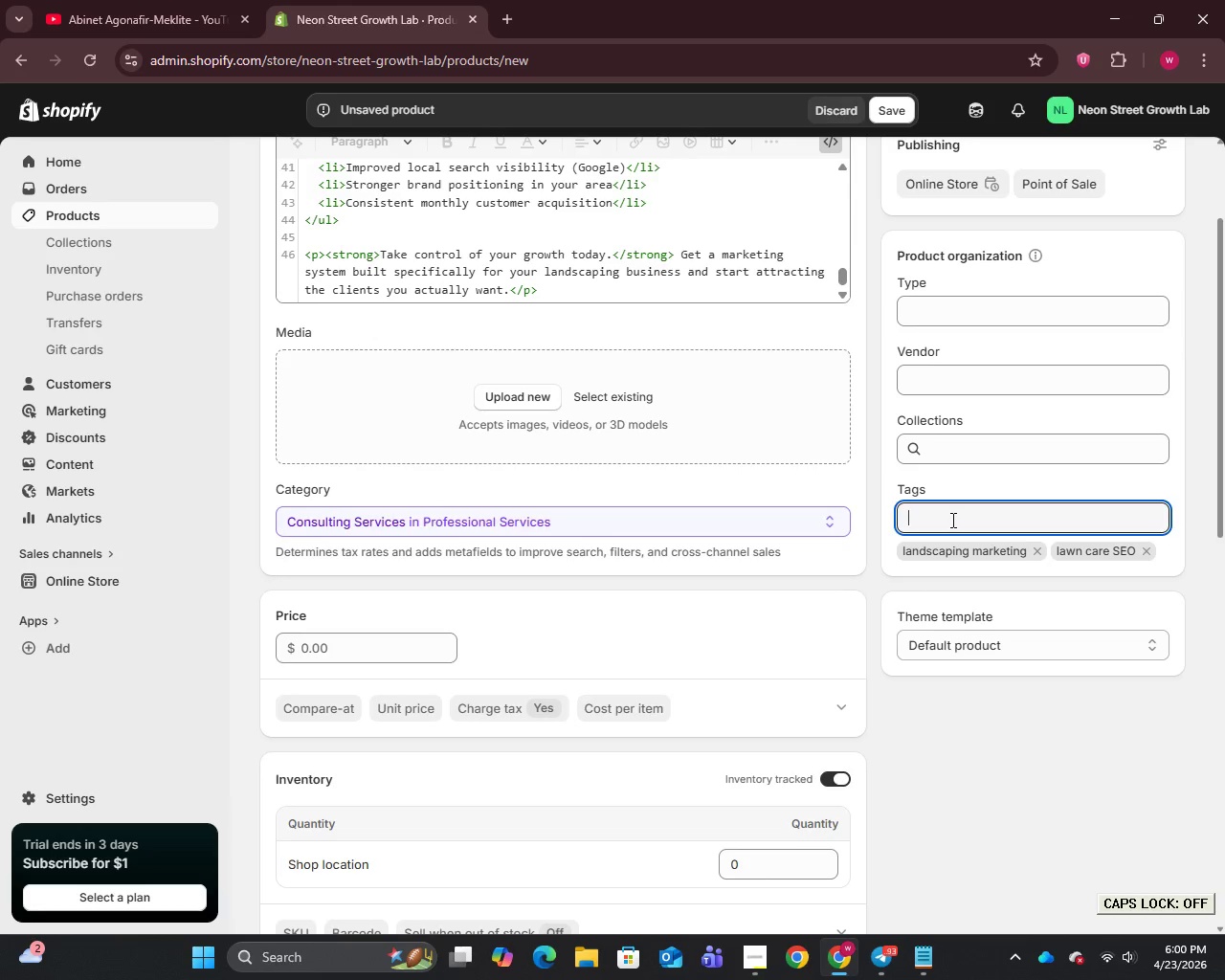 
type(landscaping leads)
 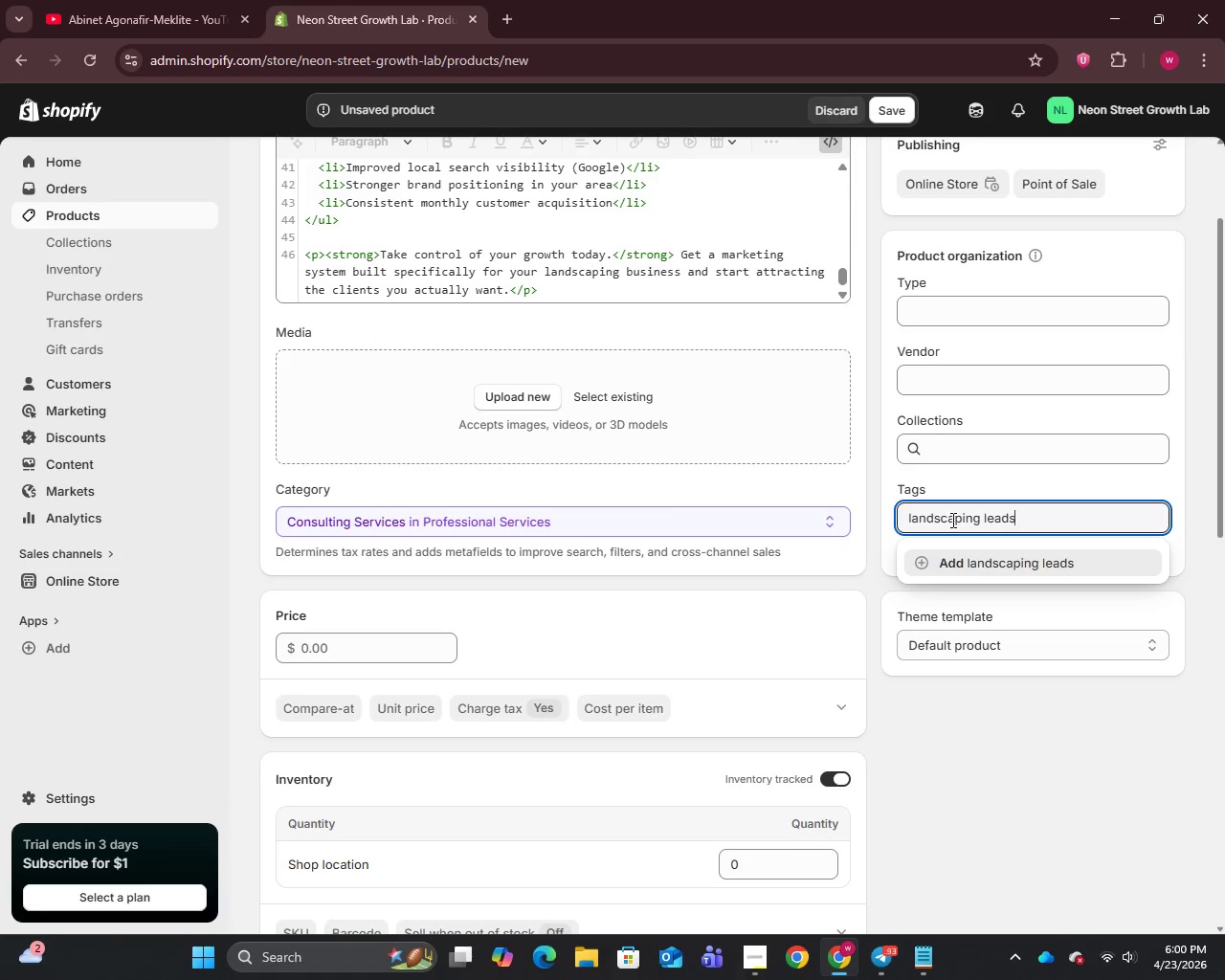 
key(Enter)
 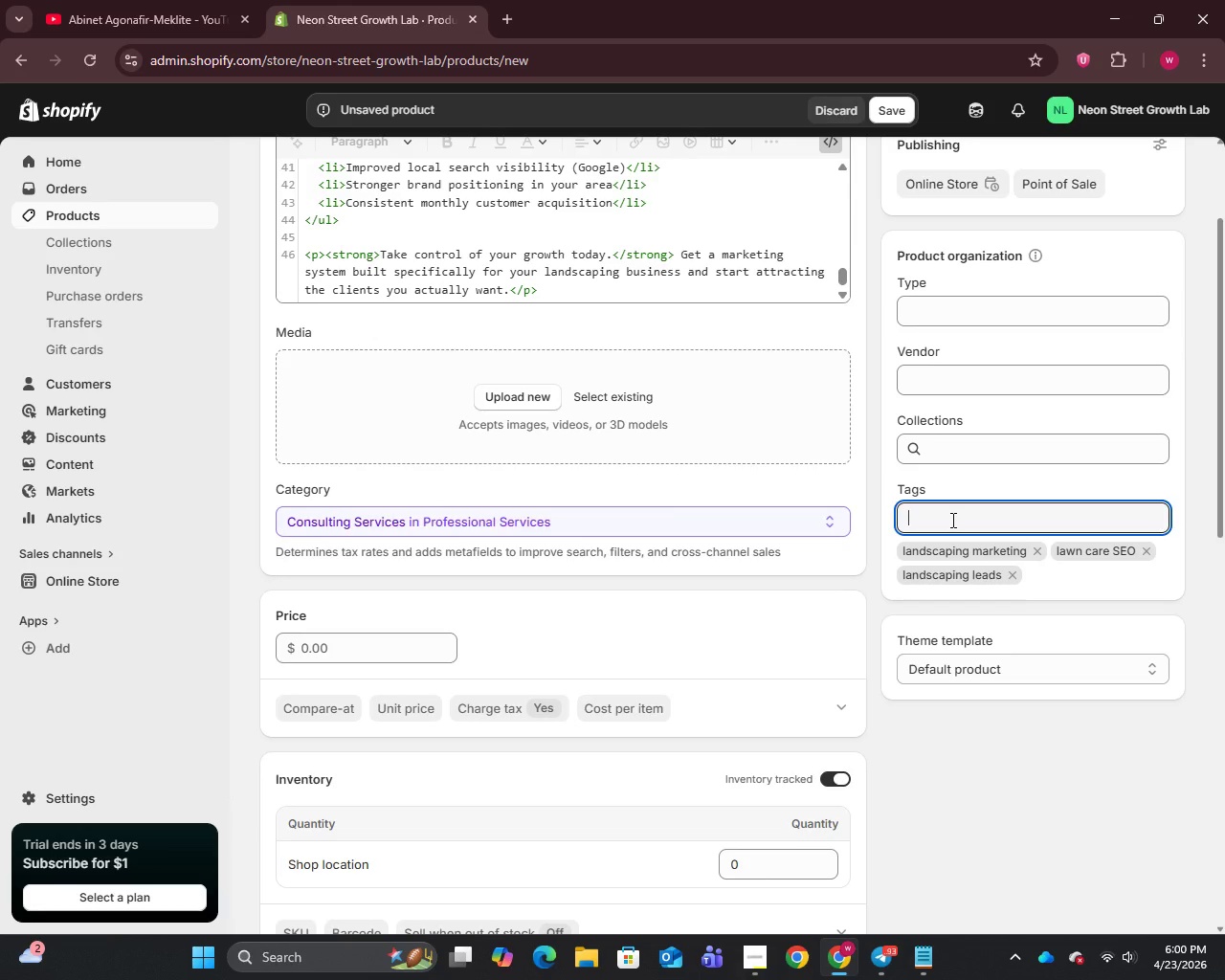 
type(local SEO)
 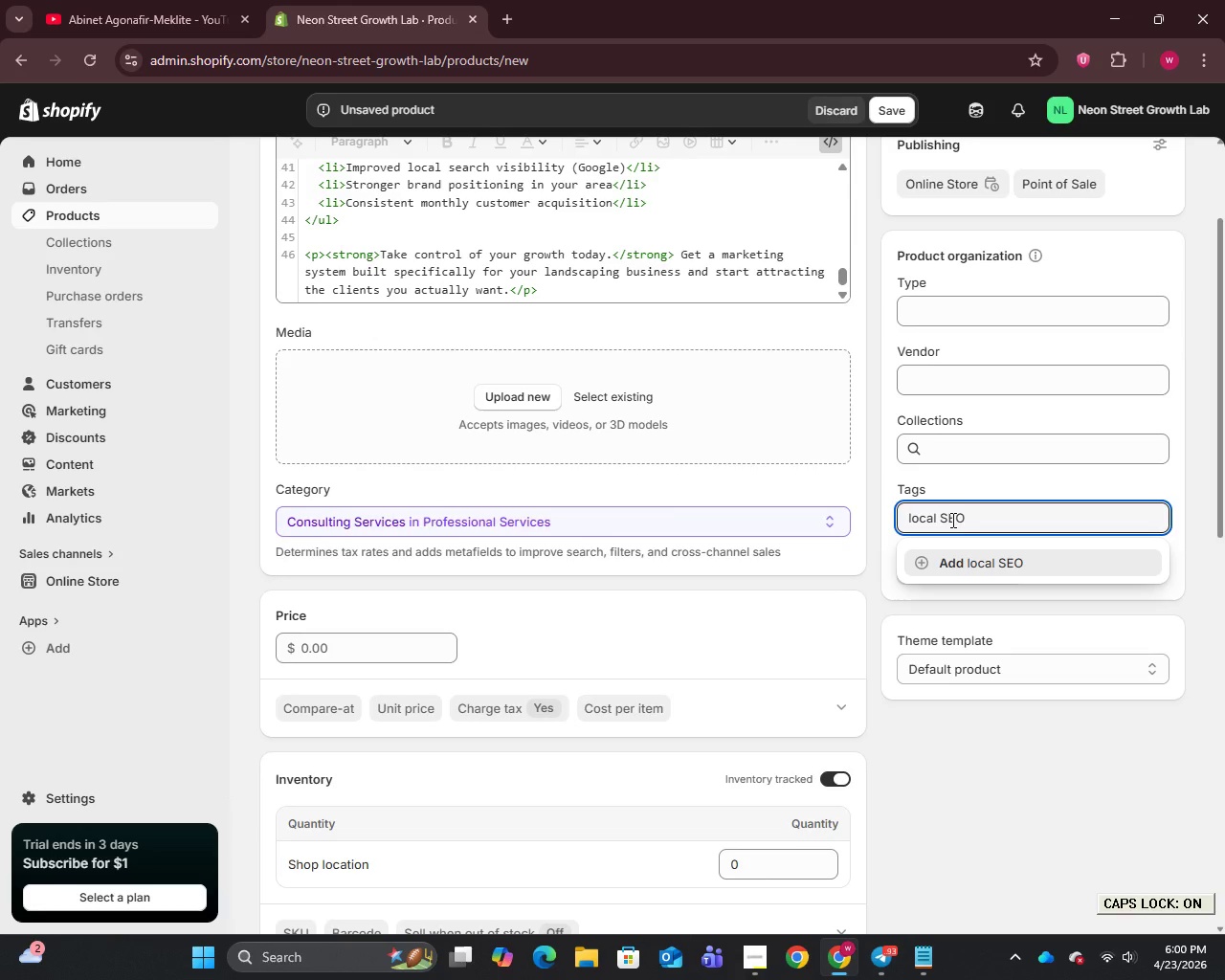 
key(Enter)
 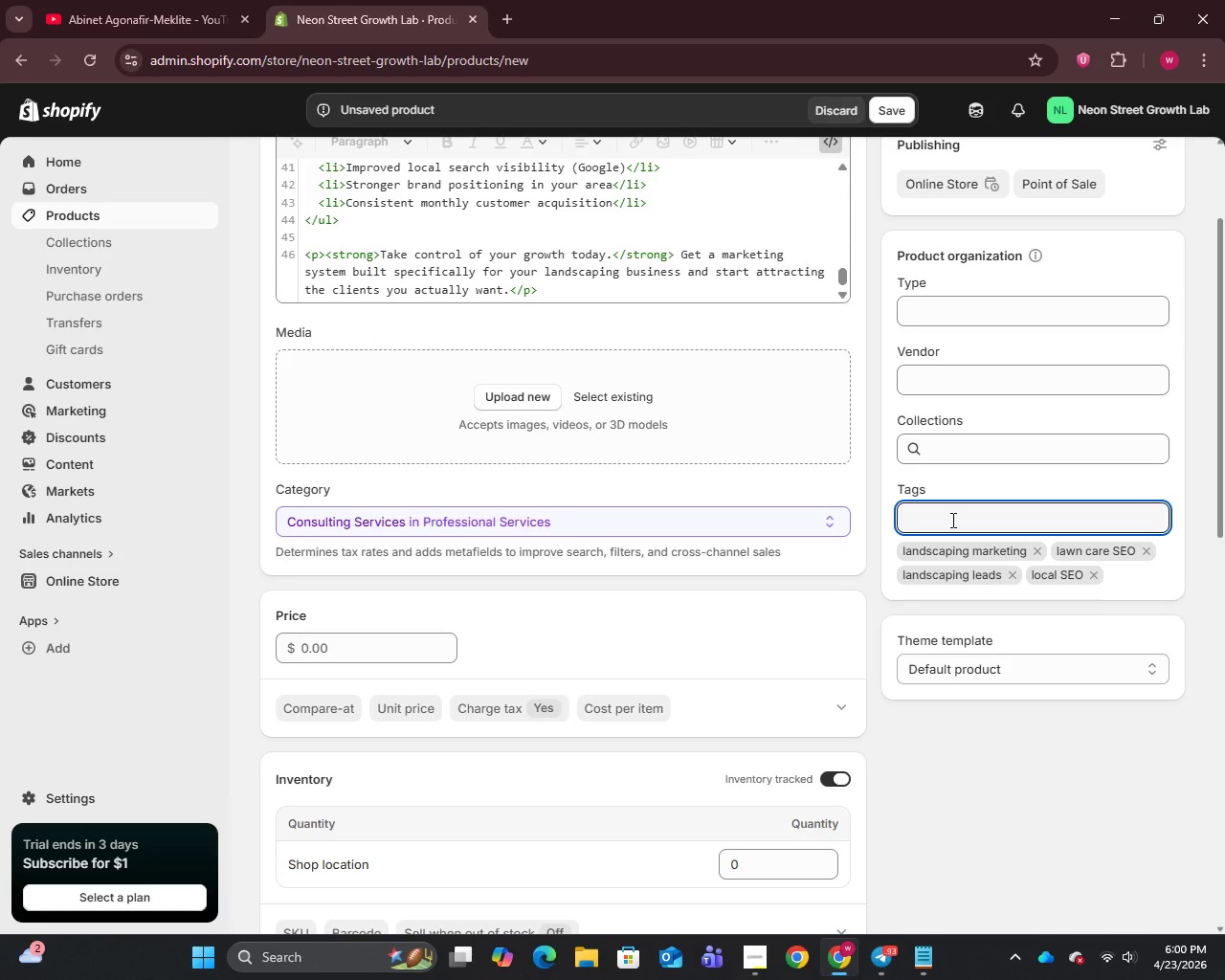 
type(small business growth)
 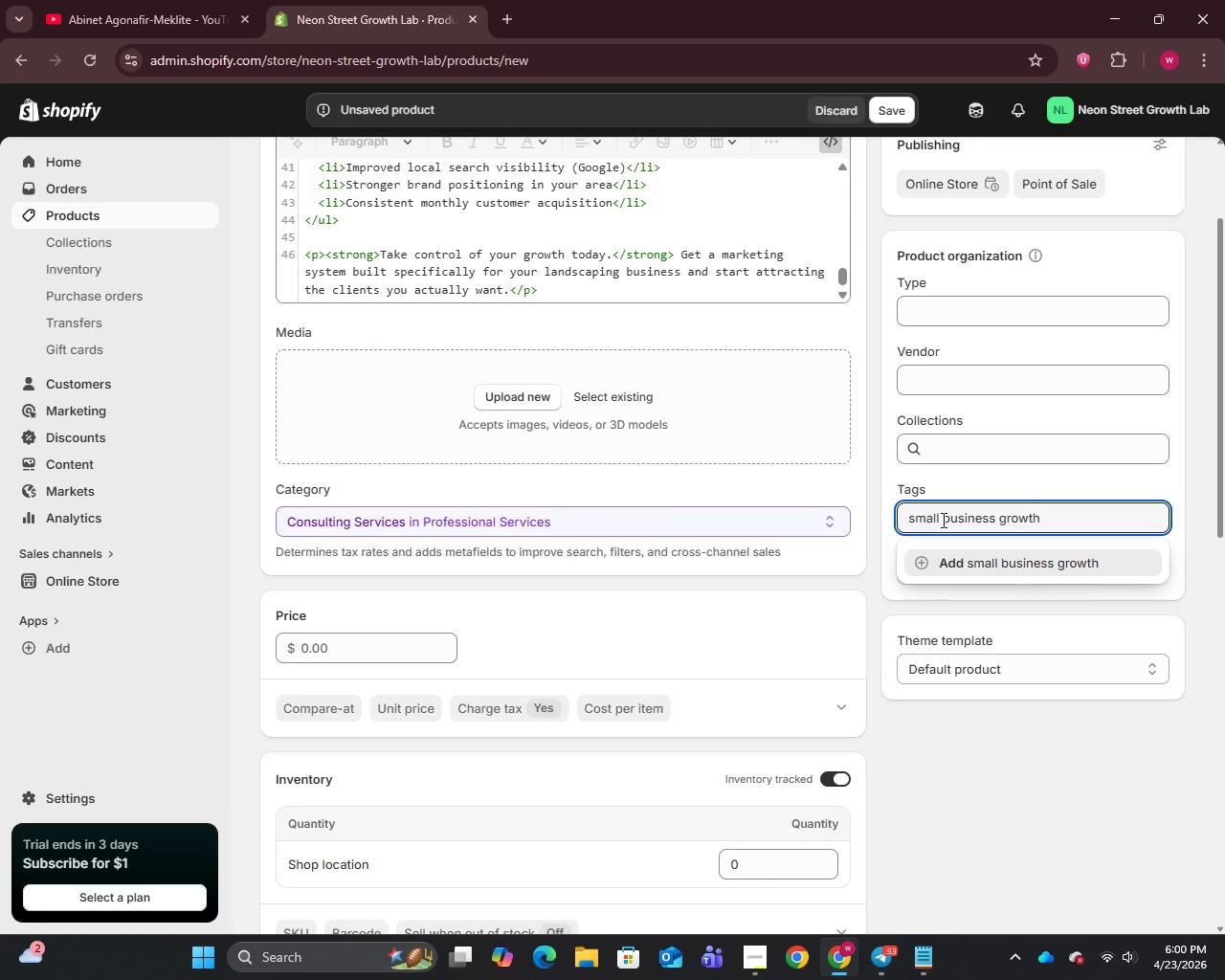 
key(Enter)
 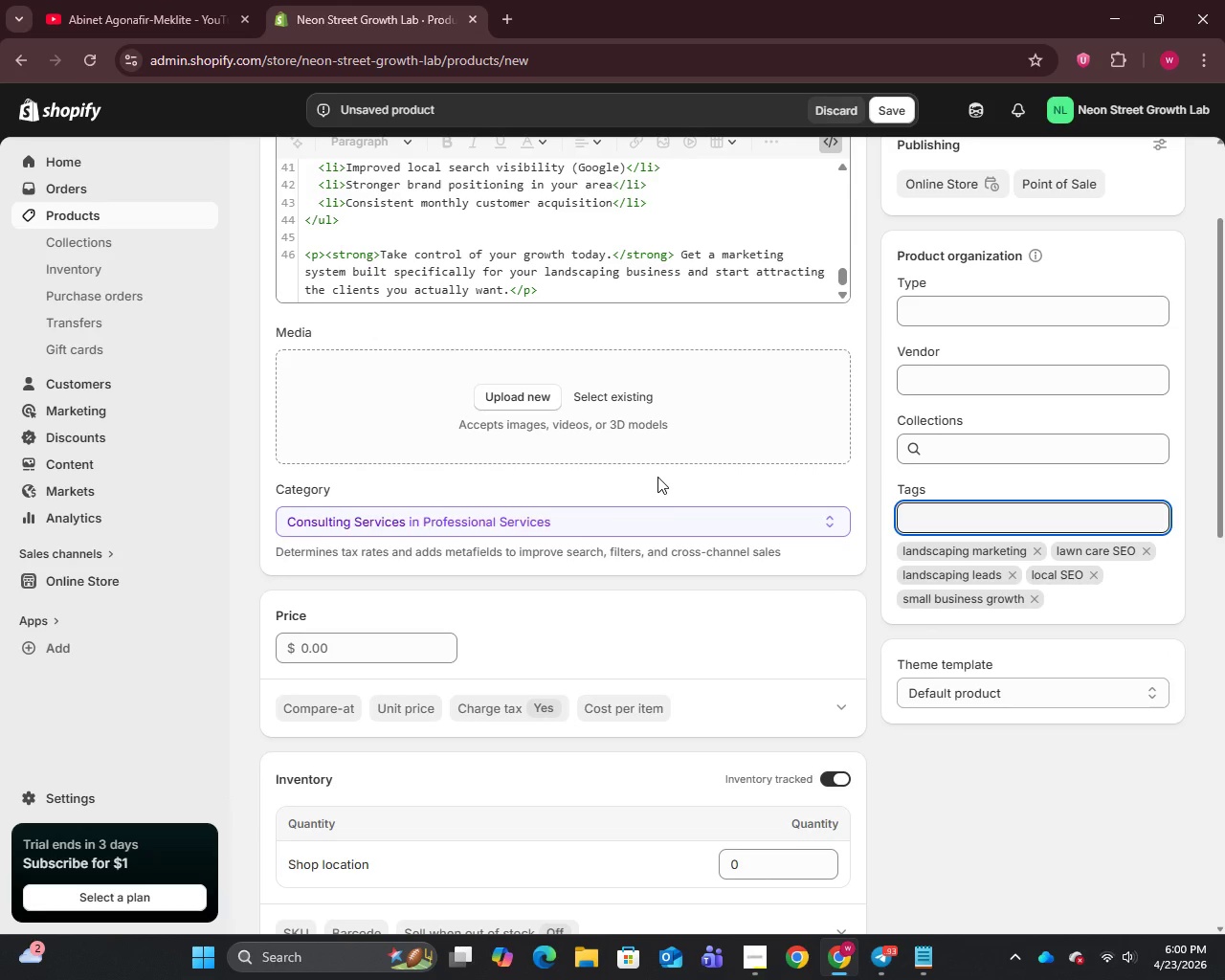 
scroll: coordinate [657, 477], scroll_direction: up, amount: 10.0
 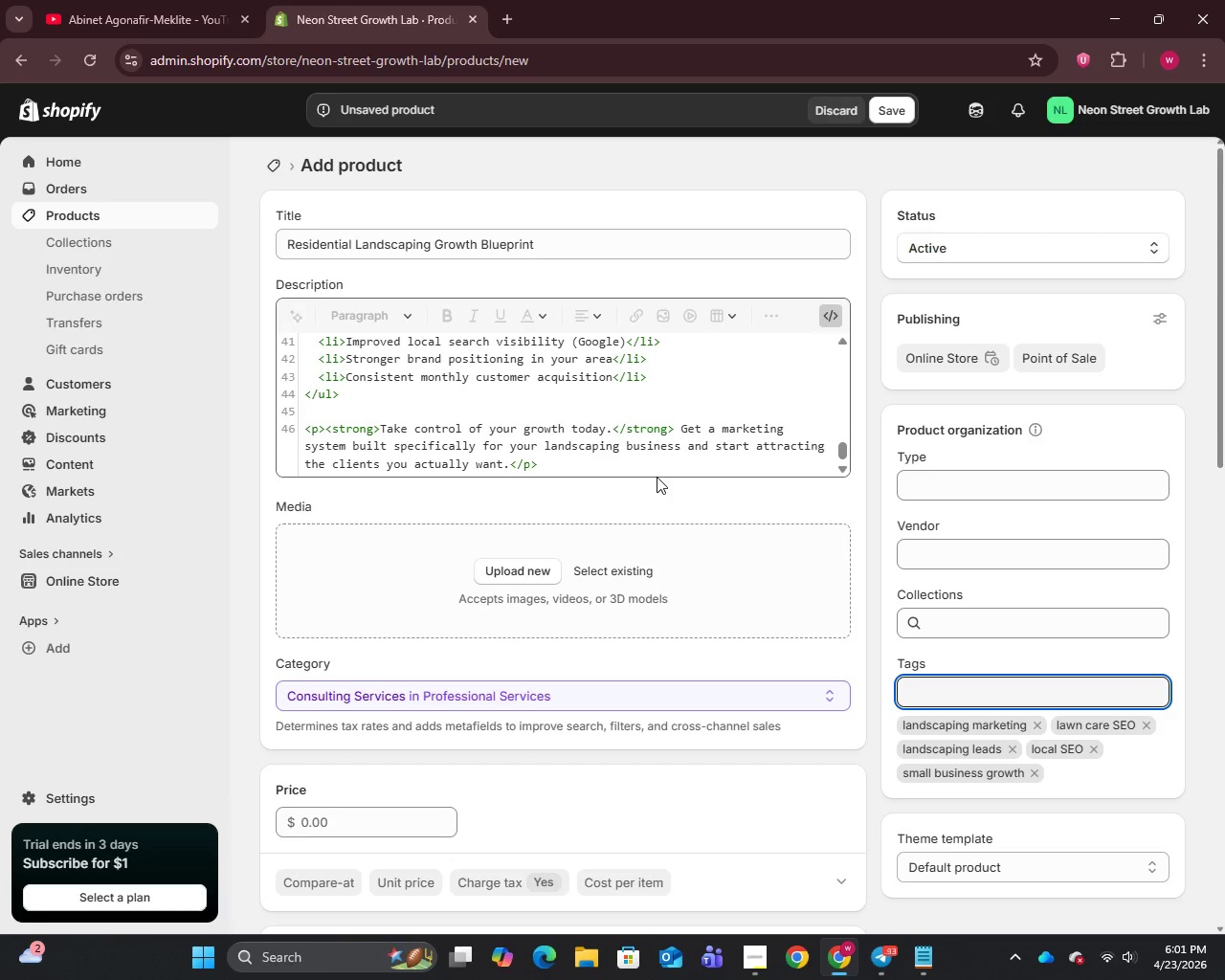 
wait(39.99)
 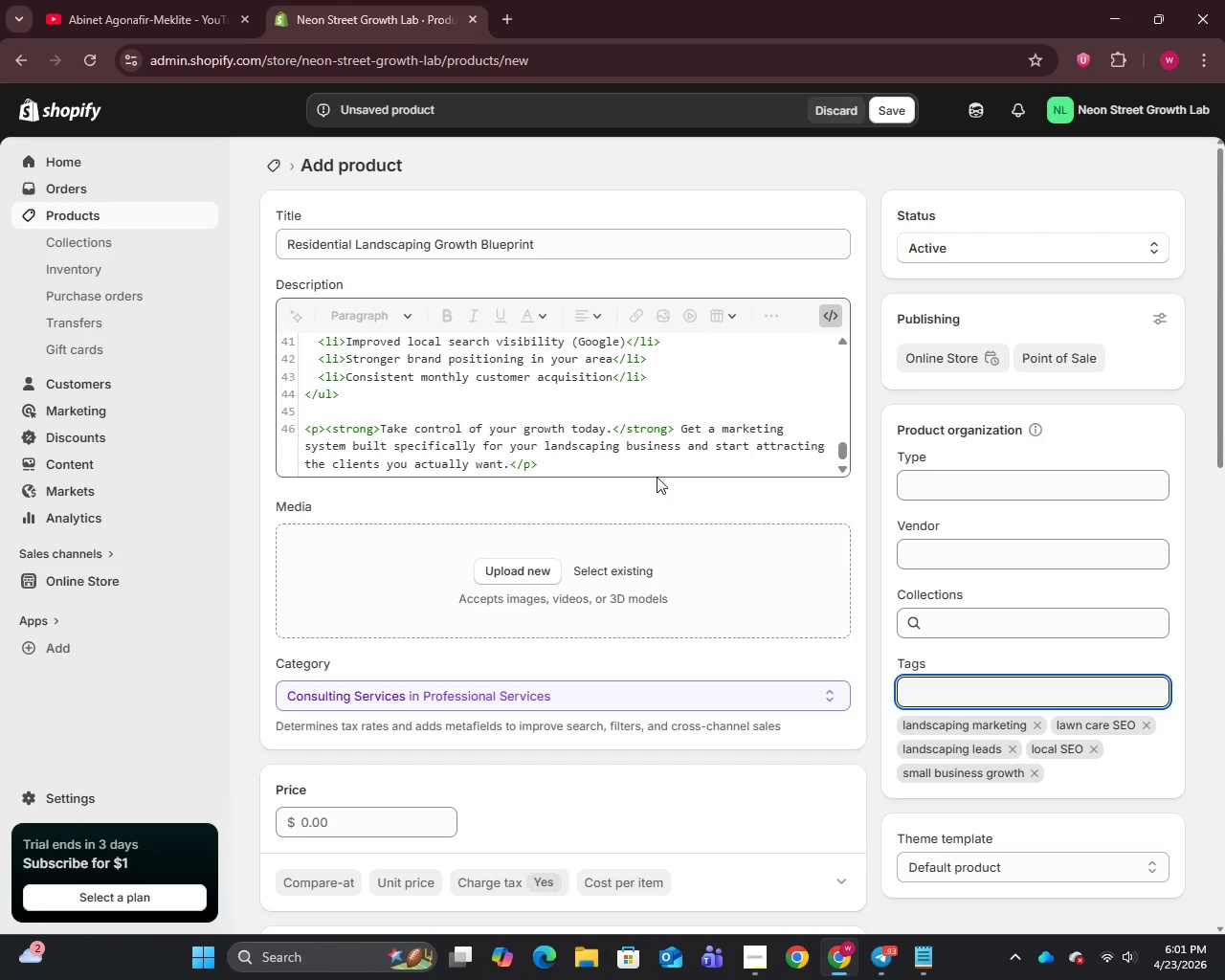 
left_click([512, 25])
 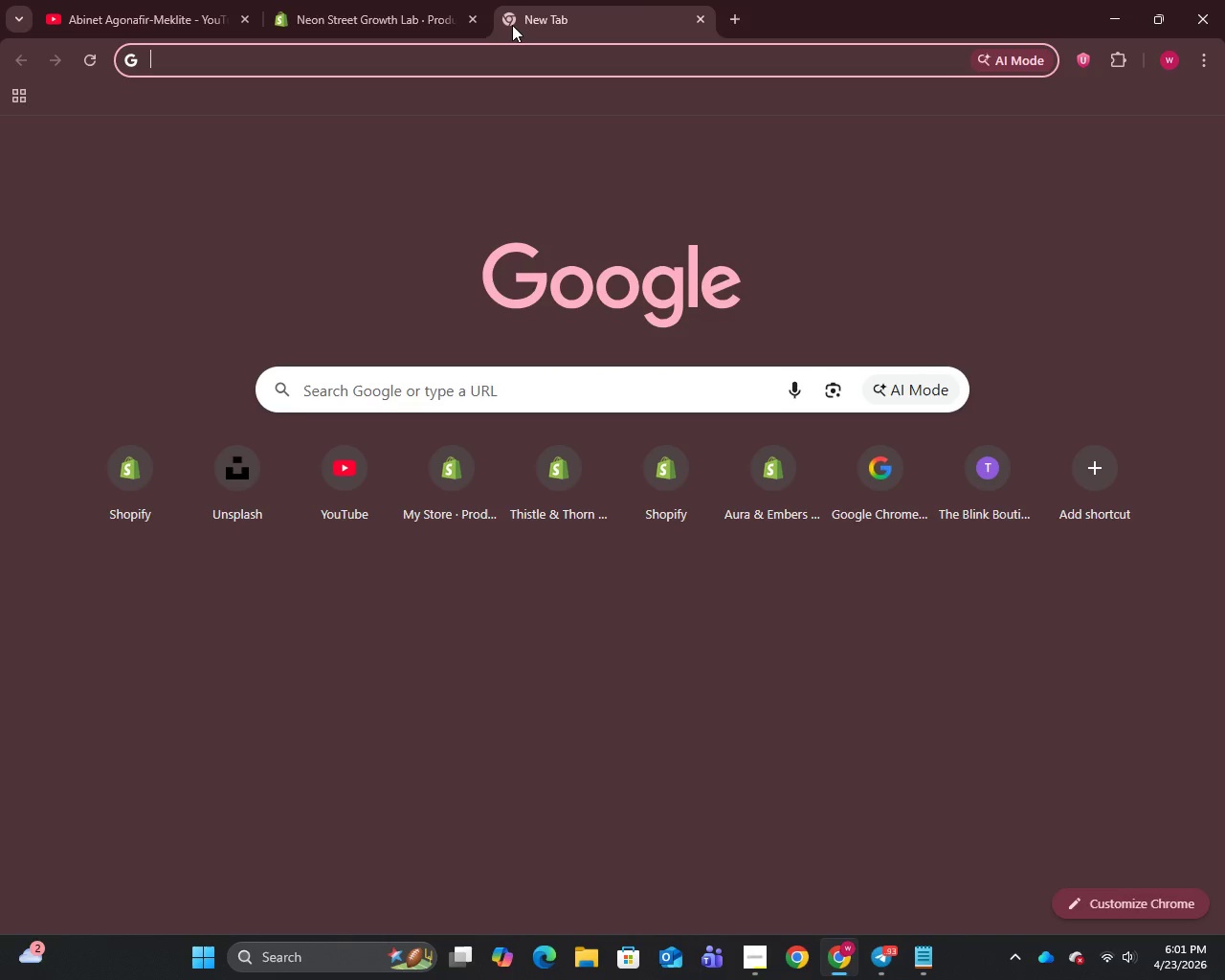 
key(U)
 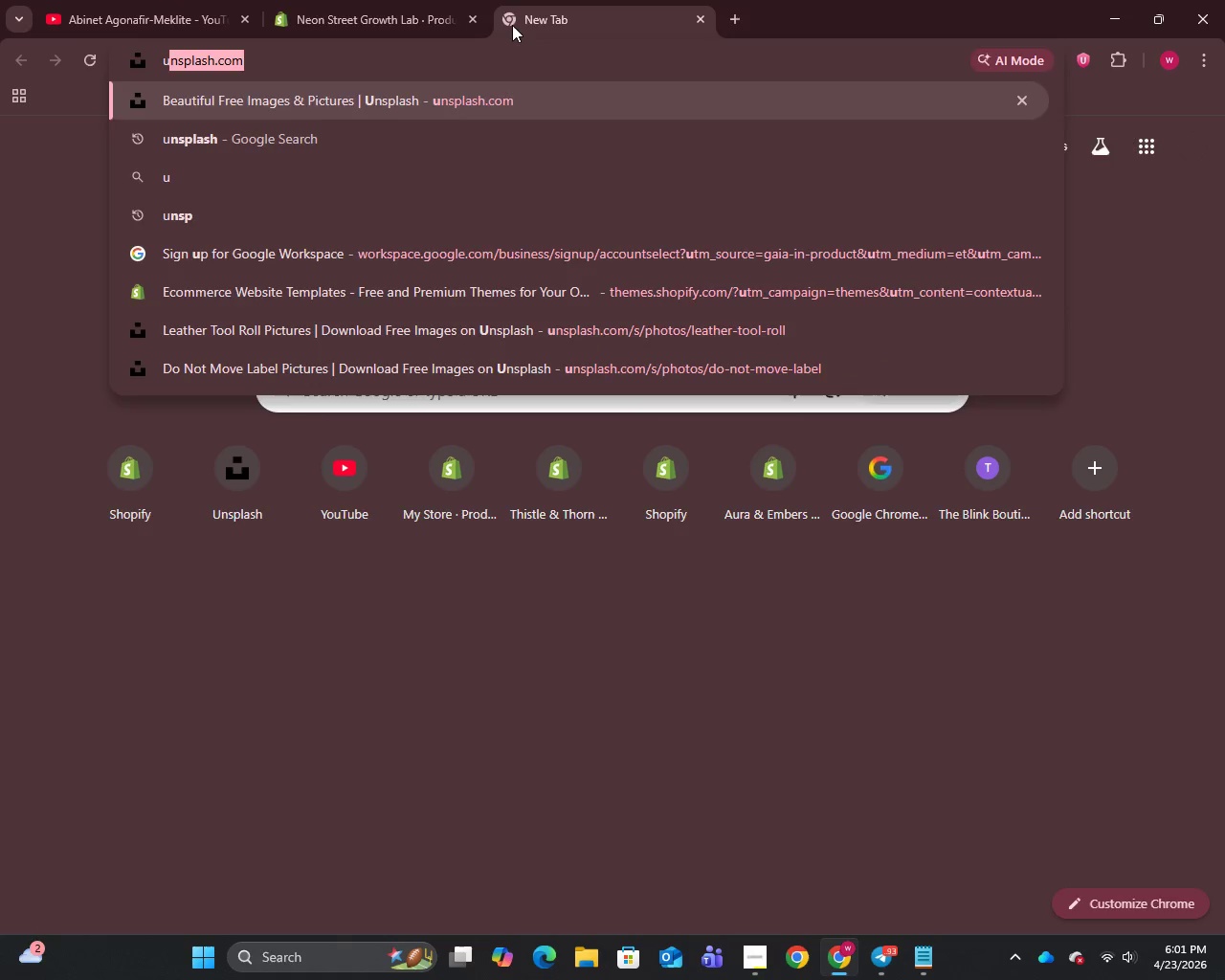 
key(Enter)
 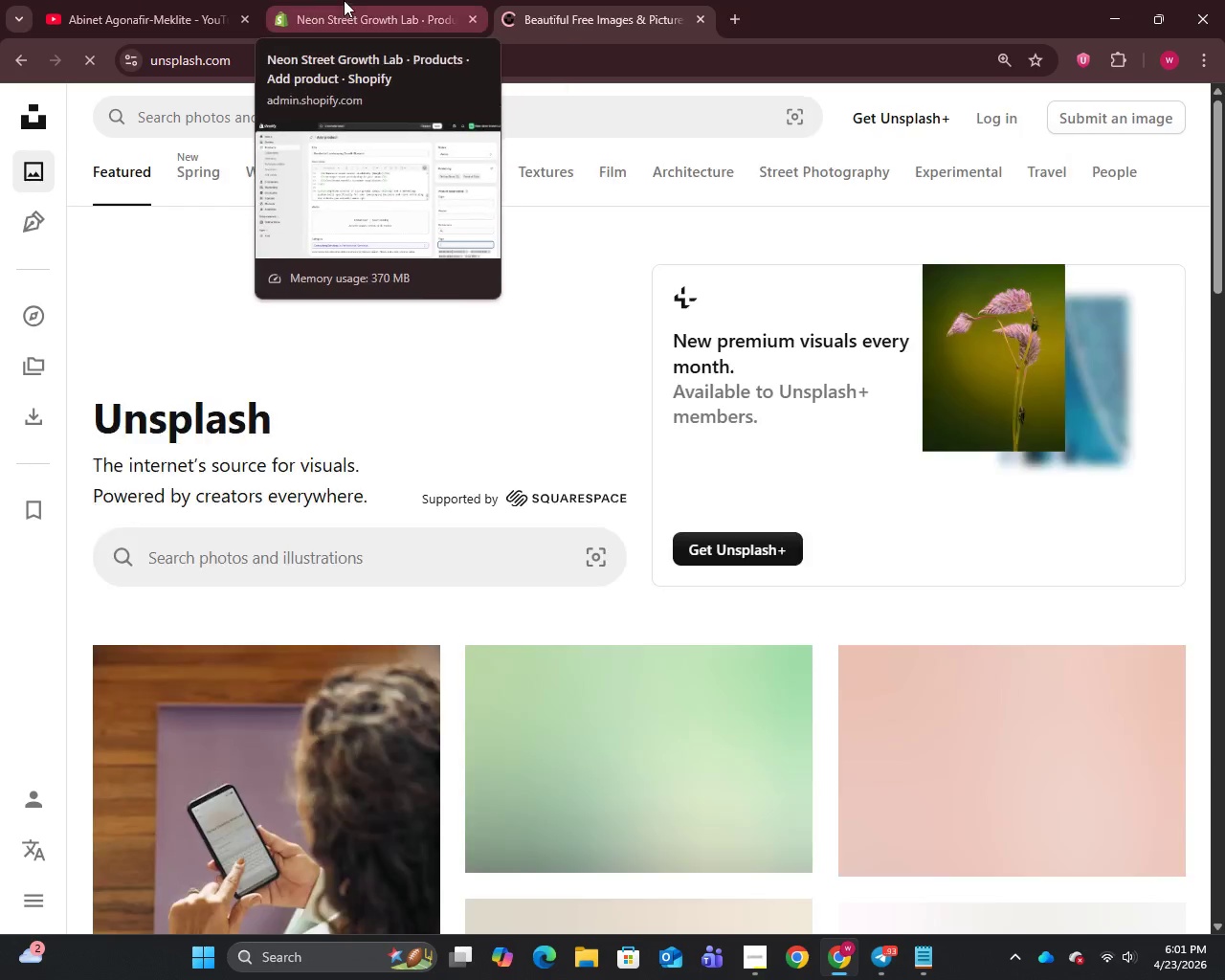 
left_click([360, 0])
 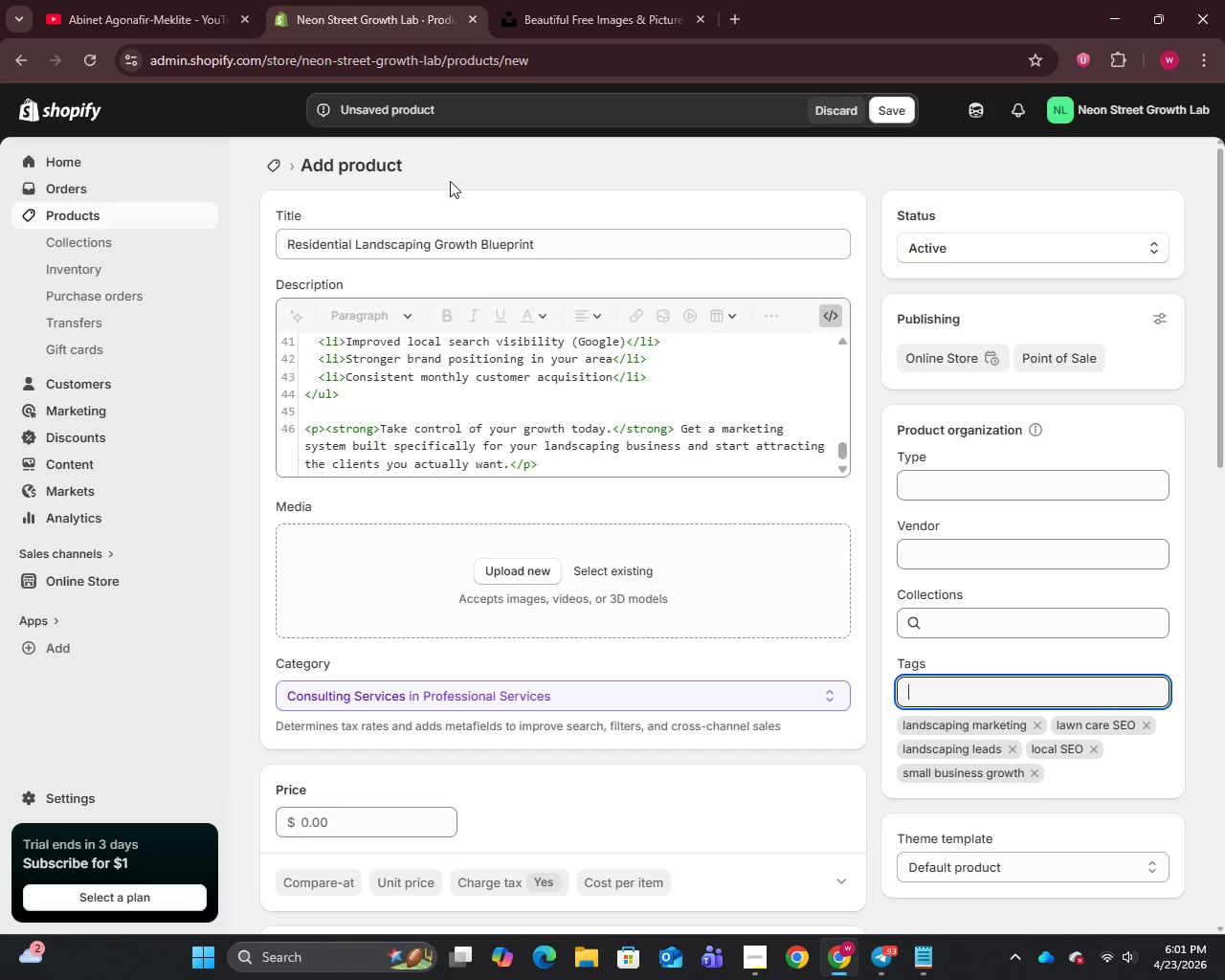 
left_click([426, 249])
 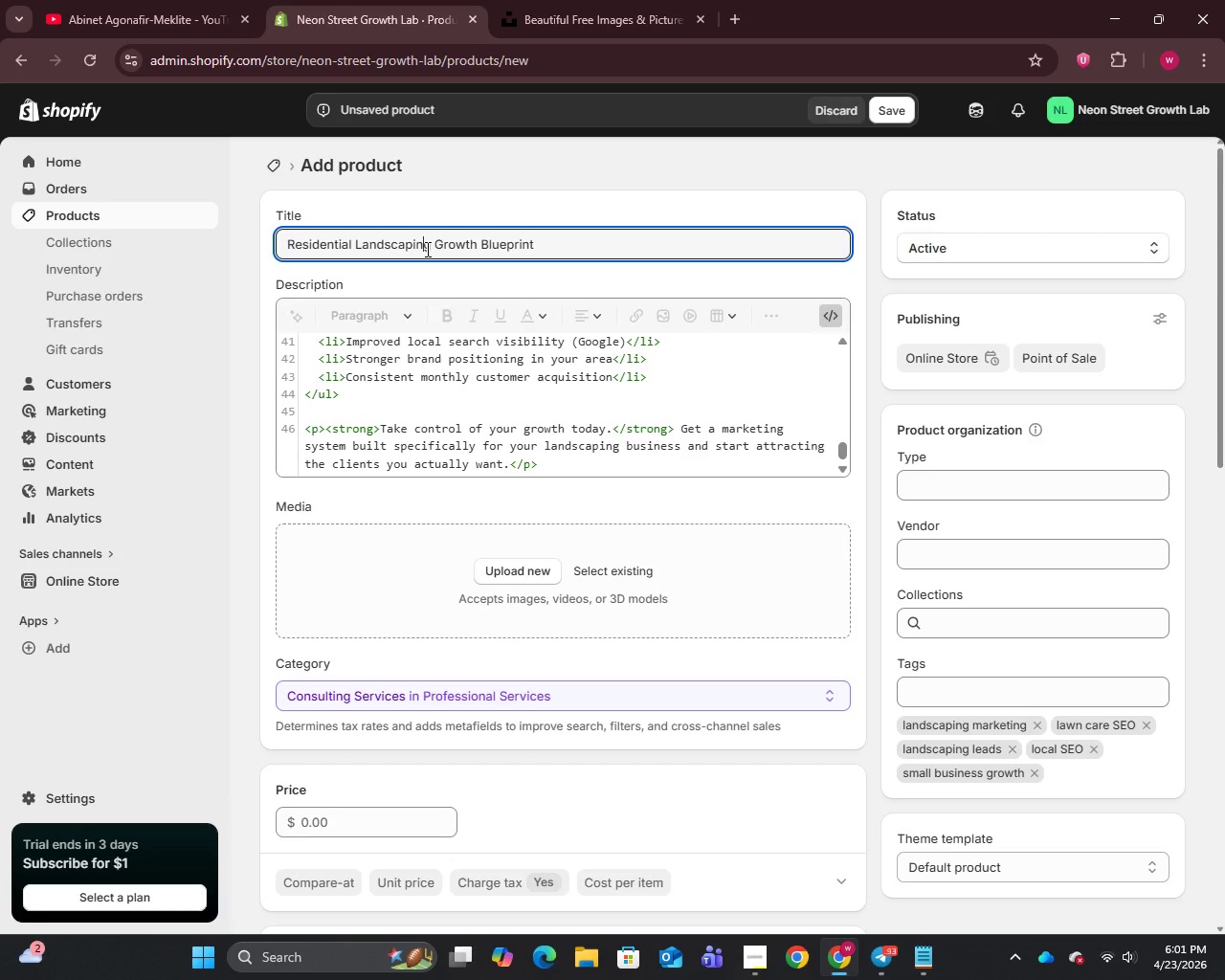 
key(Control+A)
 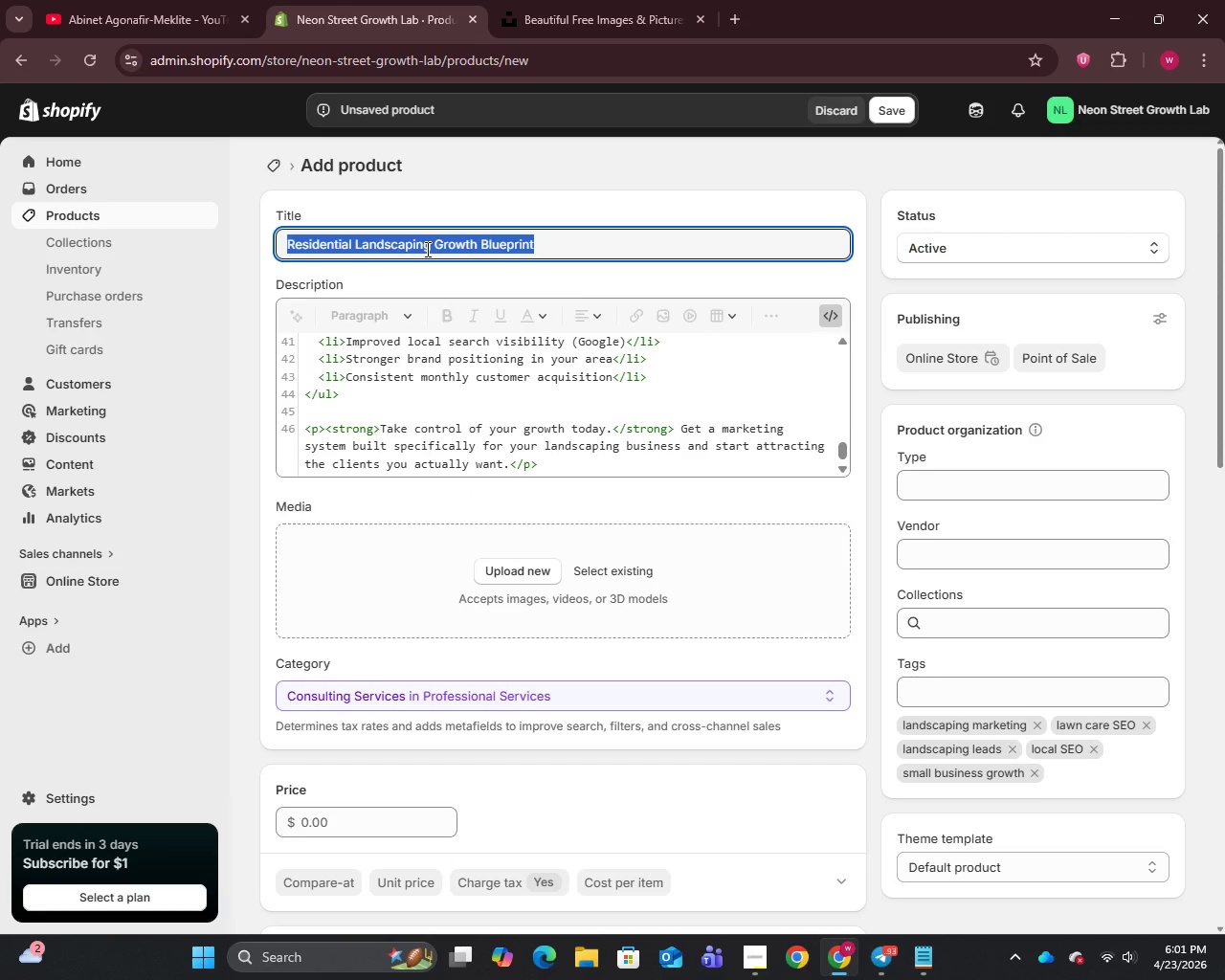 
key(Control+C)
 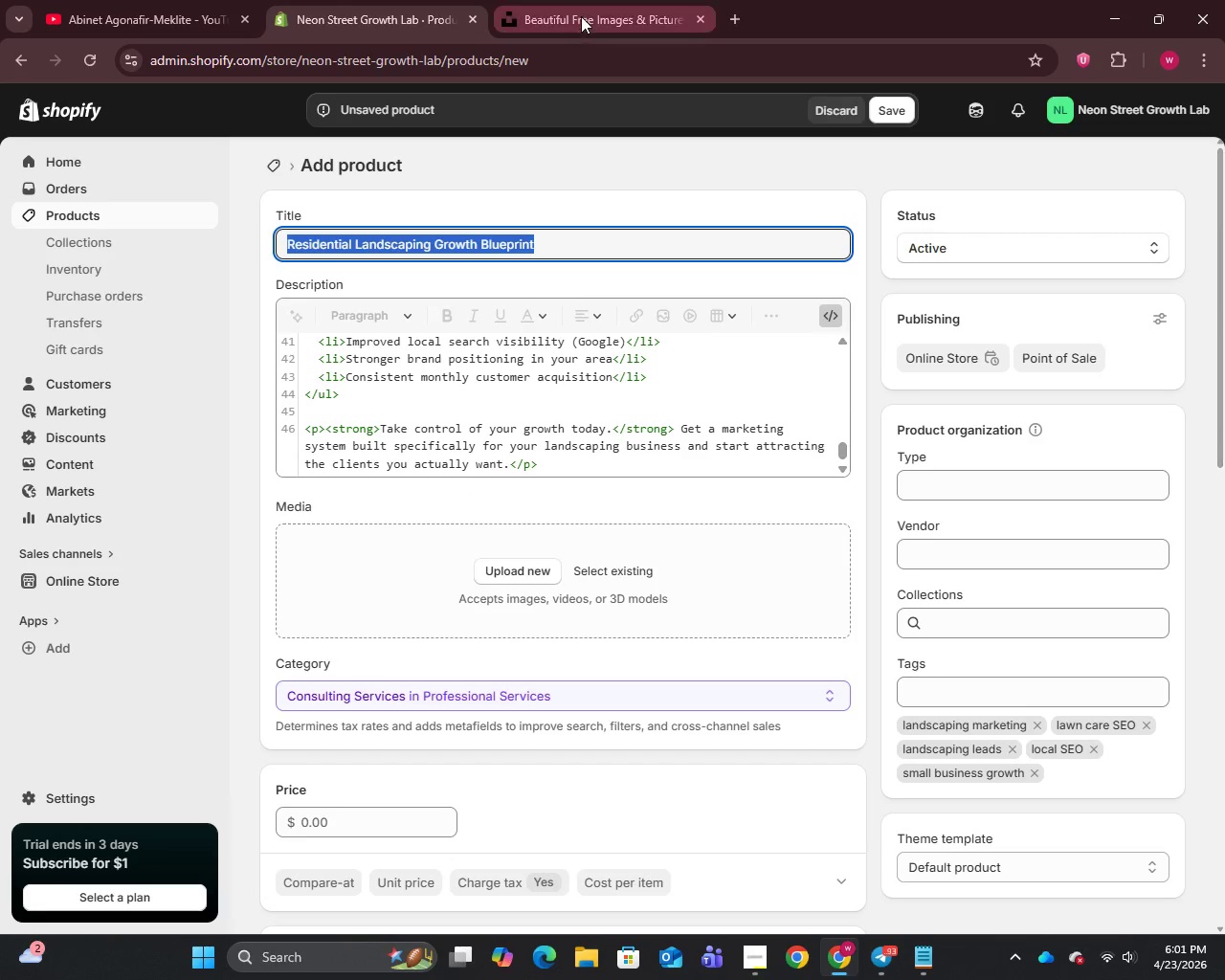 
left_click([581, 15])
 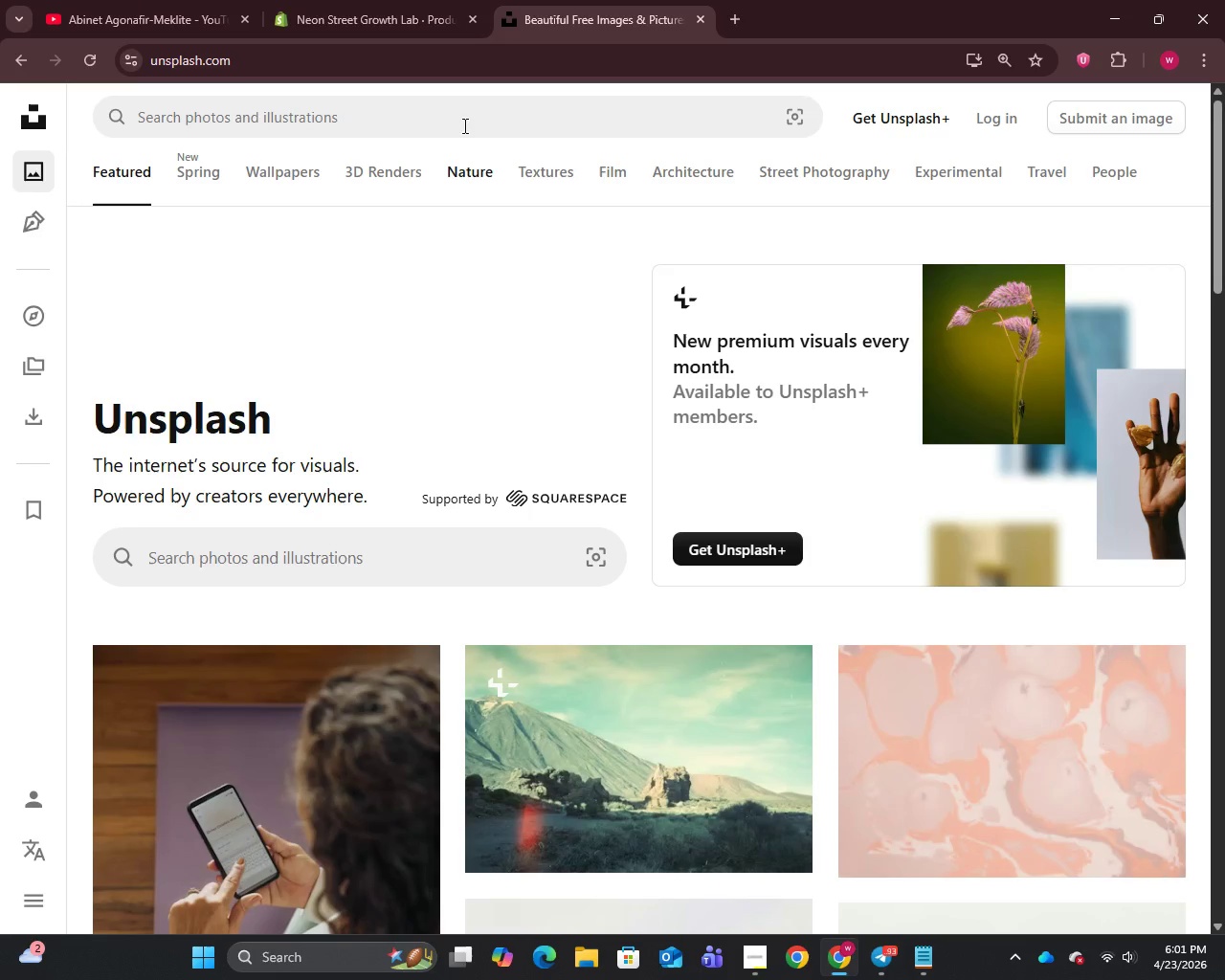 
left_click([465, 113])
 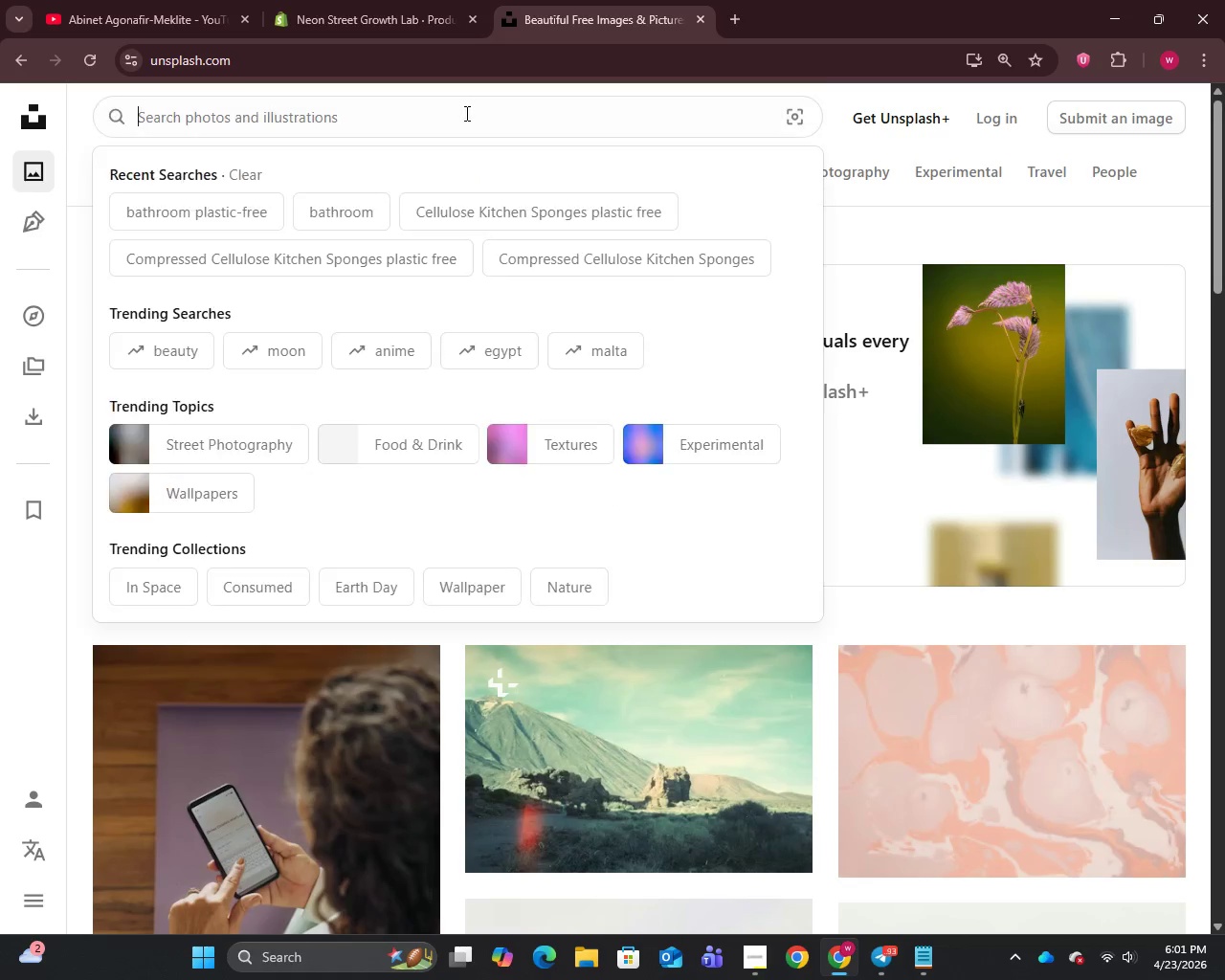 
key(Control+A)
 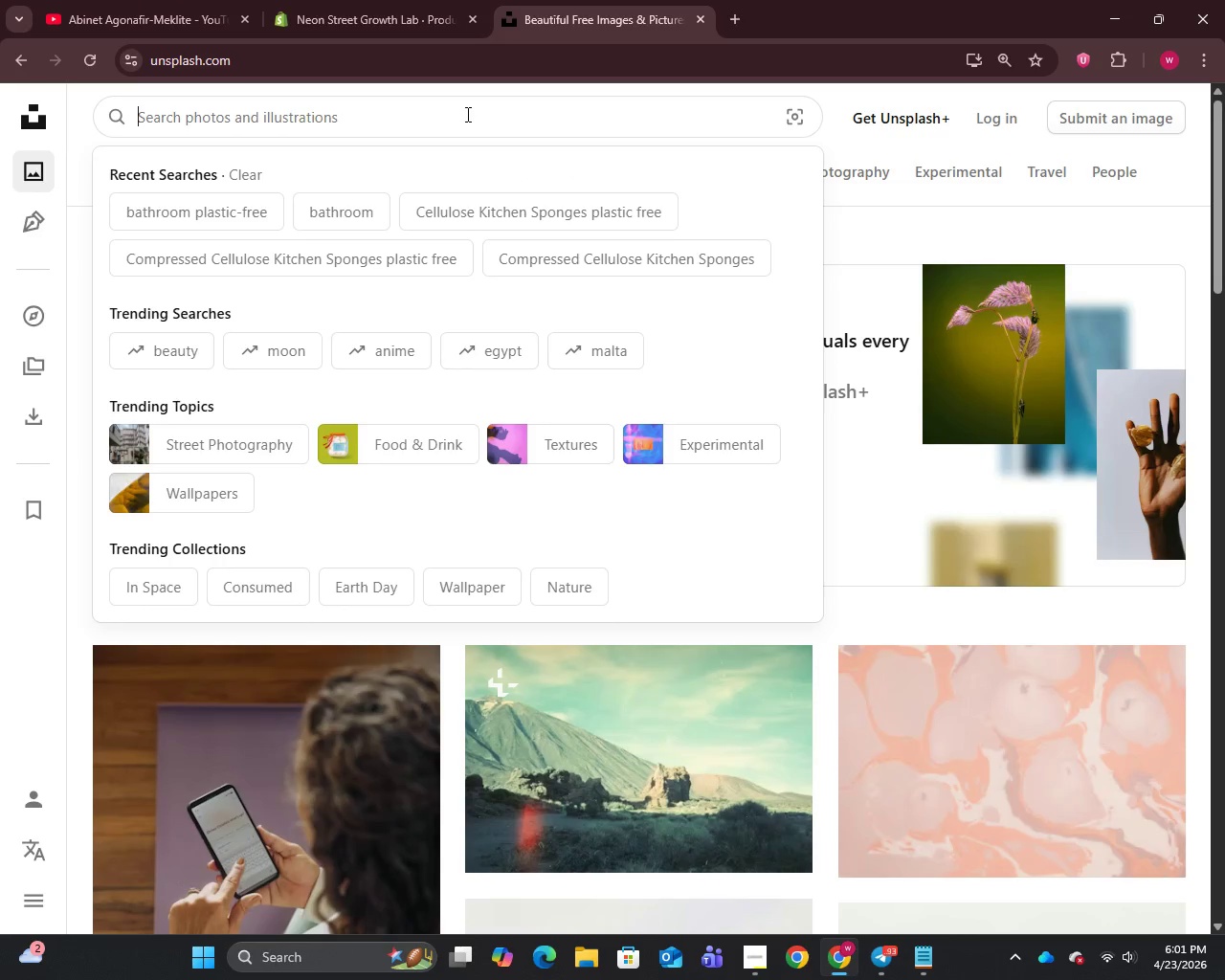 
key(Control+V)
 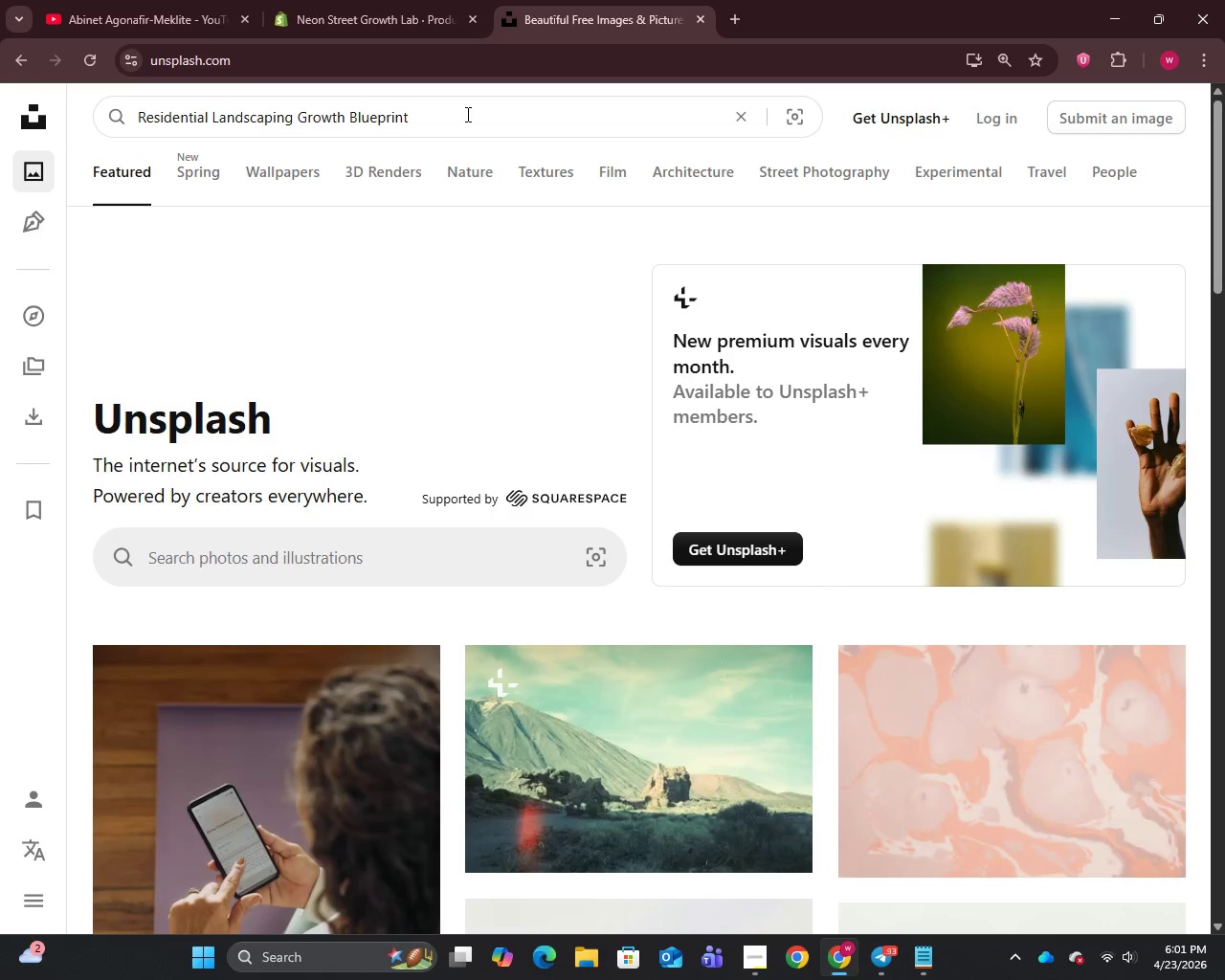 
key(Enter)
 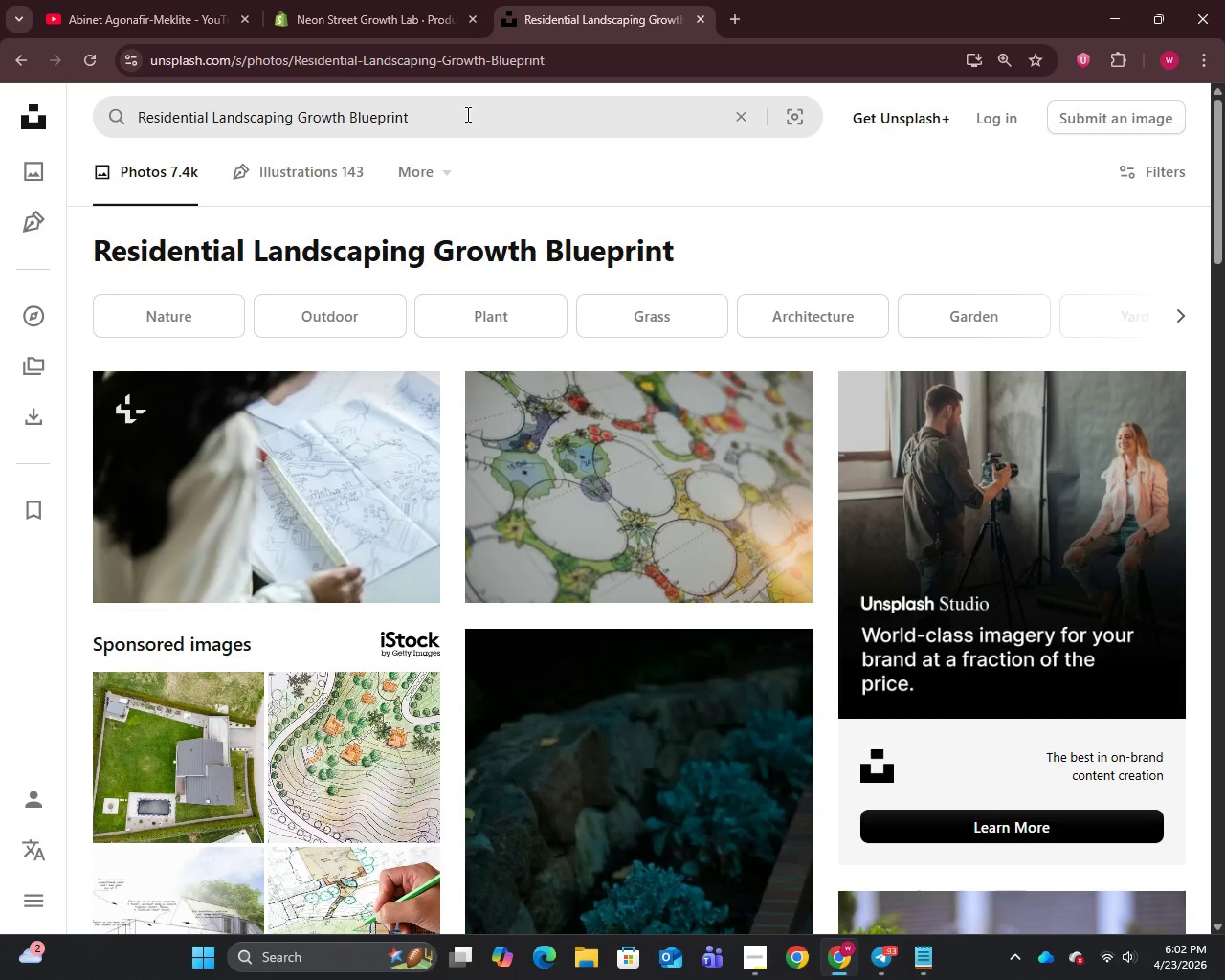 
wait(27.22)
 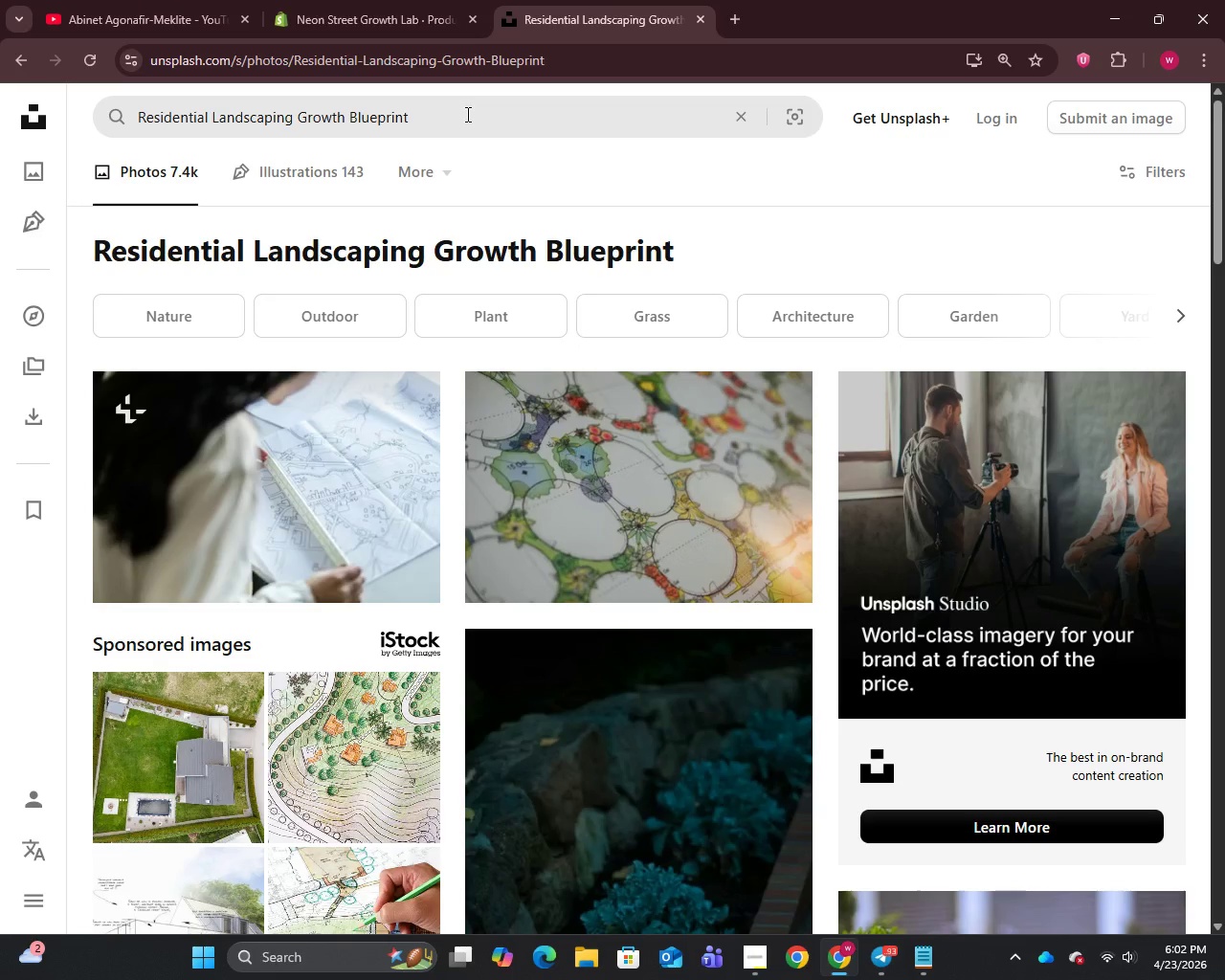 
scroll: coordinate [537, 435], scroll_direction: down, amount: 11.0
 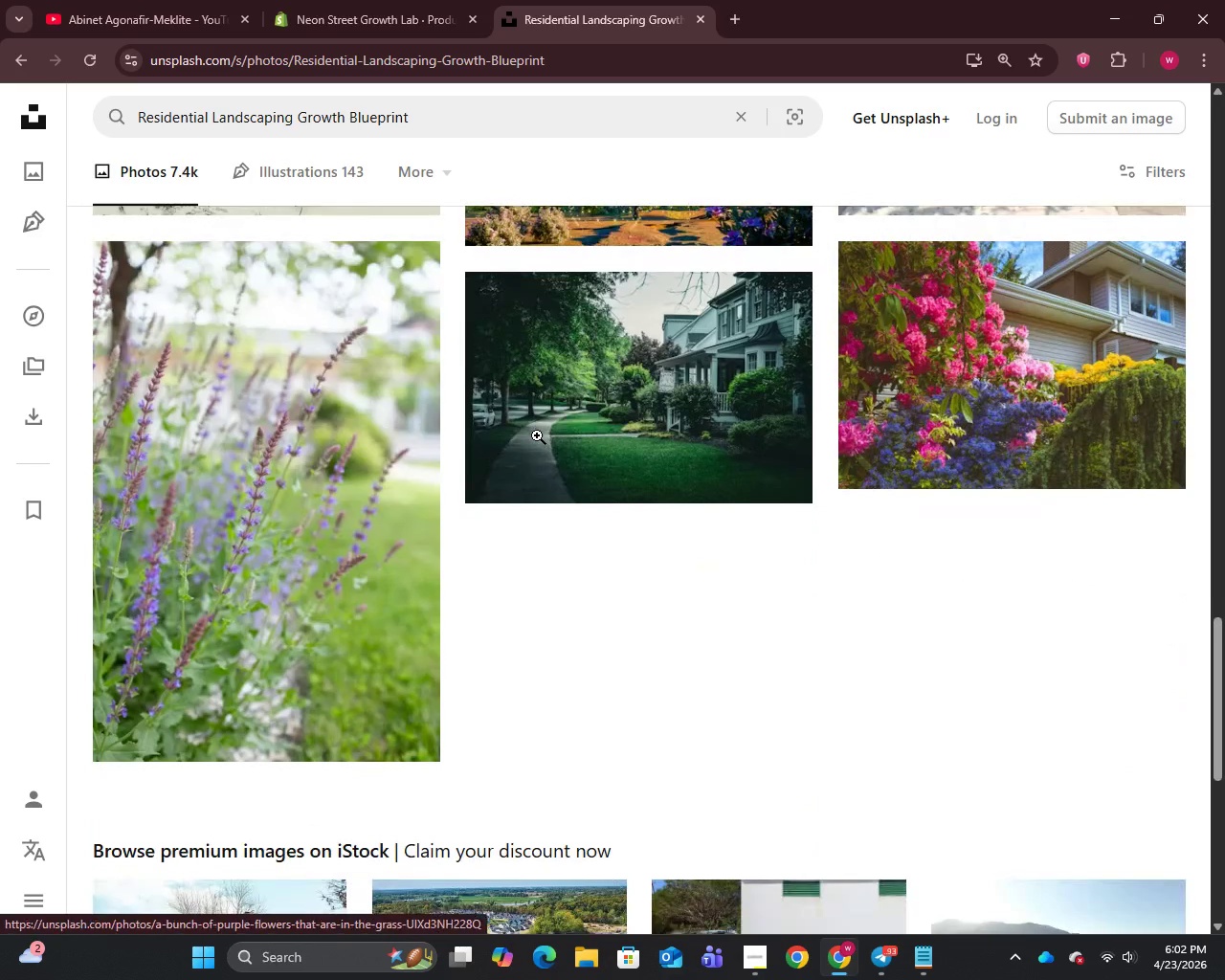 
right_click([500, 729])
 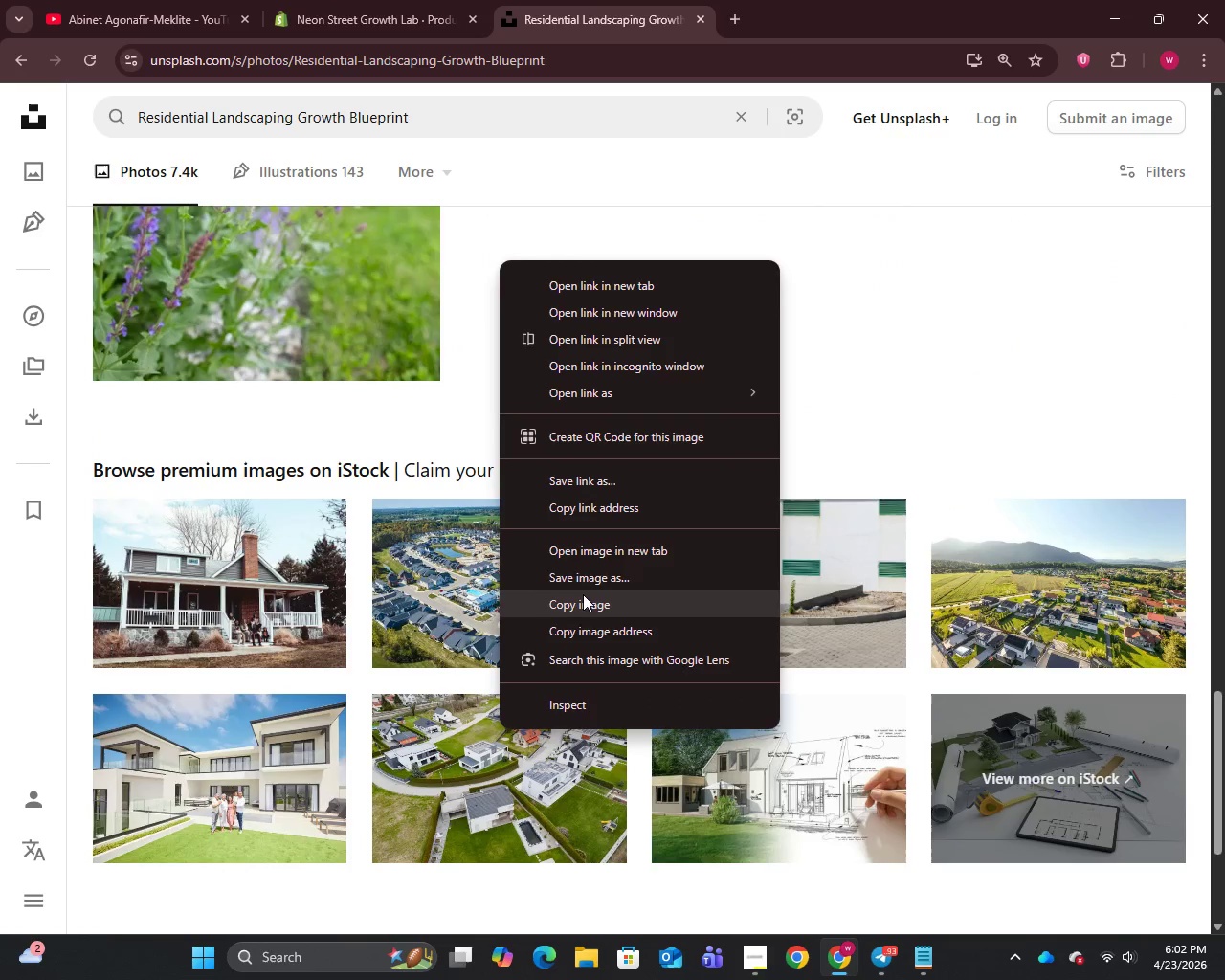 
left_click([583, 585])
 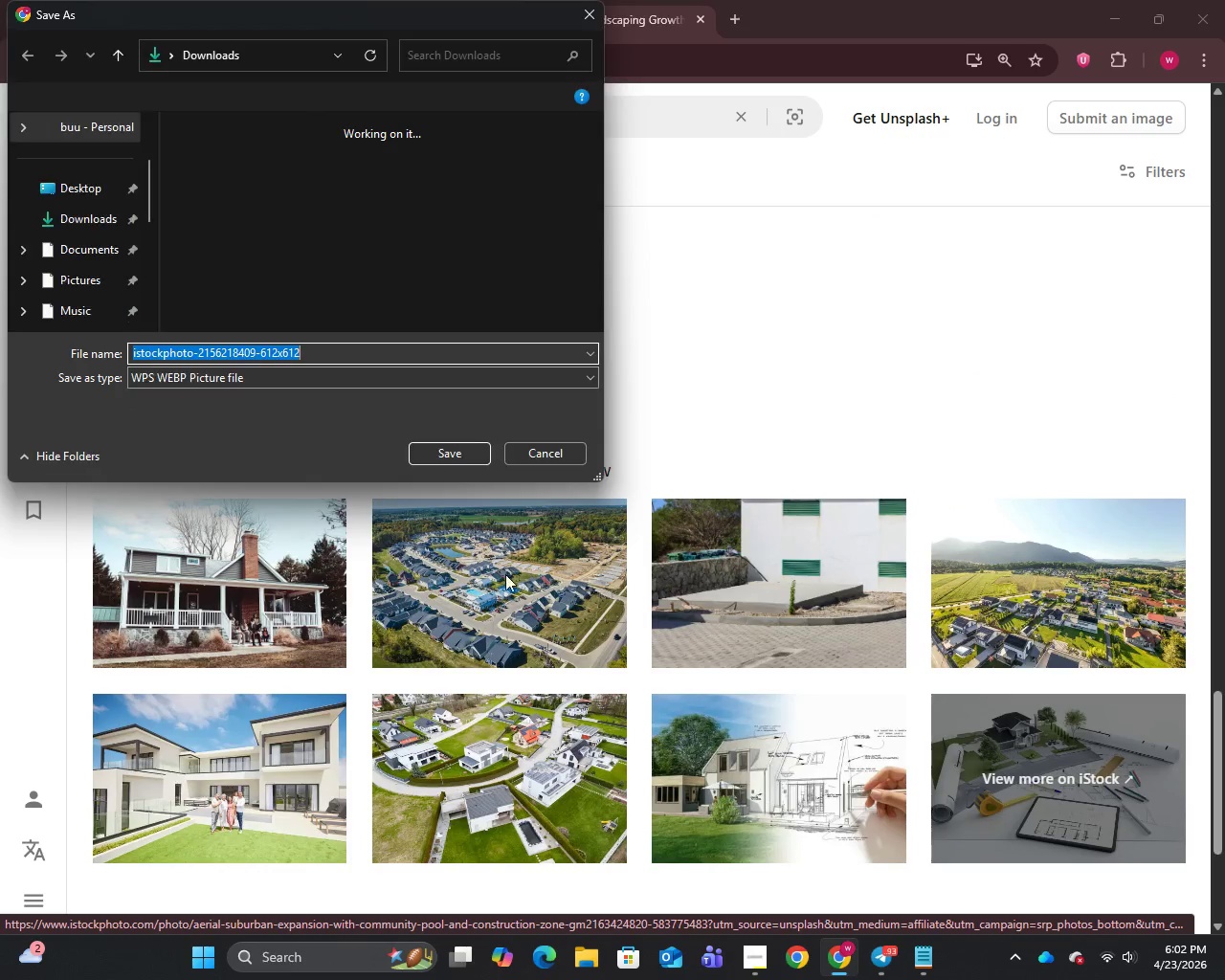 
left_click([460, 461])
 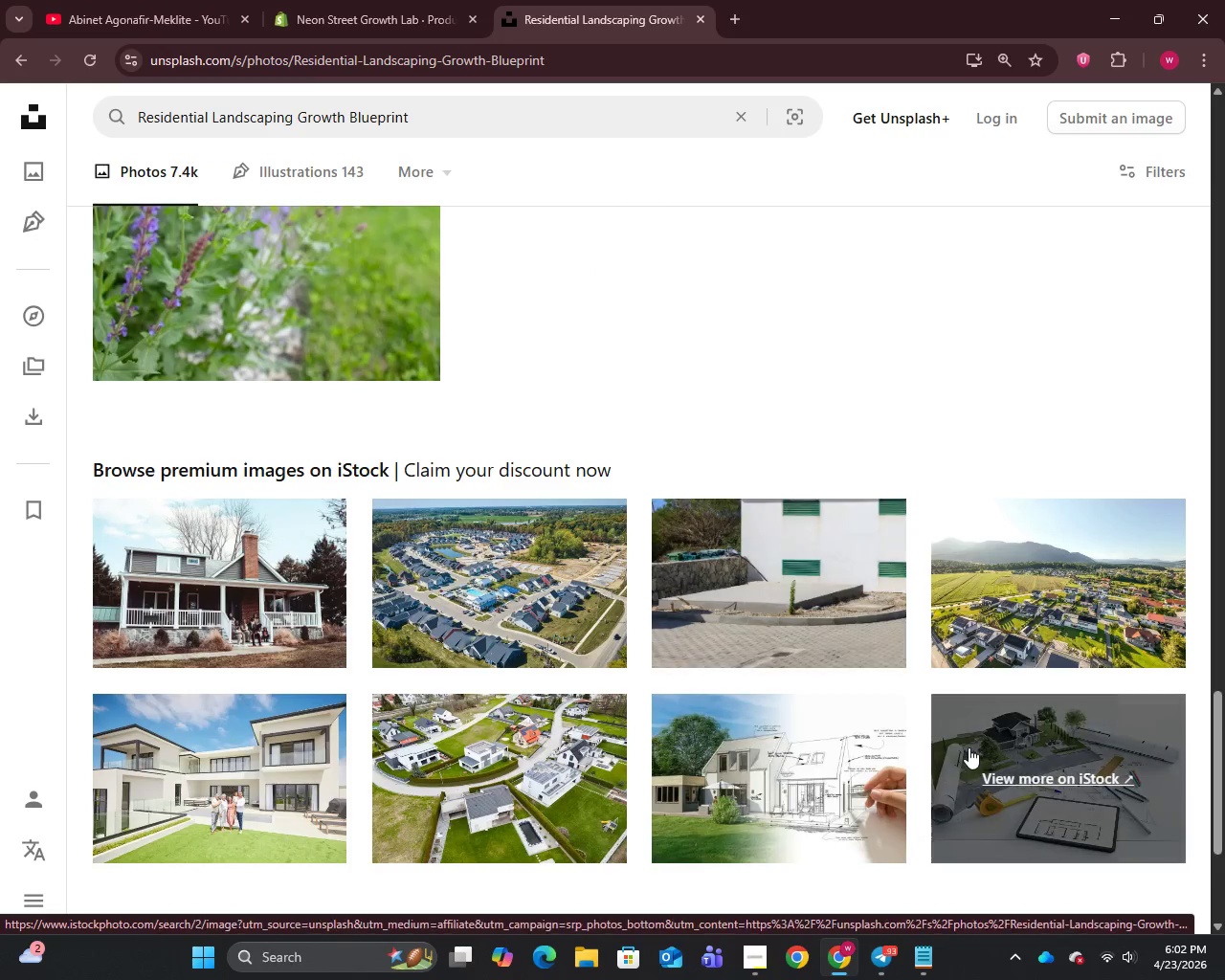 
left_click([970, 743])
 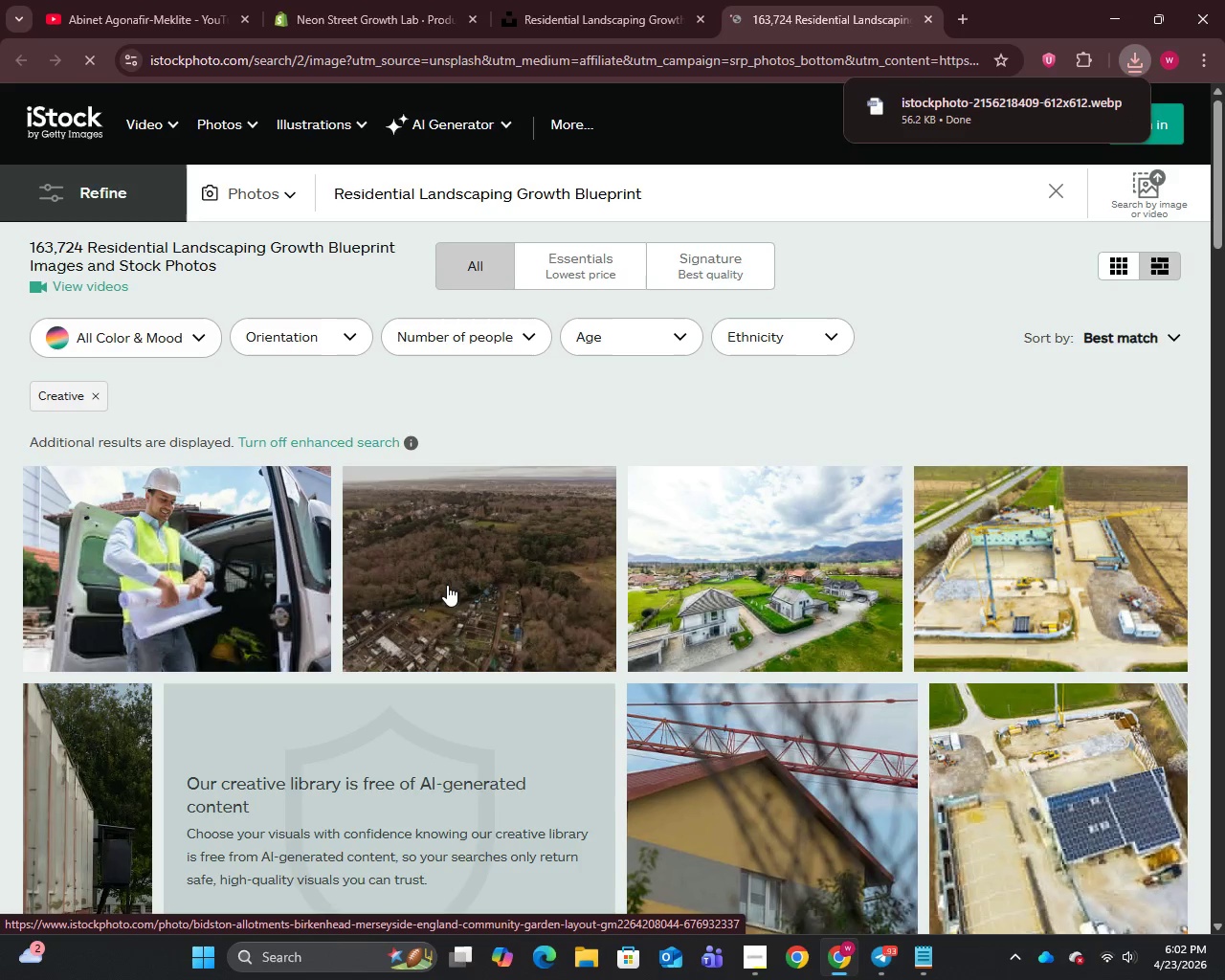 
wait(5.81)
 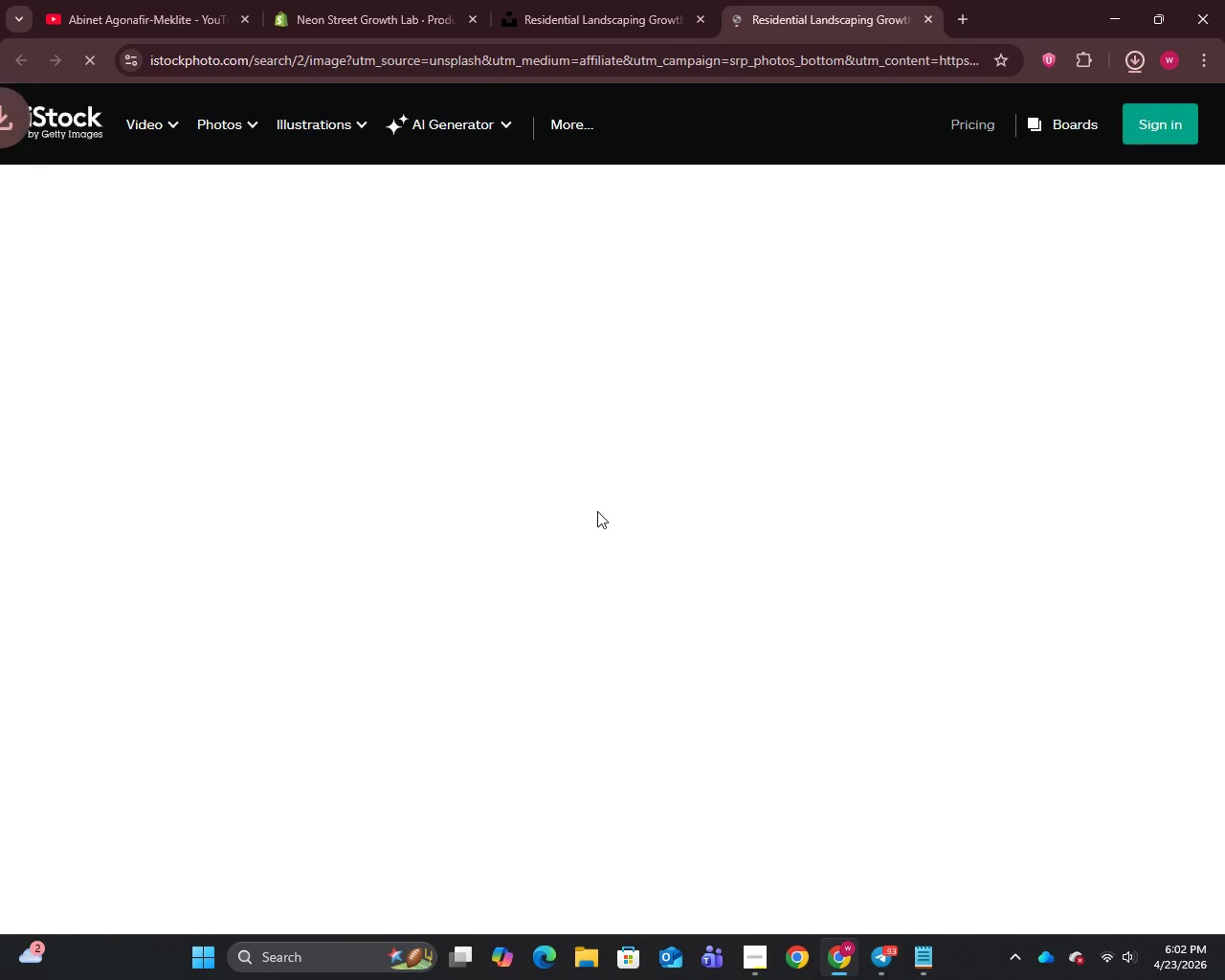 
scroll: coordinate [479, 583], scroll_direction: down, amount: 22.0
 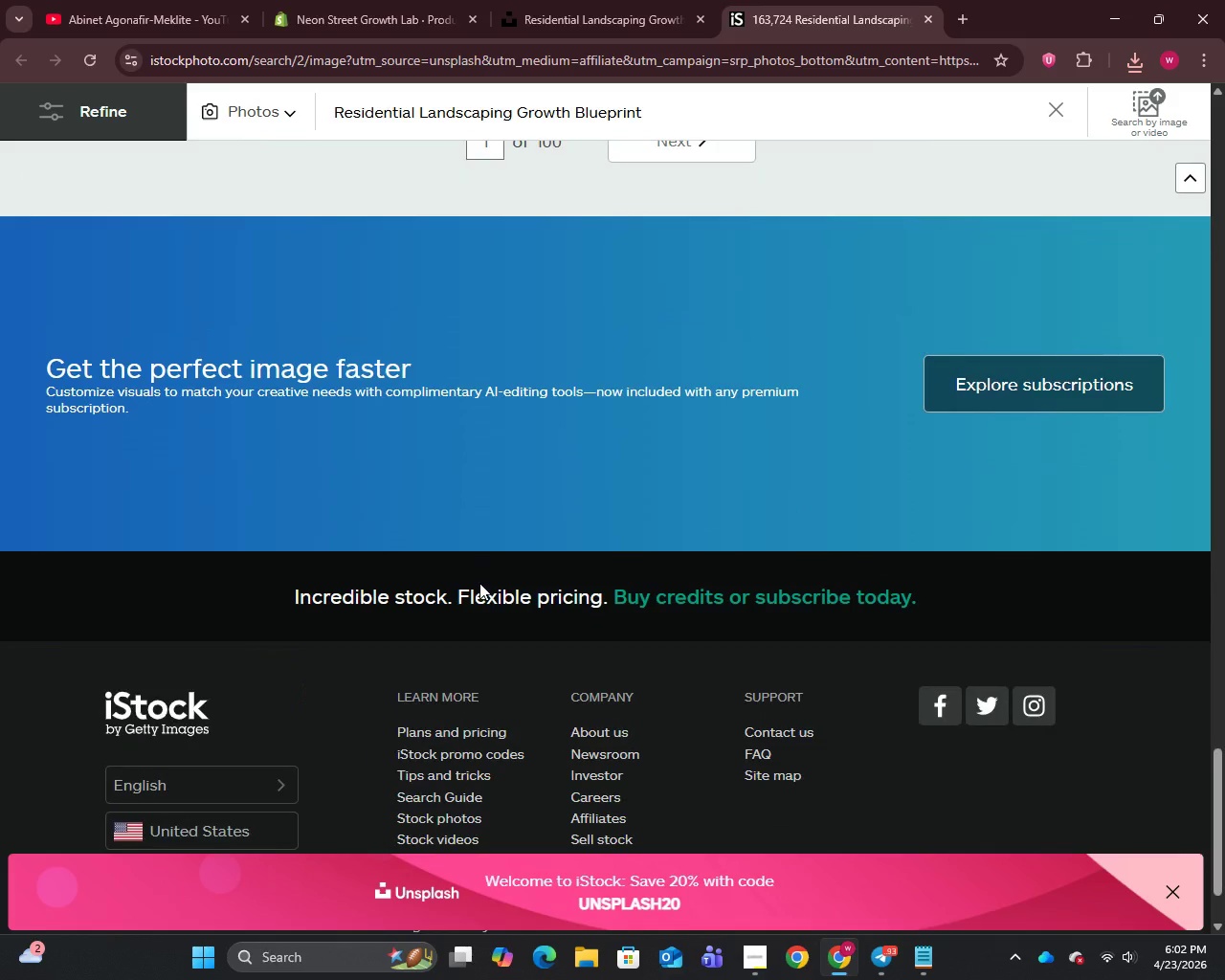 
left_click([585, 0])
 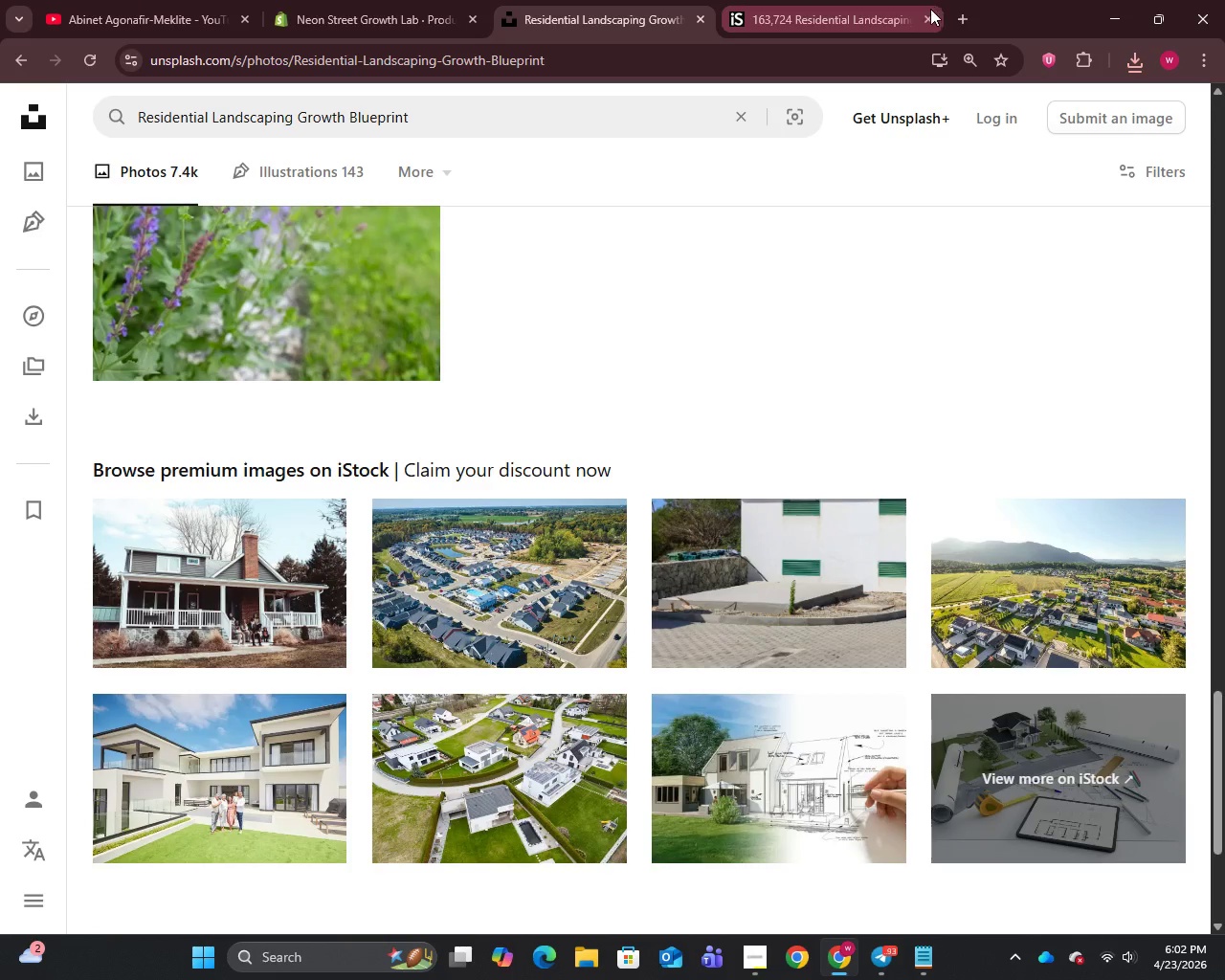 
left_click([928, 12])
 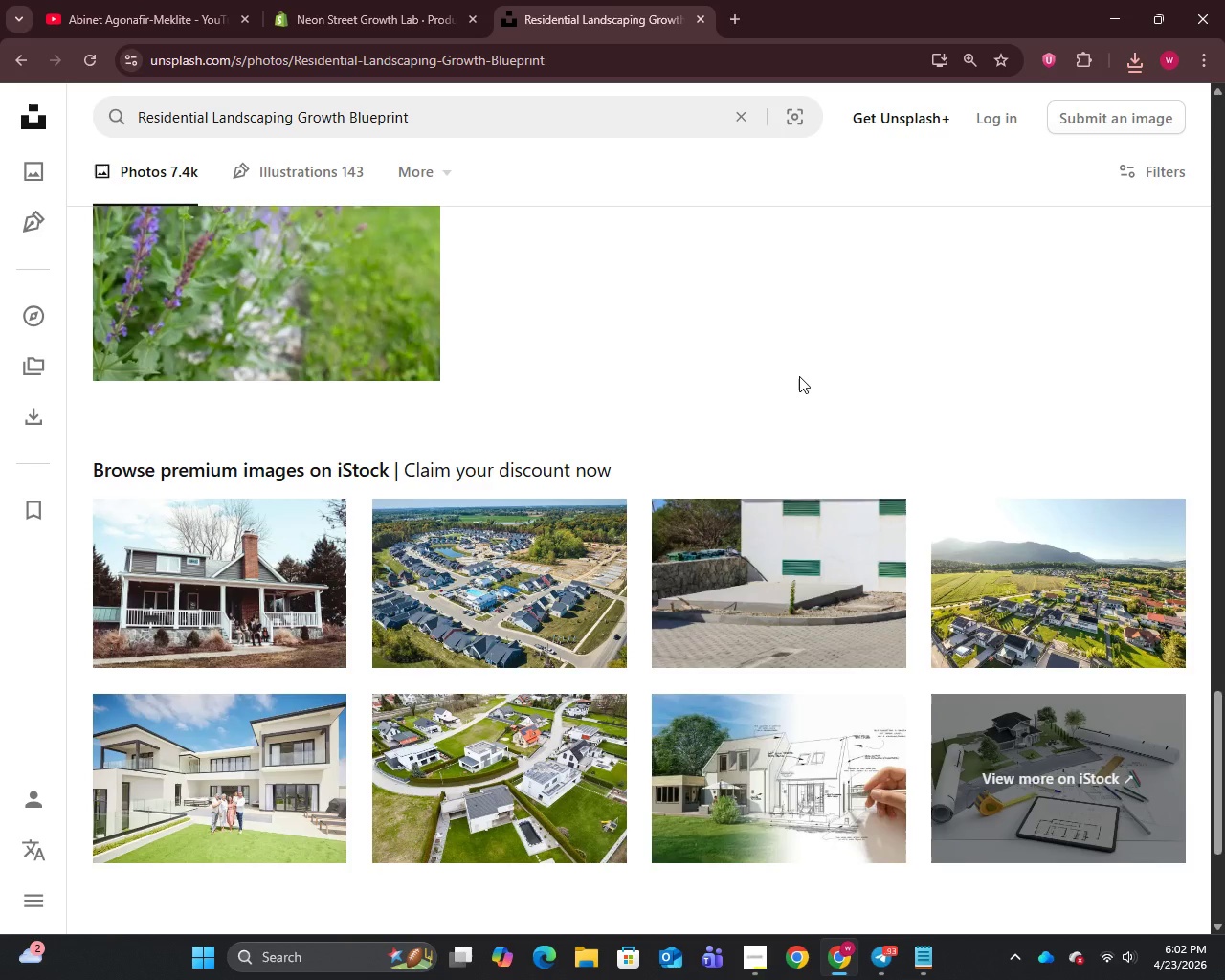 
scroll: coordinate [799, 376], scroll_direction: down, amount: 2.0
 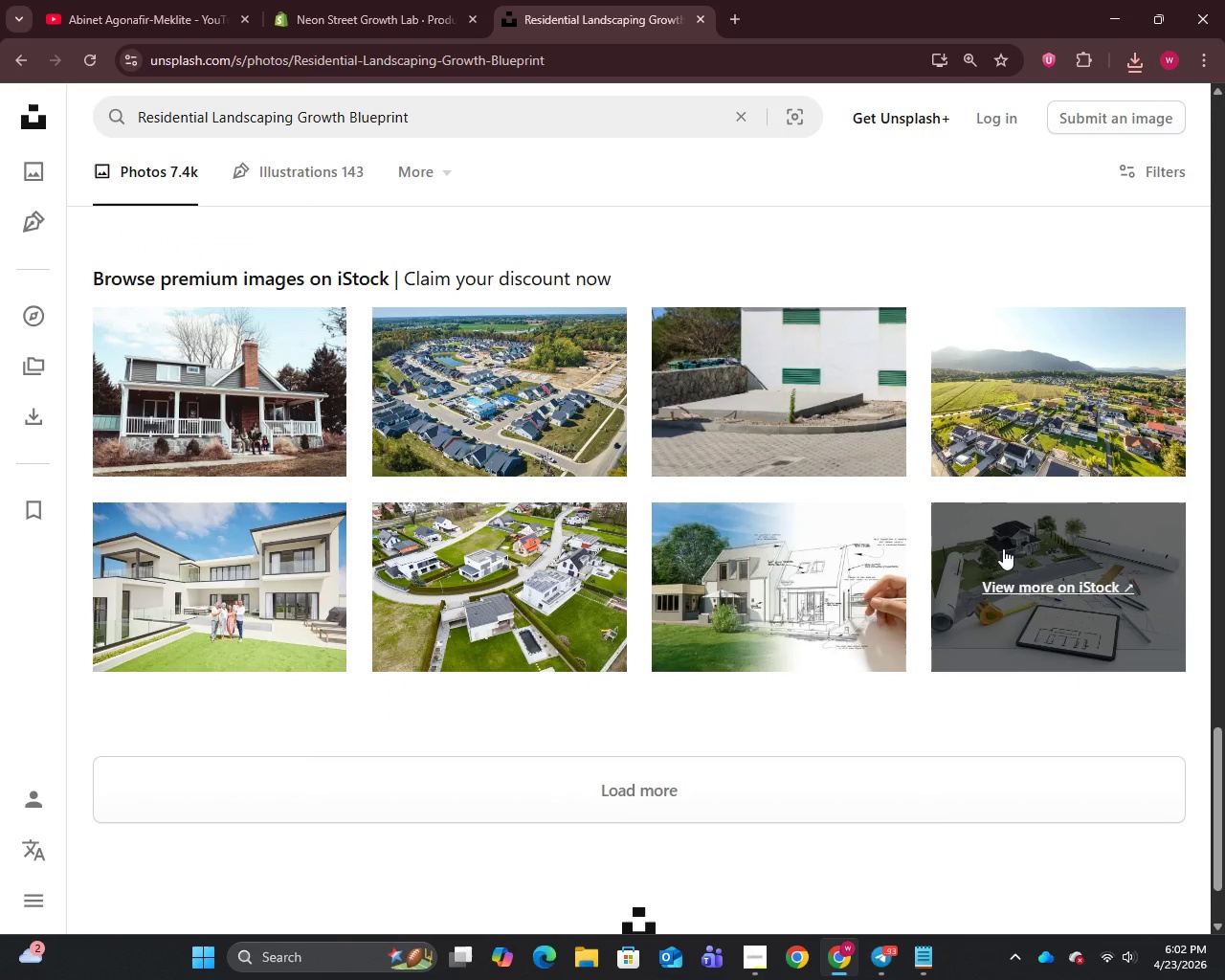 
right_click([1001, 543])
 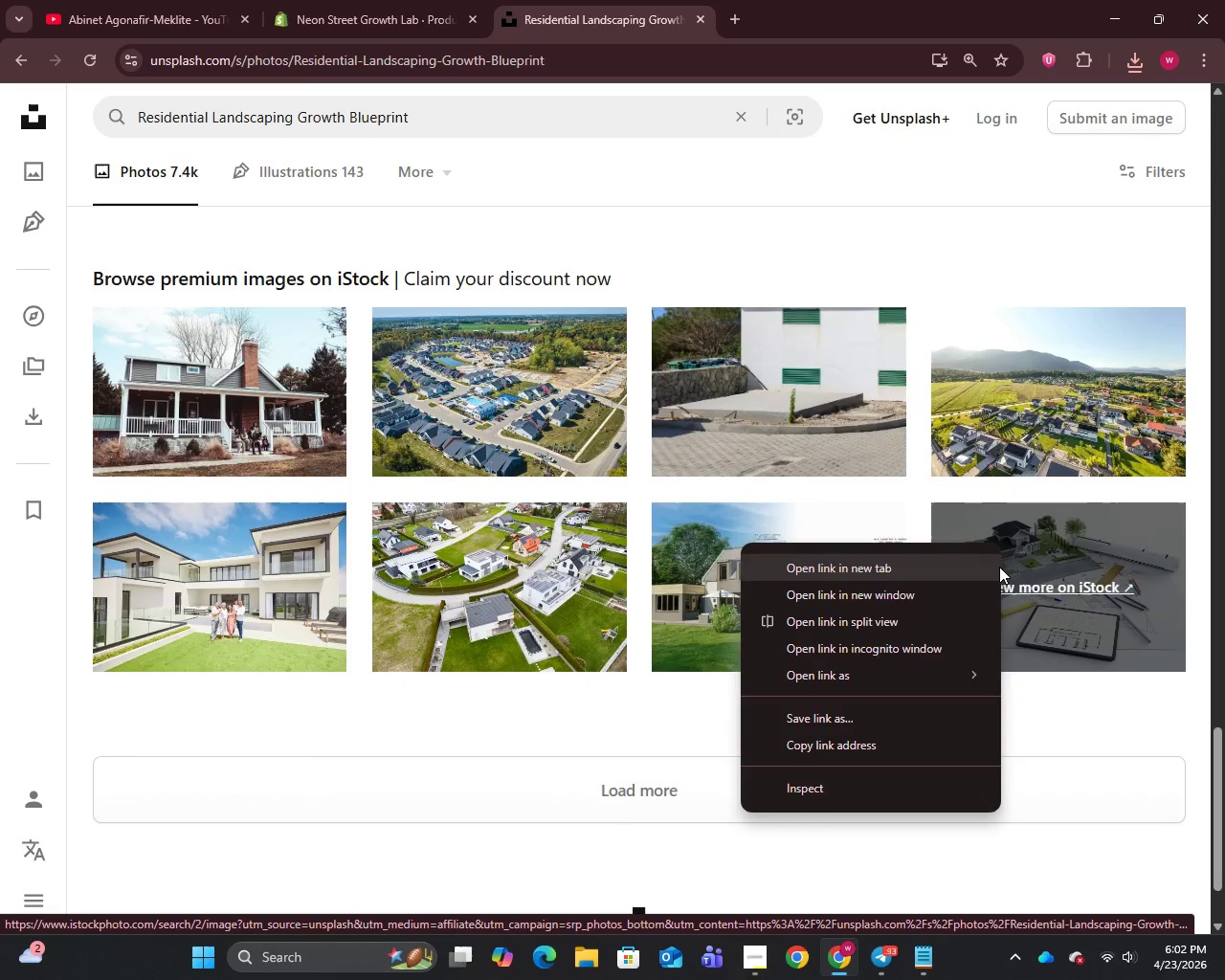 
left_click([1013, 774])
 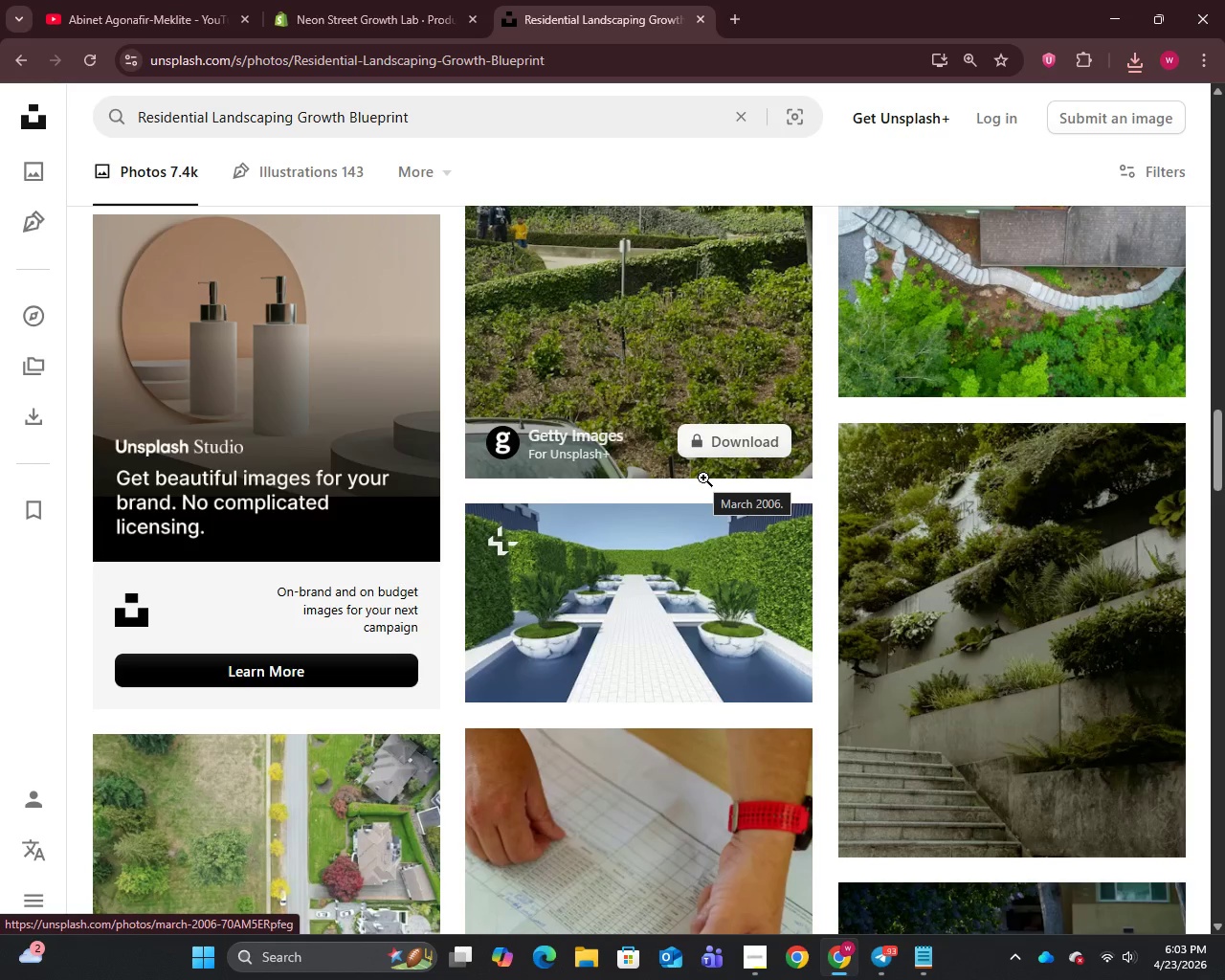 
right_click([669, 586])
 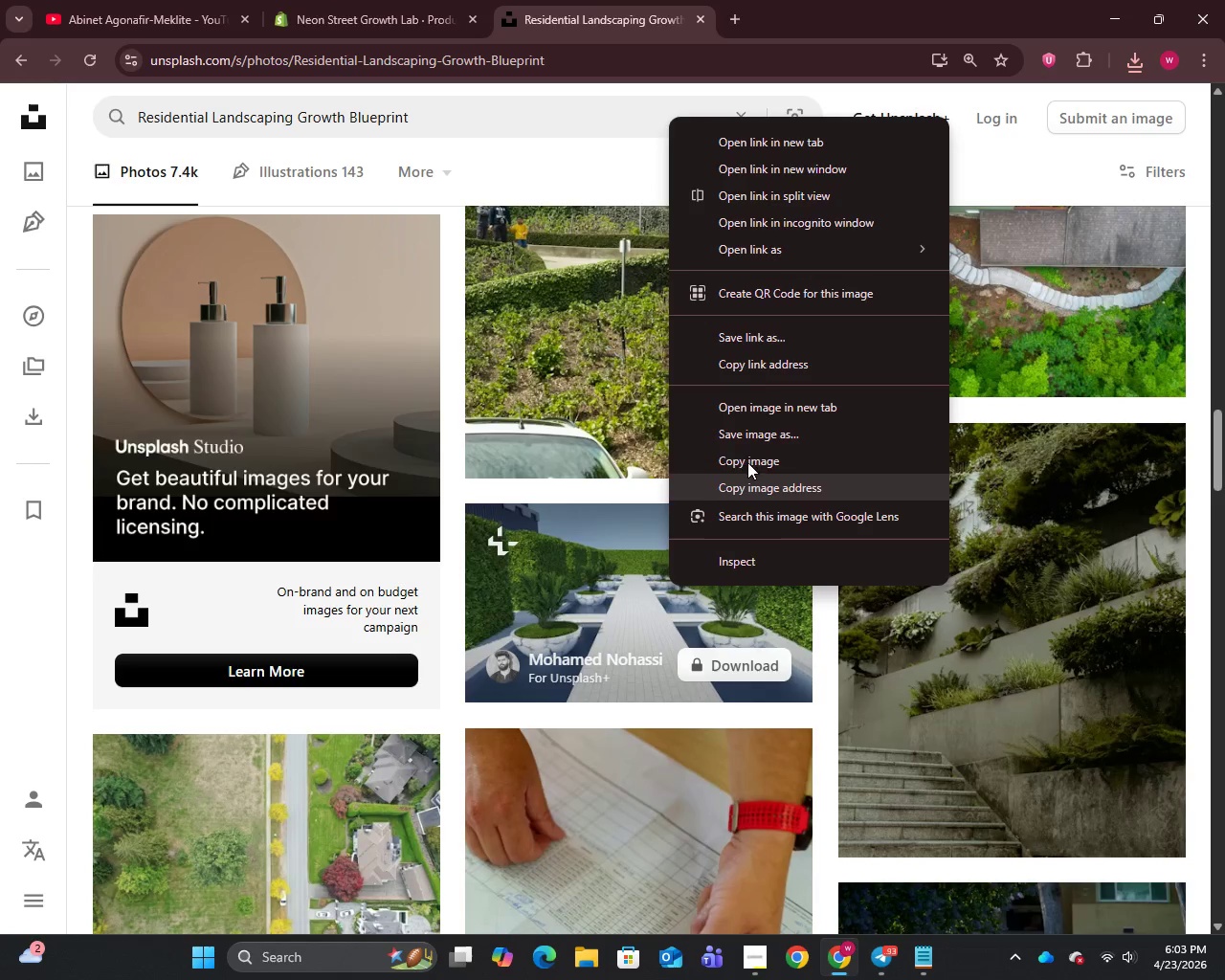 
left_click([759, 425])
 